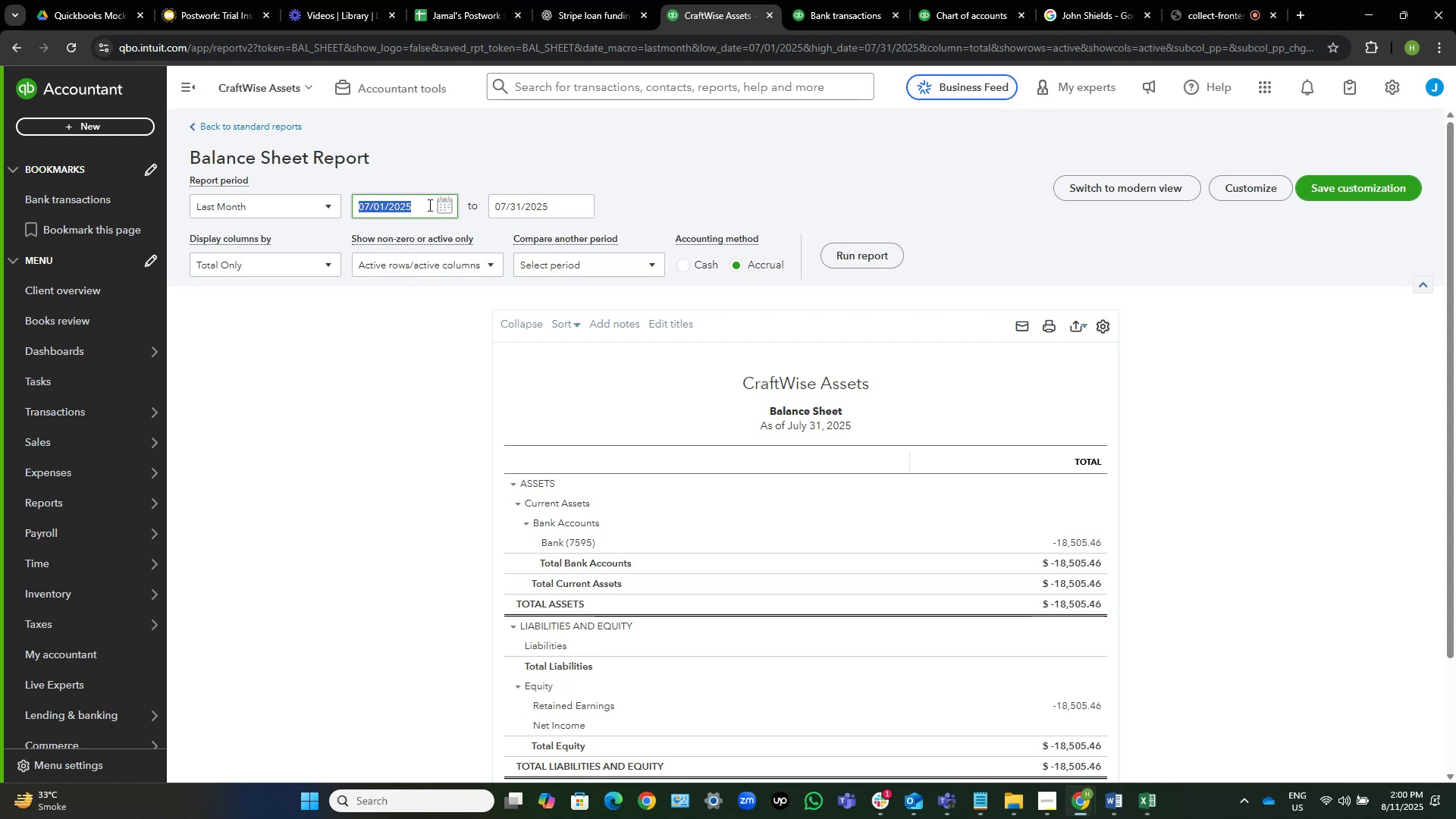 
key(Home)
 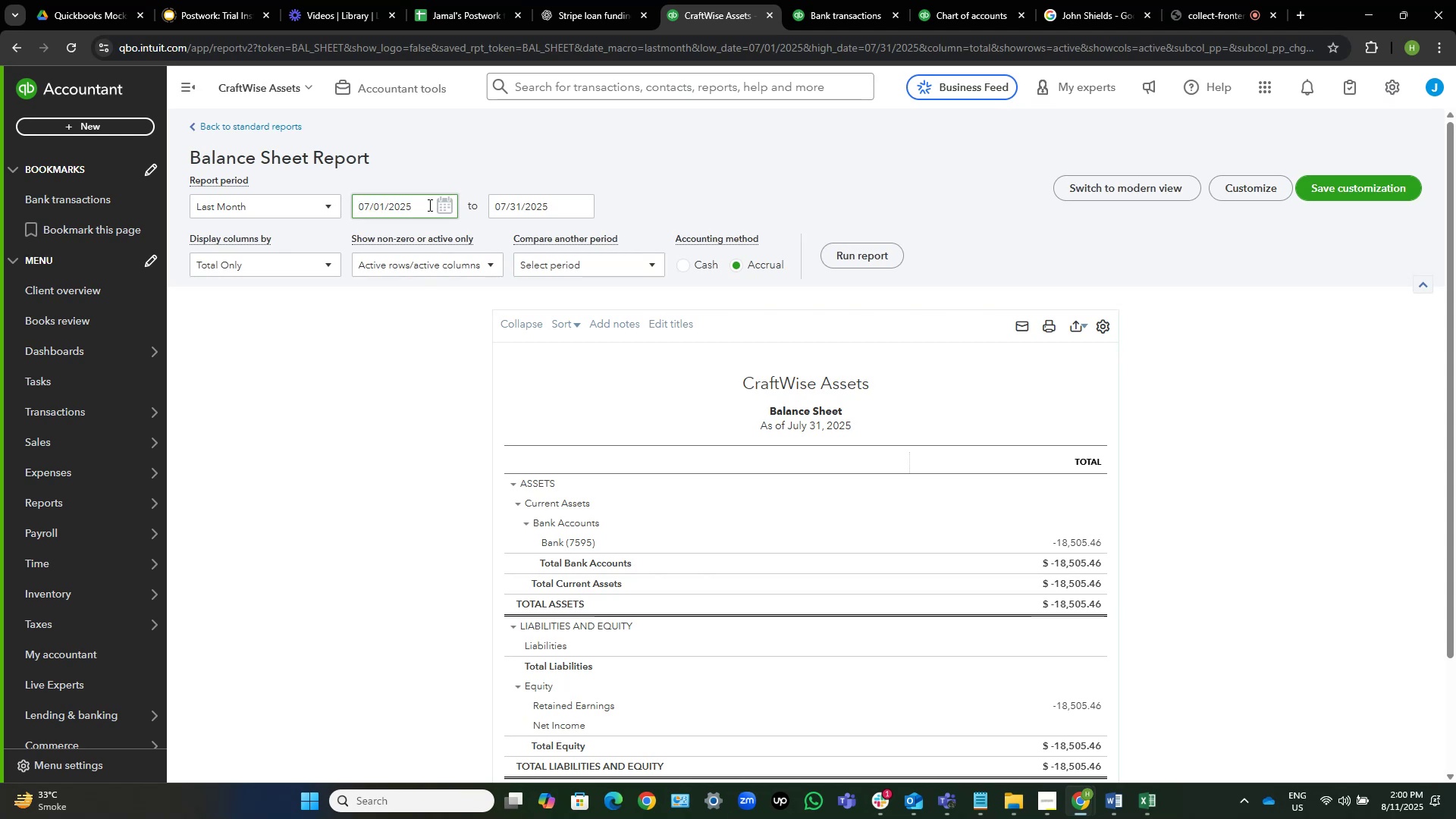 
key(ArrowRight)
 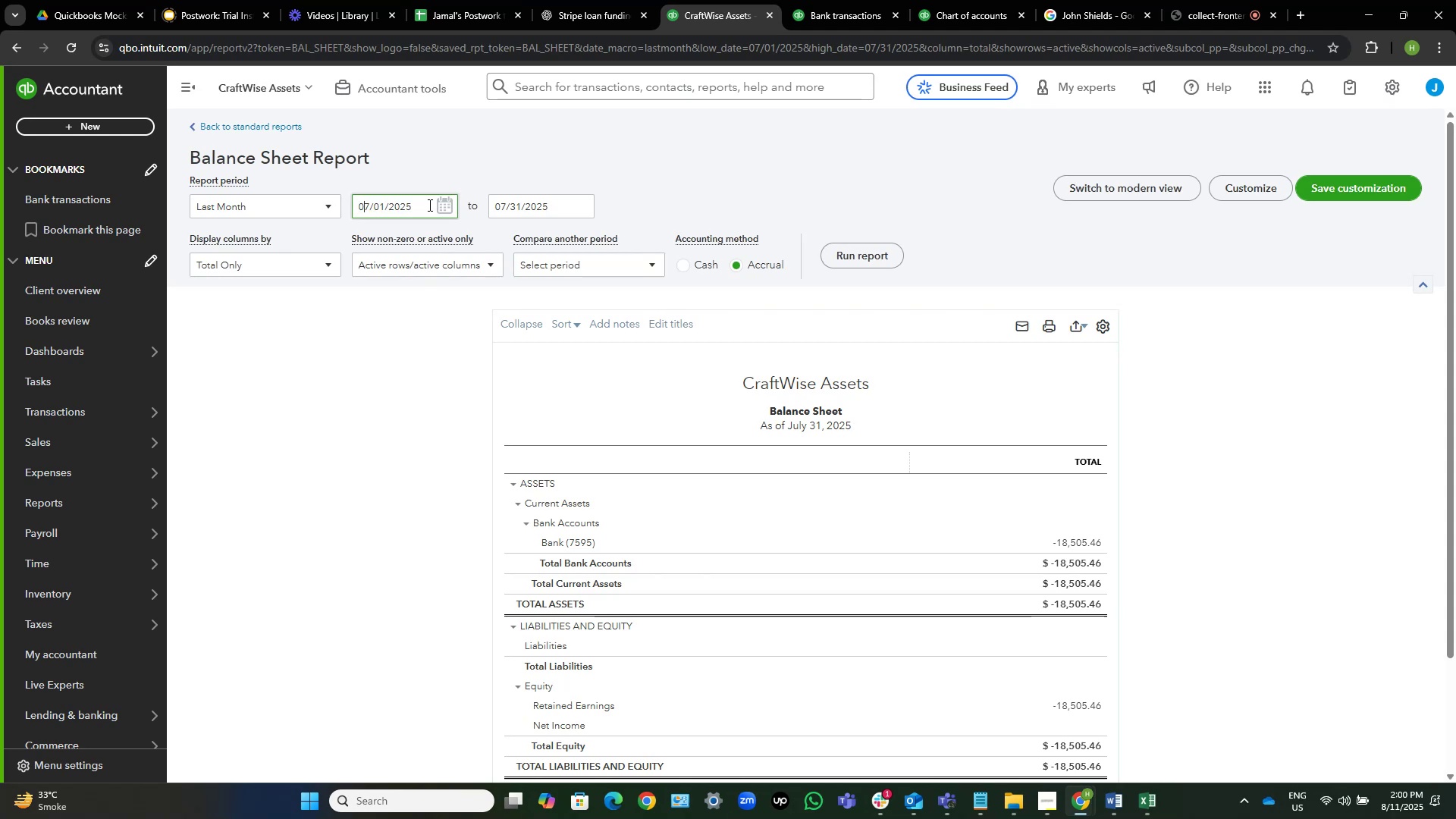 
key(ArrowRight)
 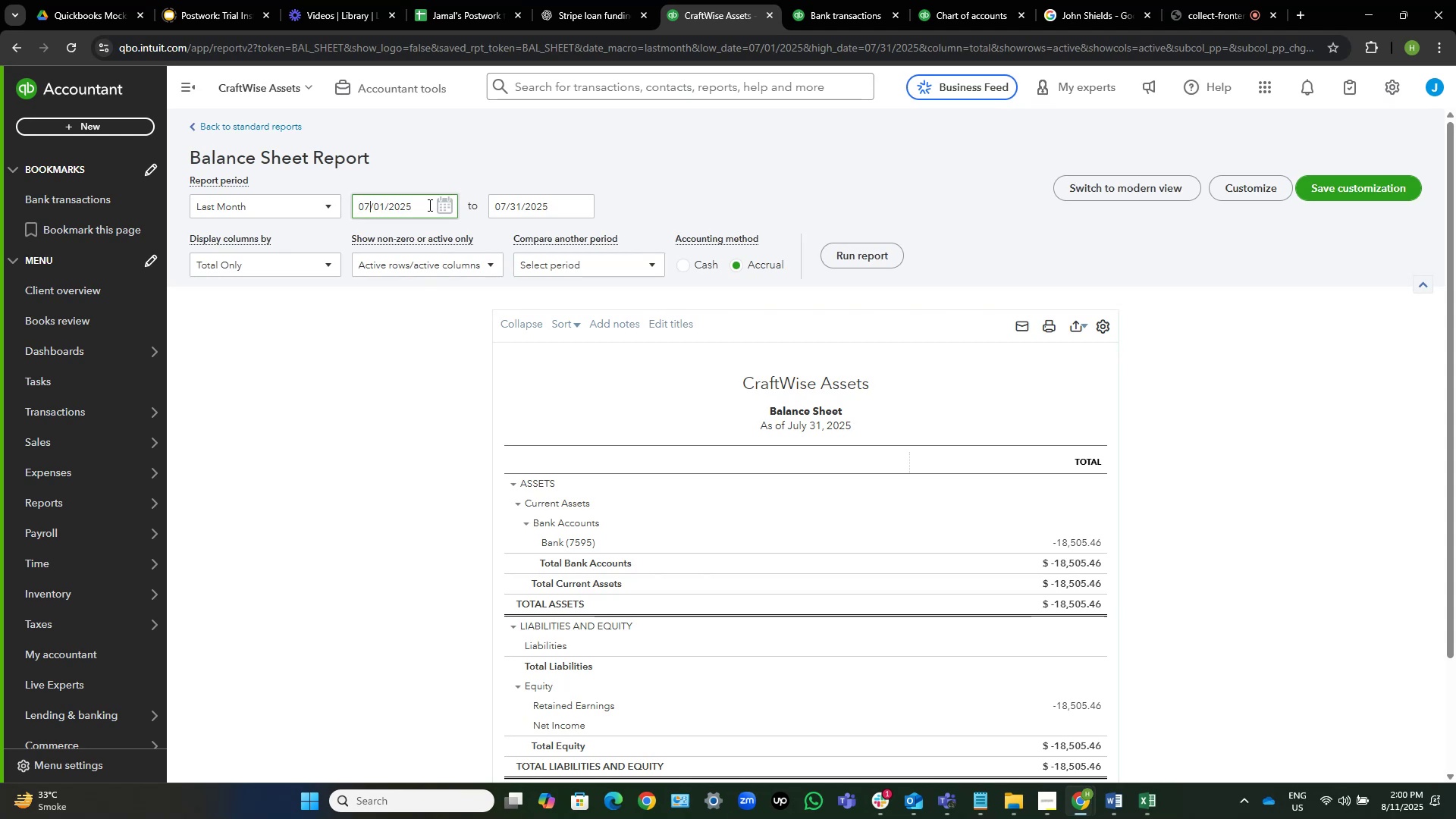 
key(Backspace)
 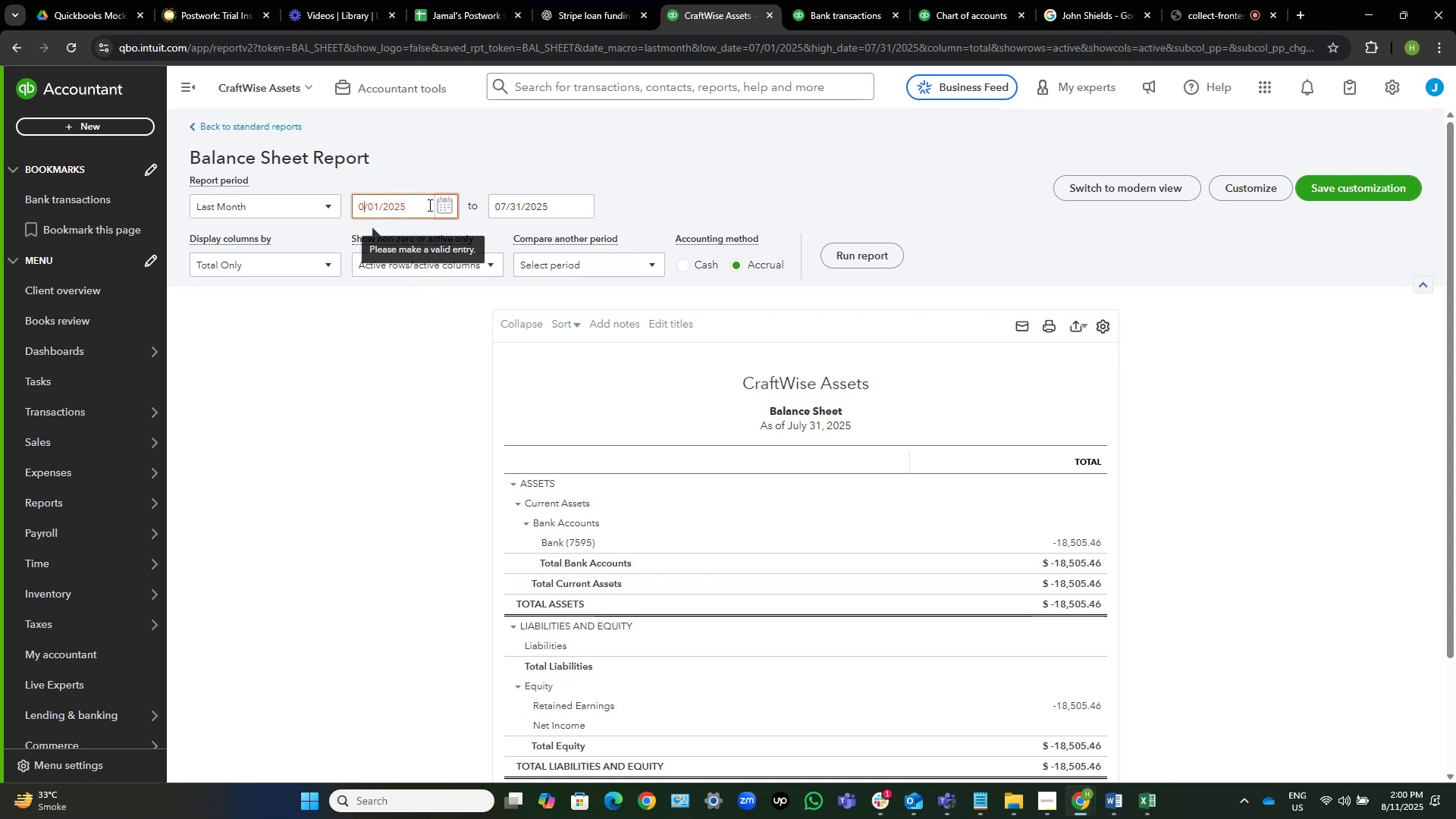 
key(Numpad1)
 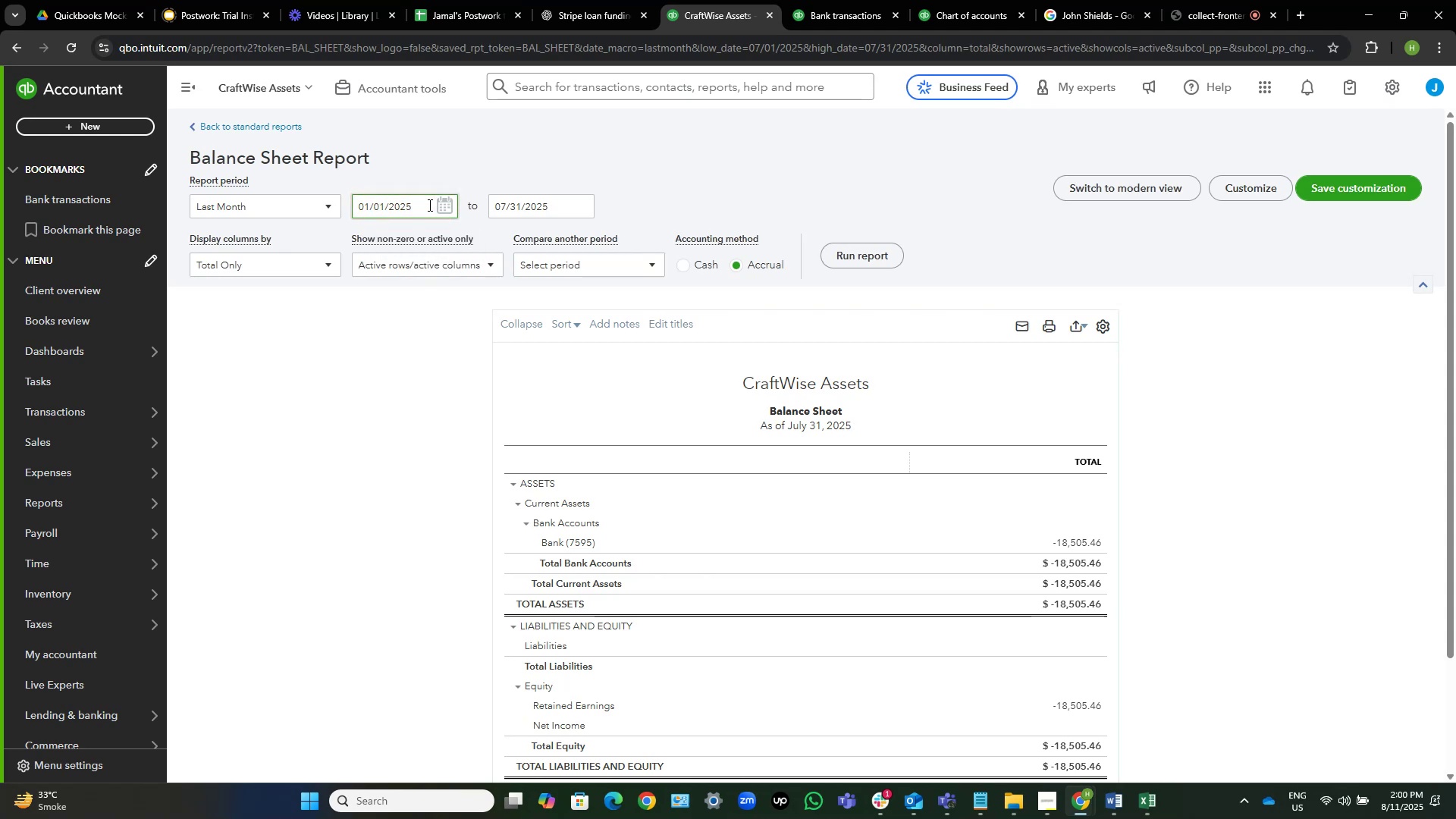 
key(Tab)
 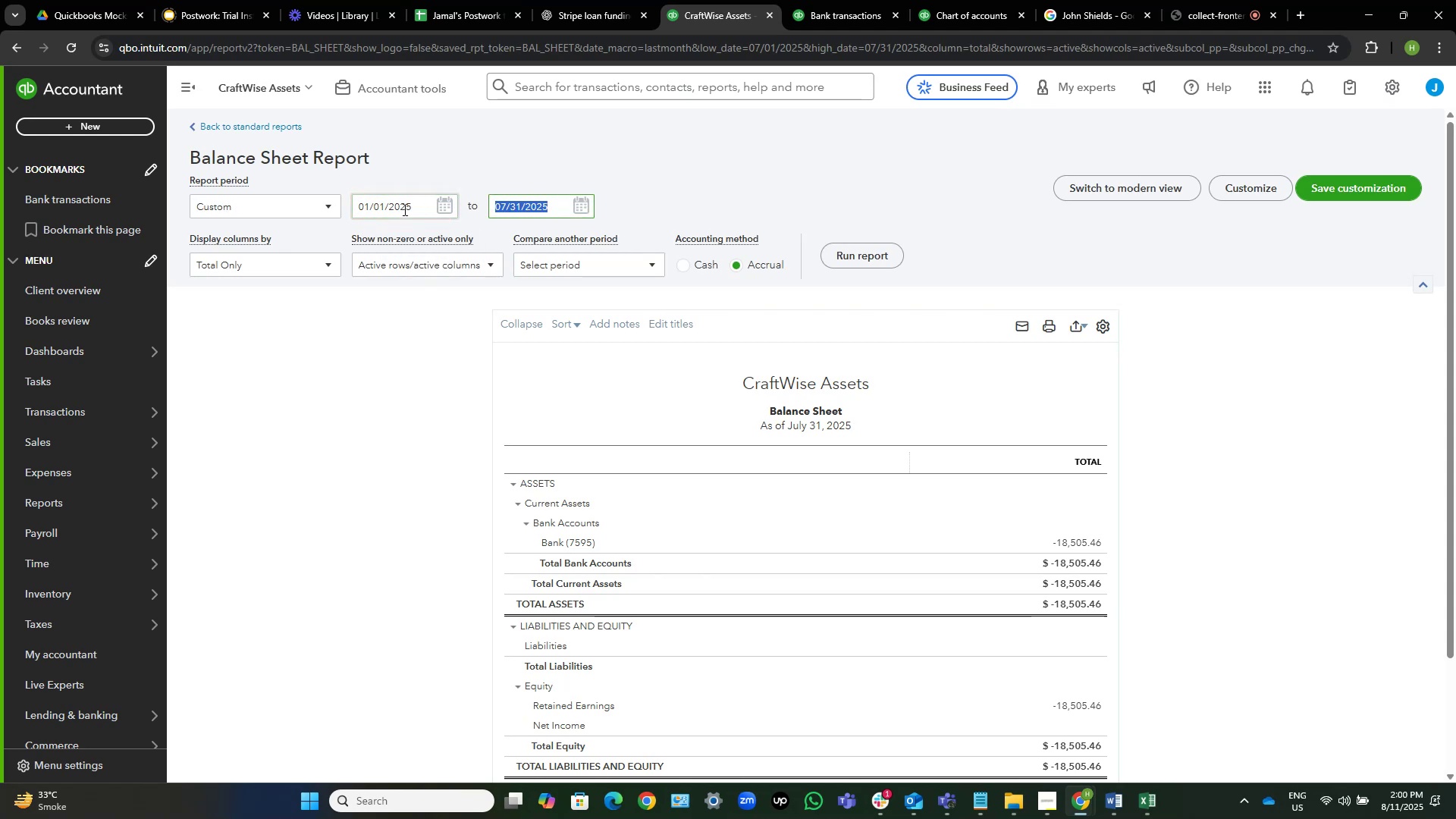 
left_click([413, 202])
 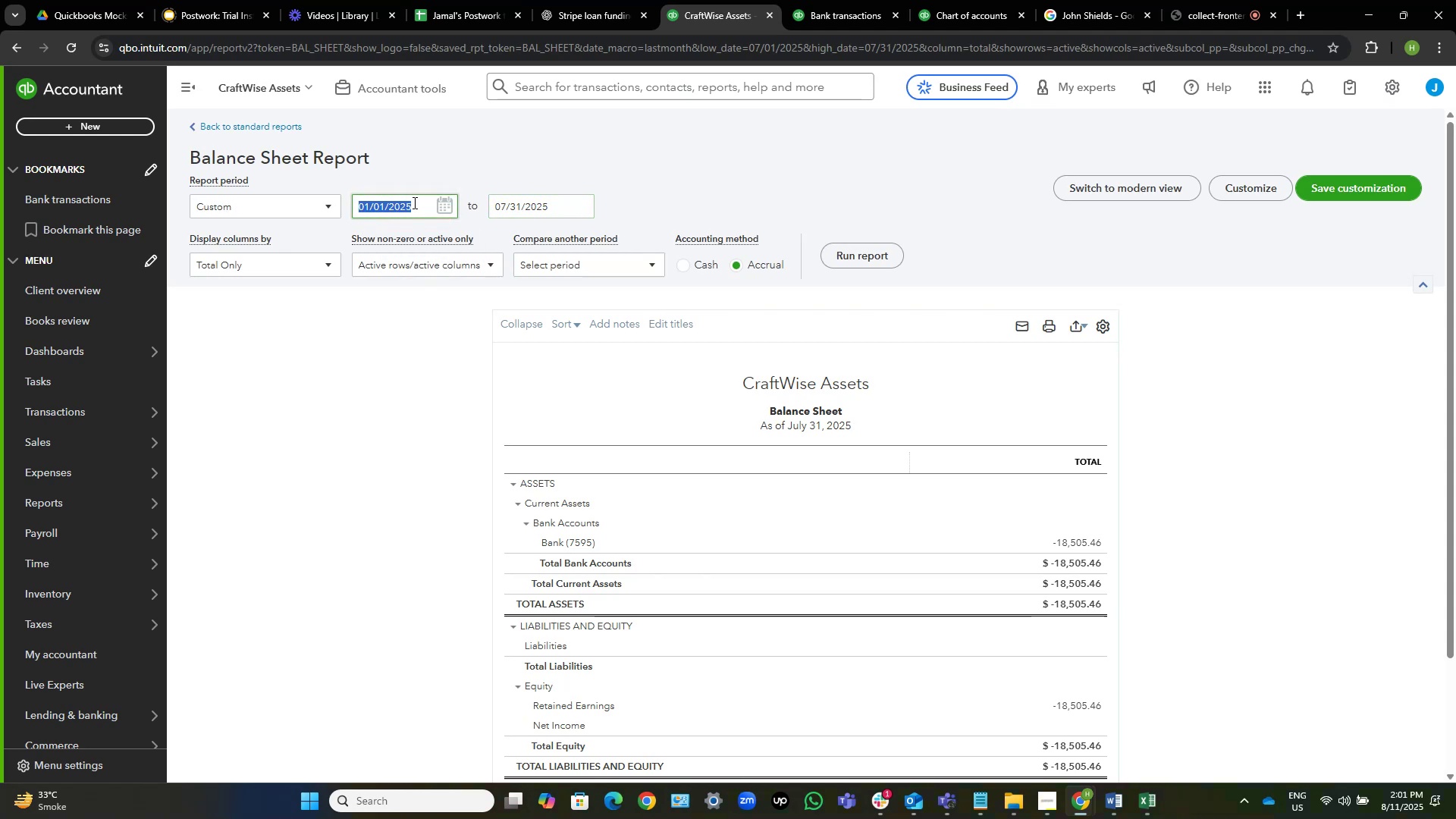 
key(ArrowRight)
 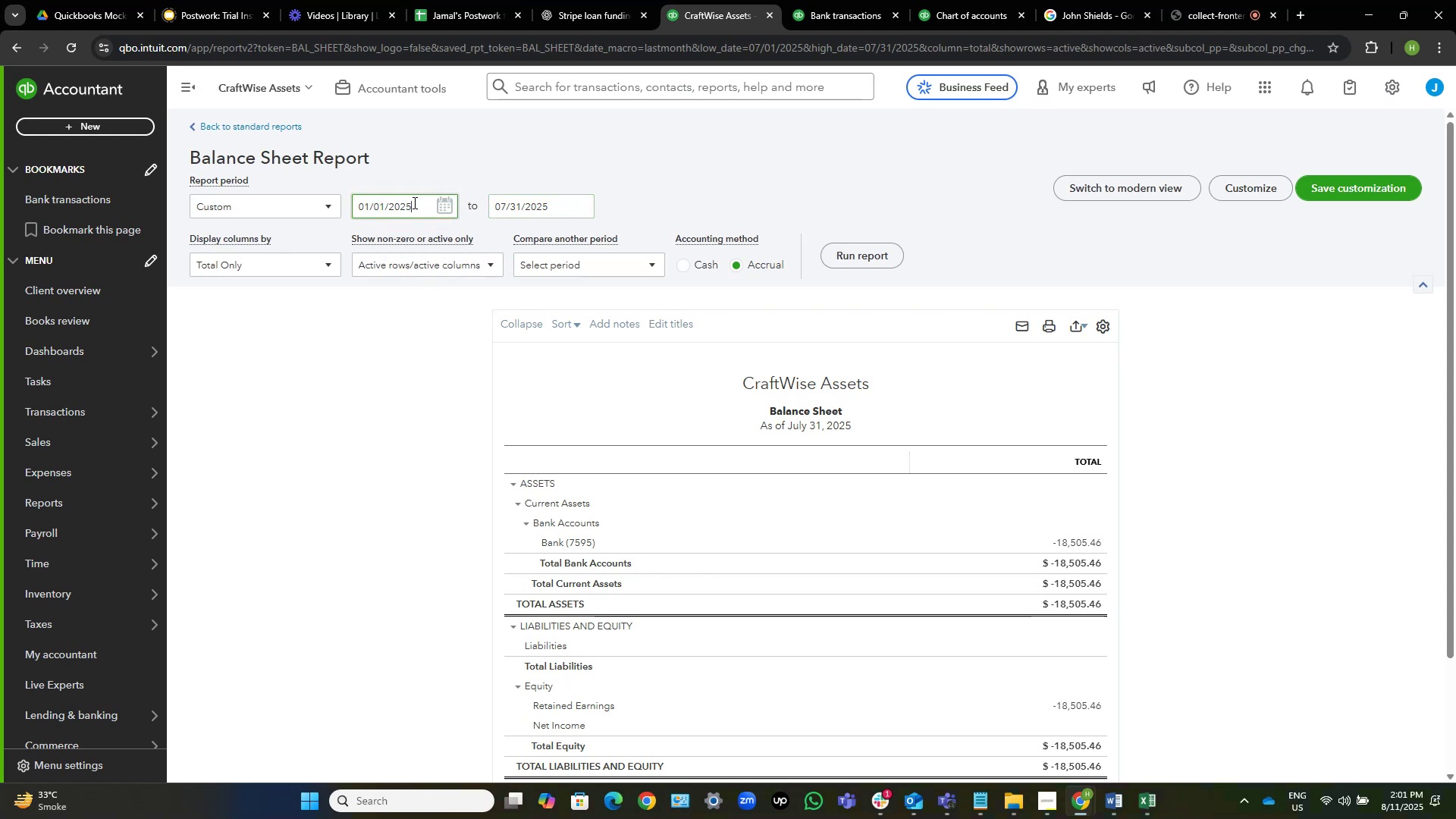 
key(Backspace)
 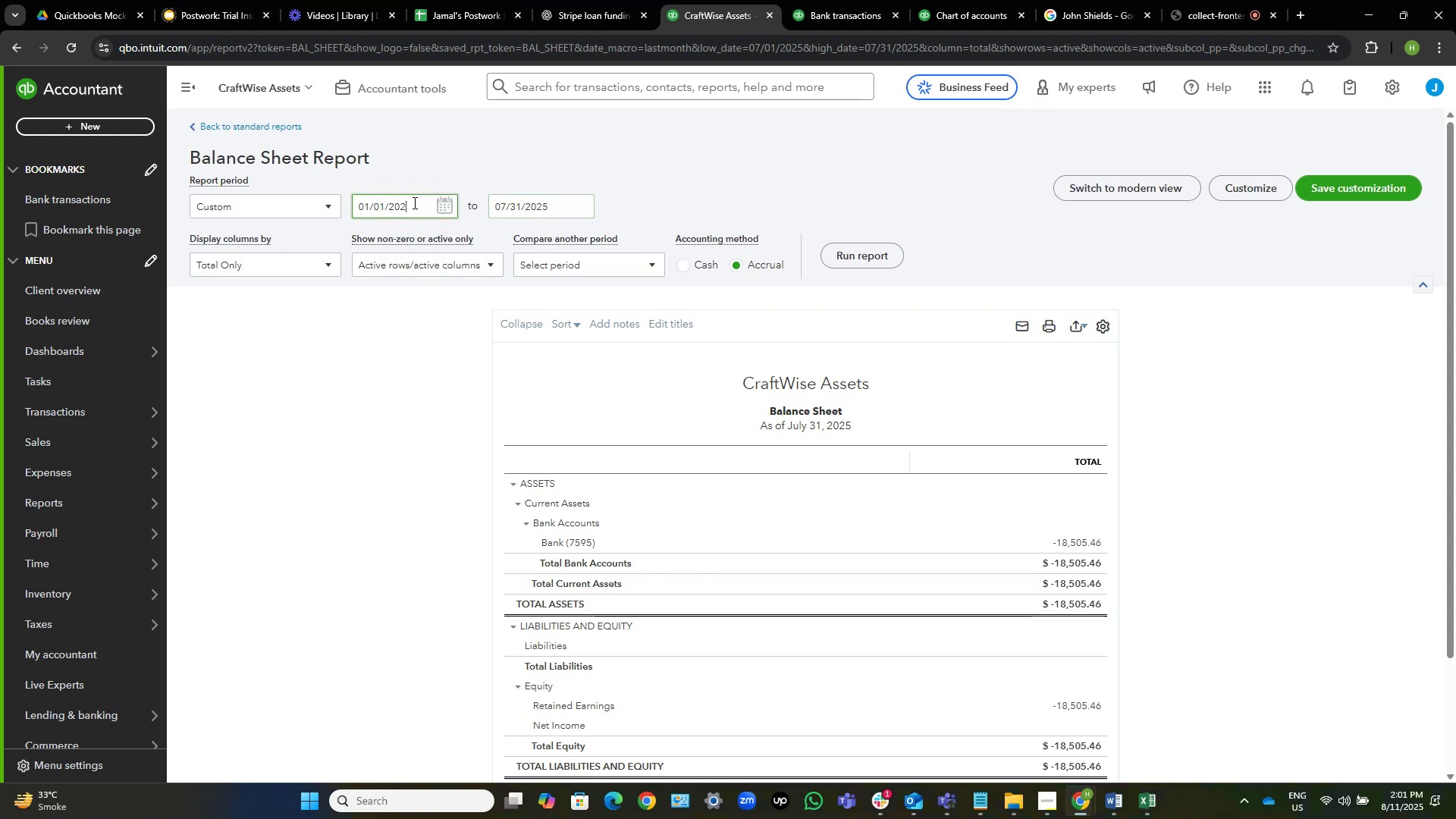 
key(Numpad3)
 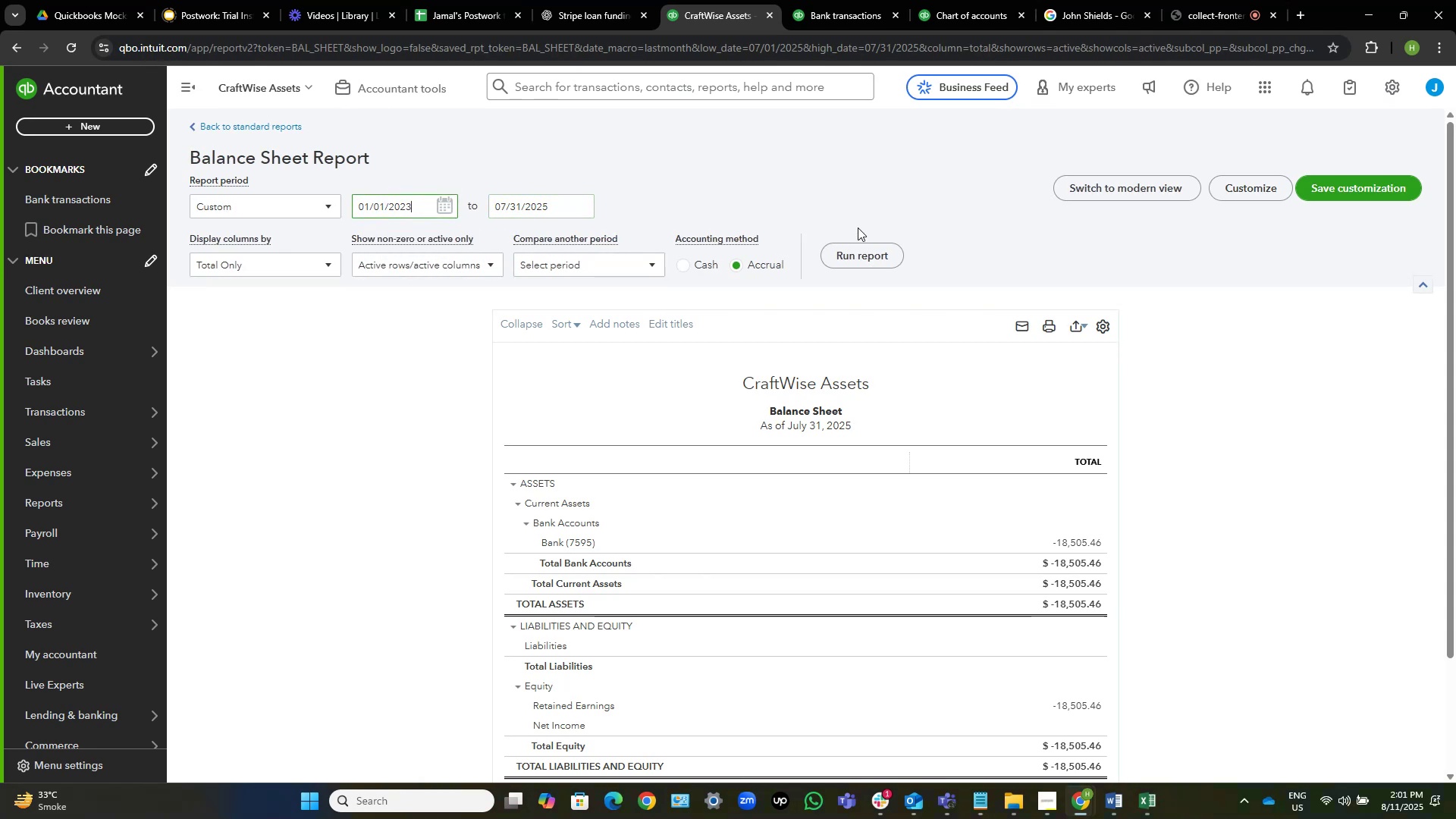 
left_click([867, 249])
 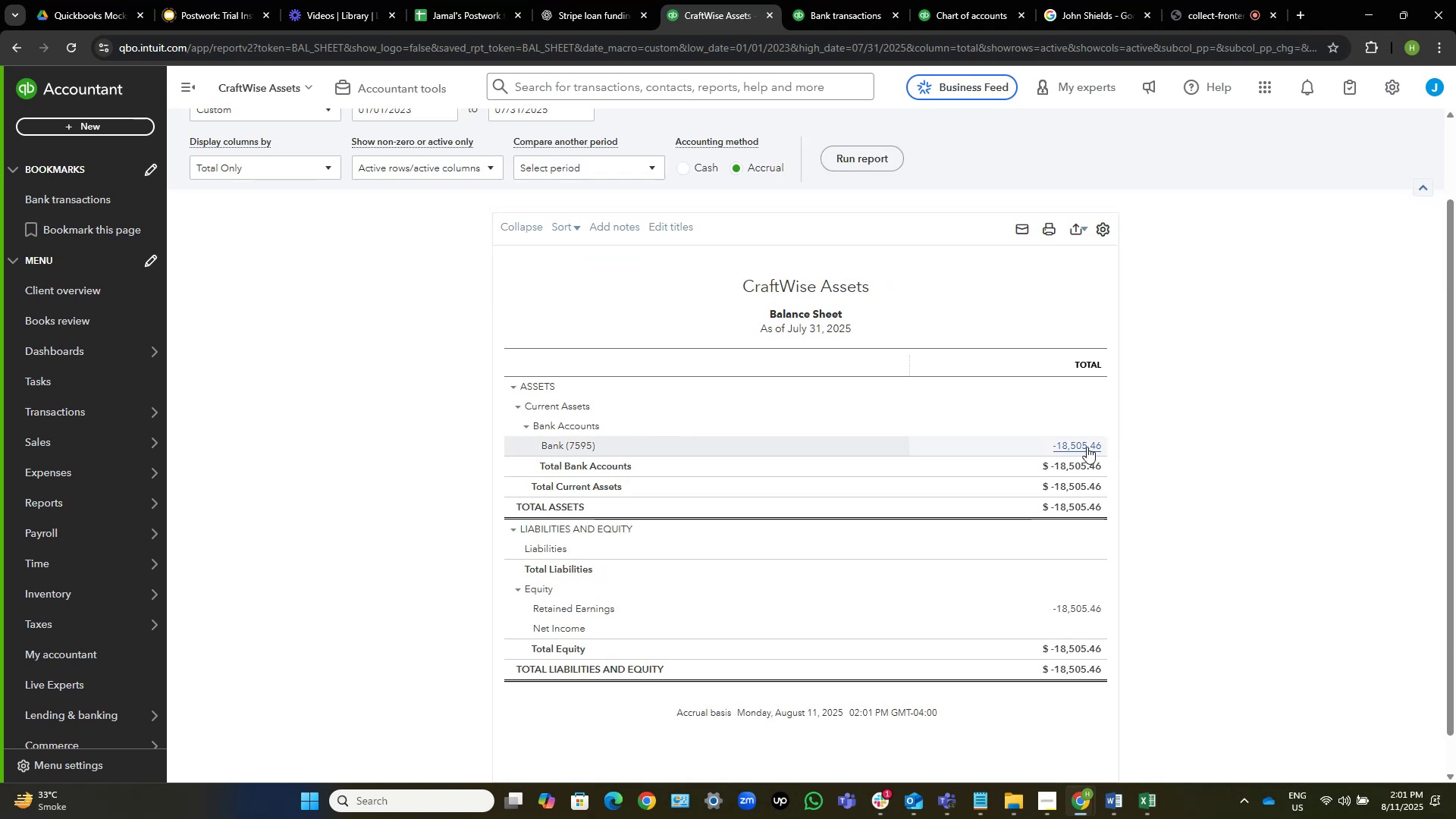 
left_click([1086, 446])
 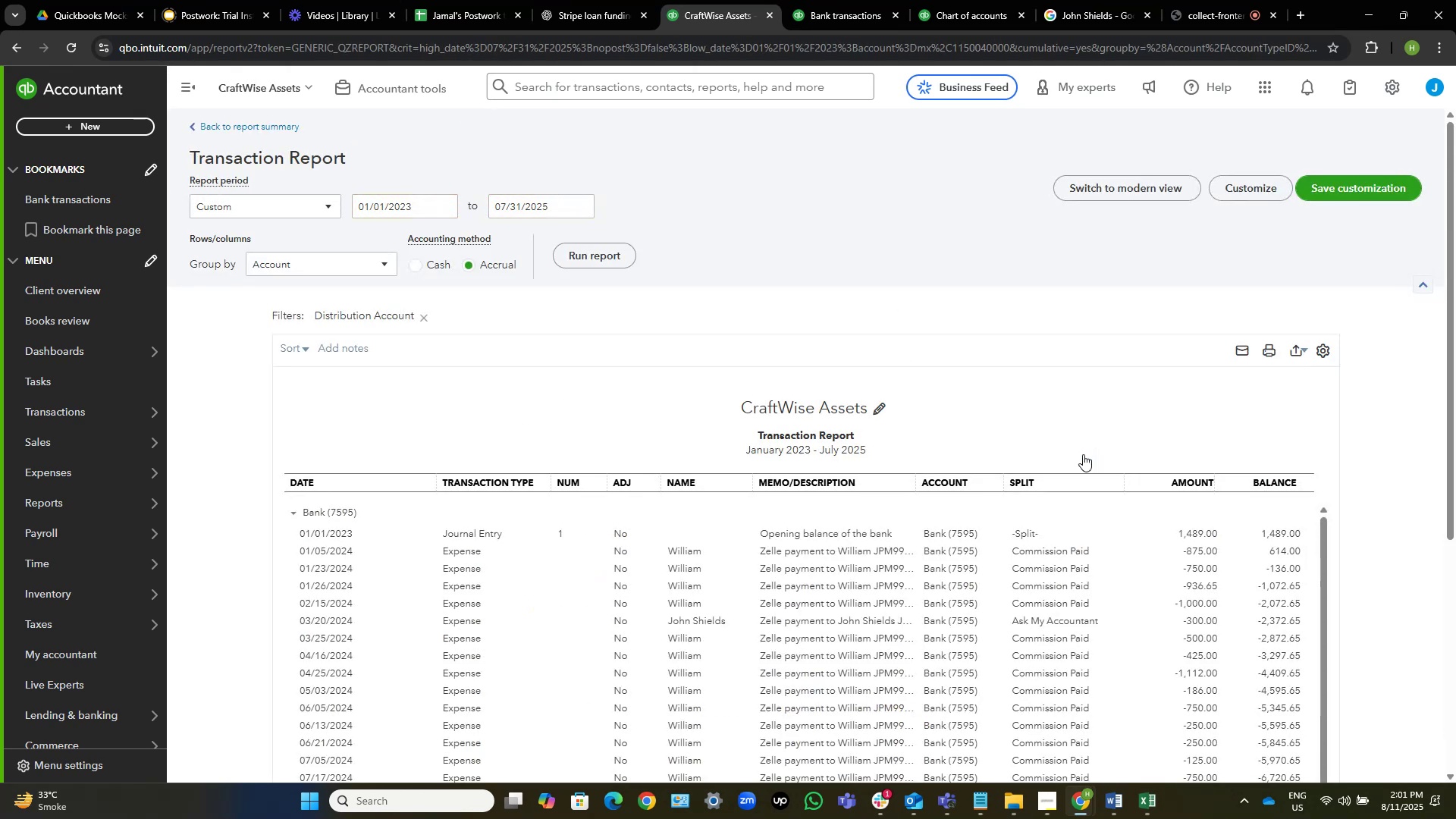 
scroll: coordinate [450, 635], scroll_direction: down, amount: 6.0
 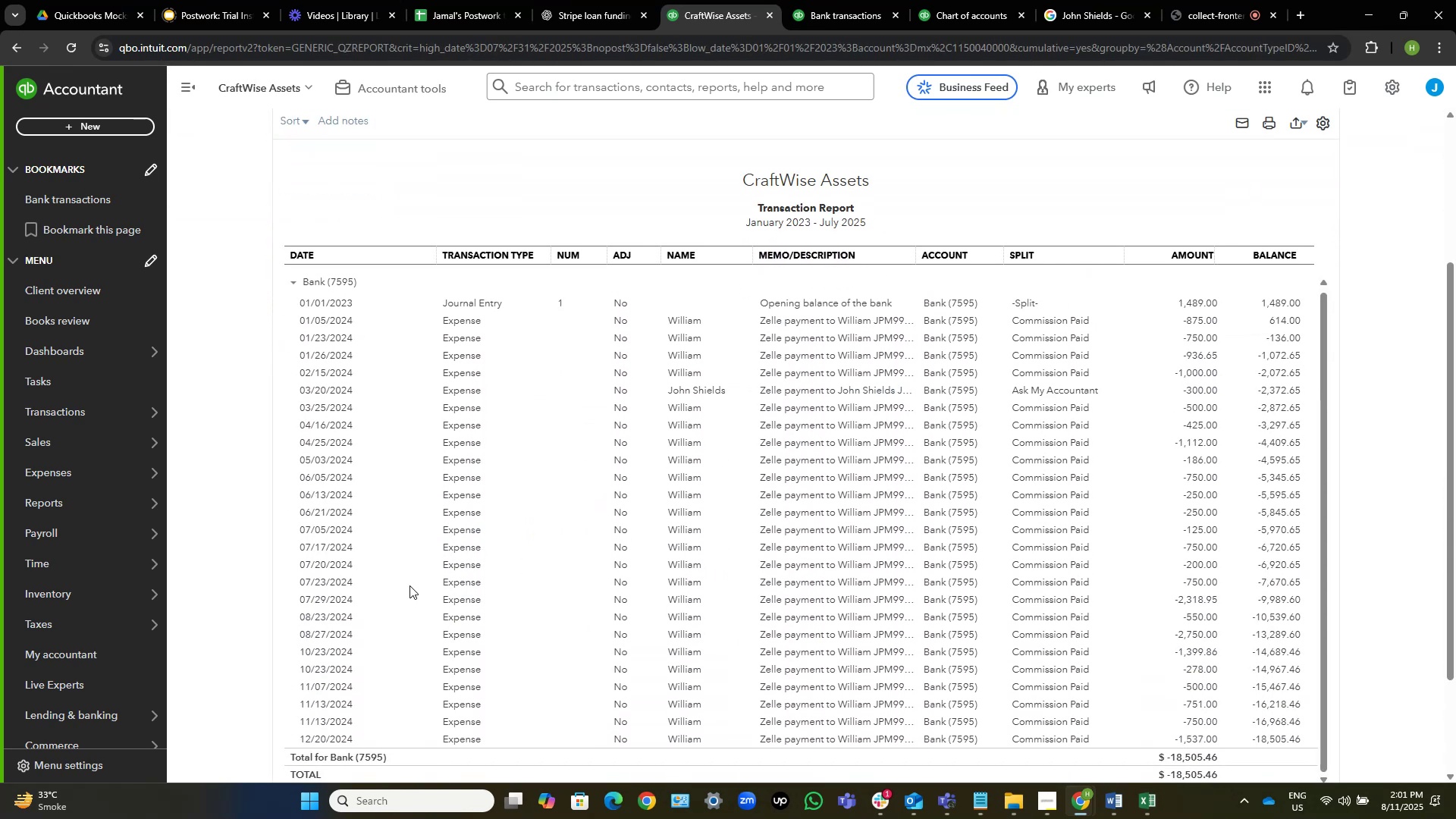 
scroll: coordinate [984, 446], scroll_direction: up, amount: 3.0
 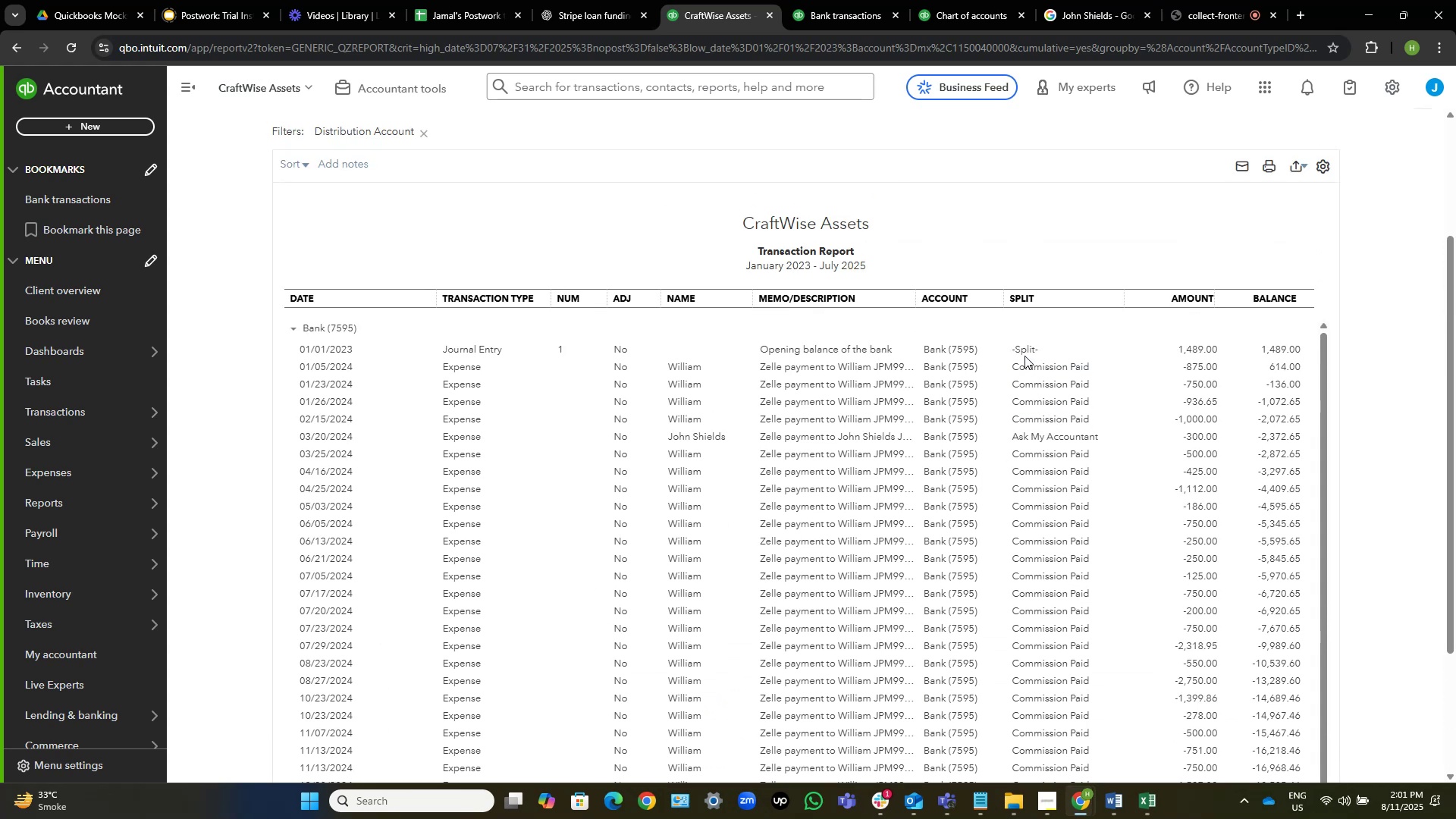 
left_click([1026, 350])
 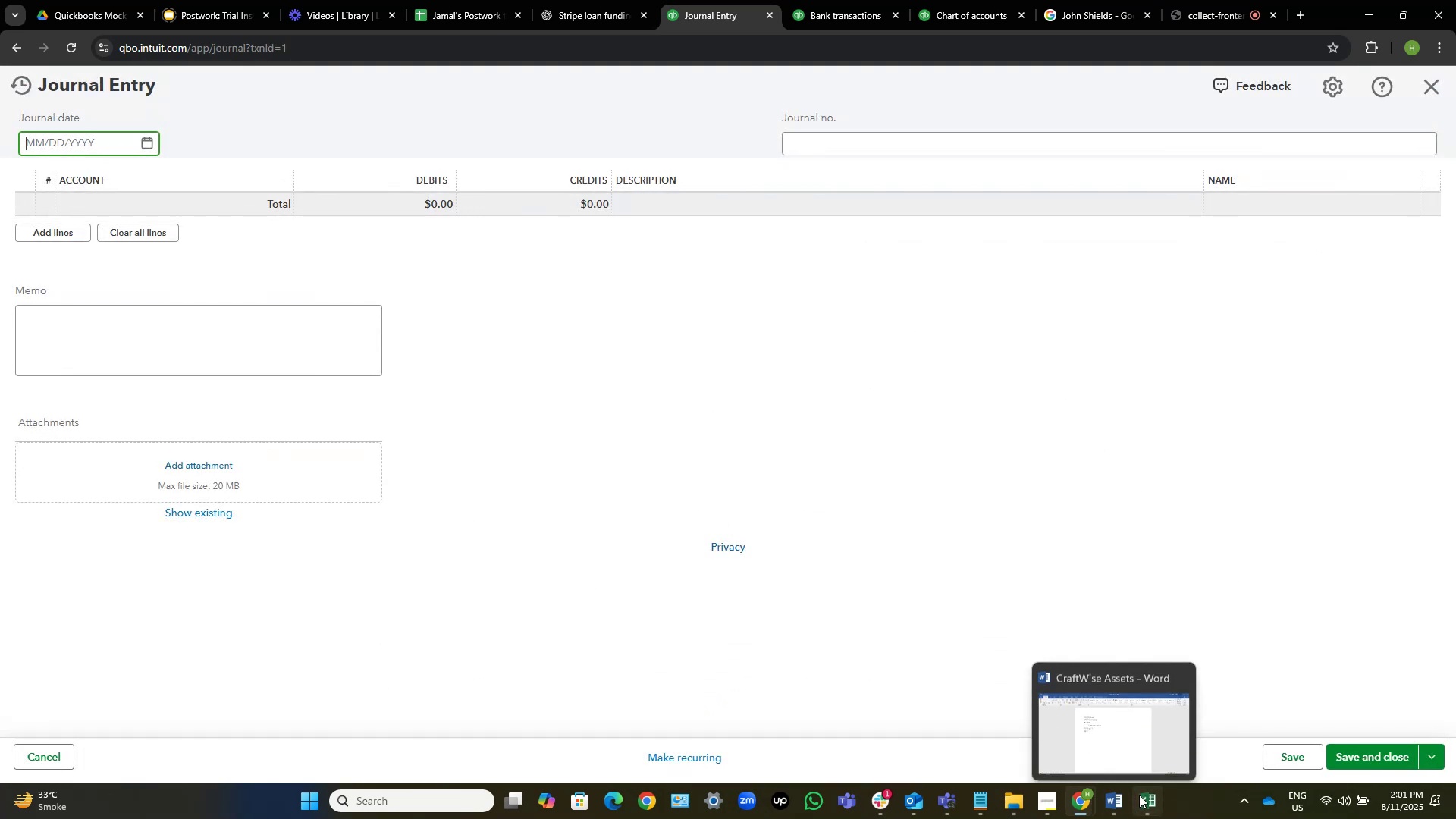 
left_click([1143, 799])
 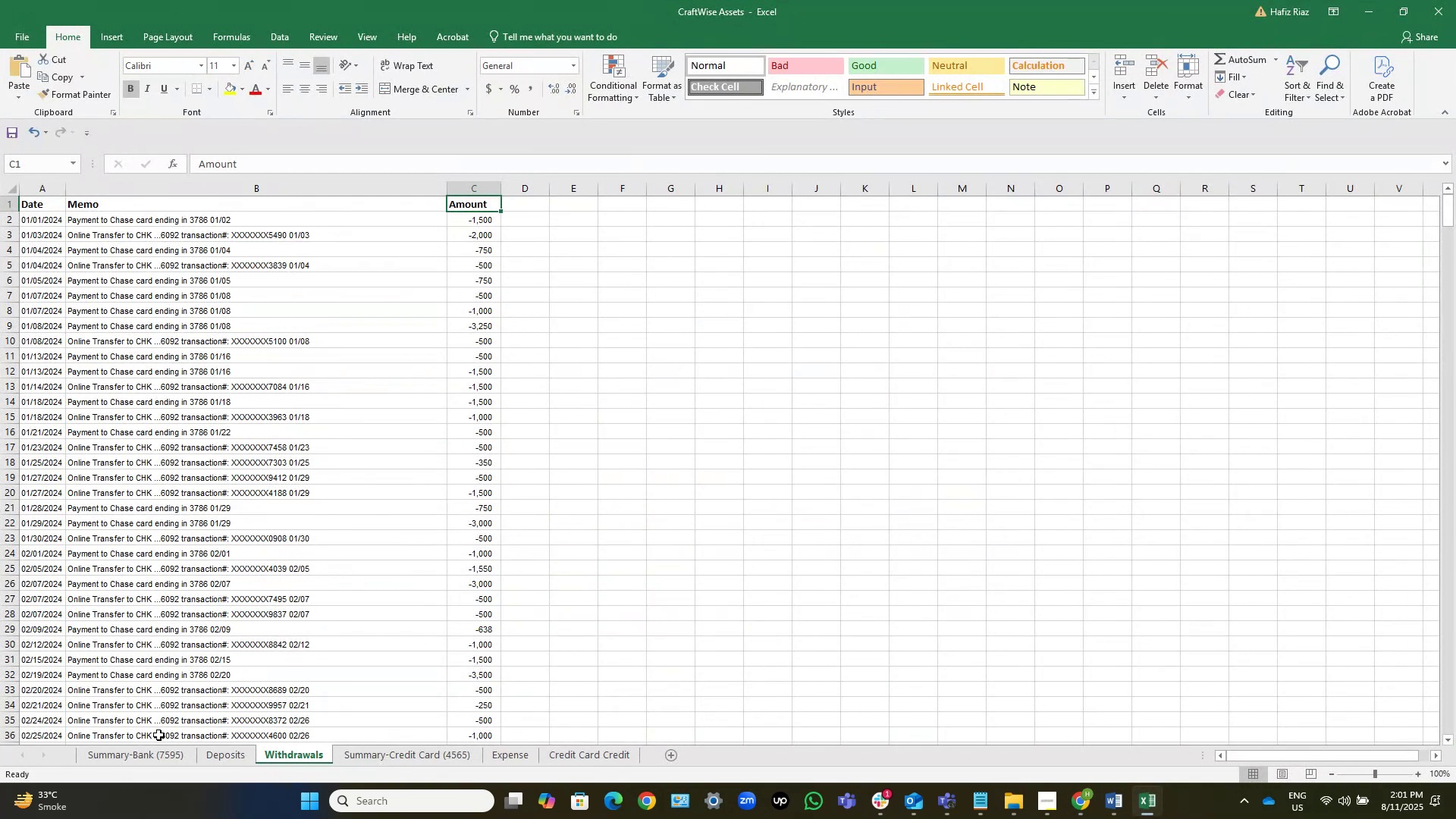 
left_click([101, 760])
 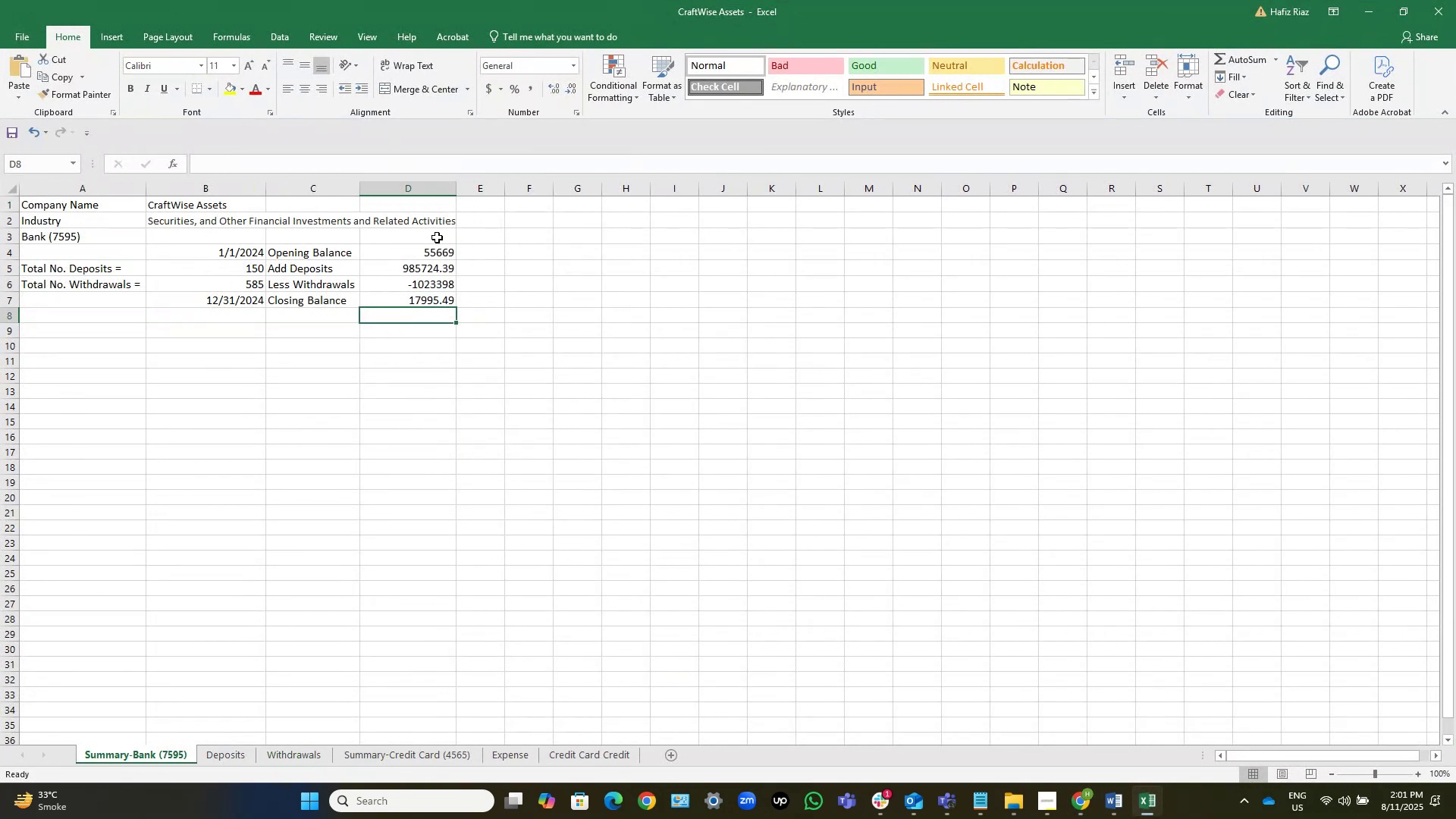 
left_click([433, 253])
 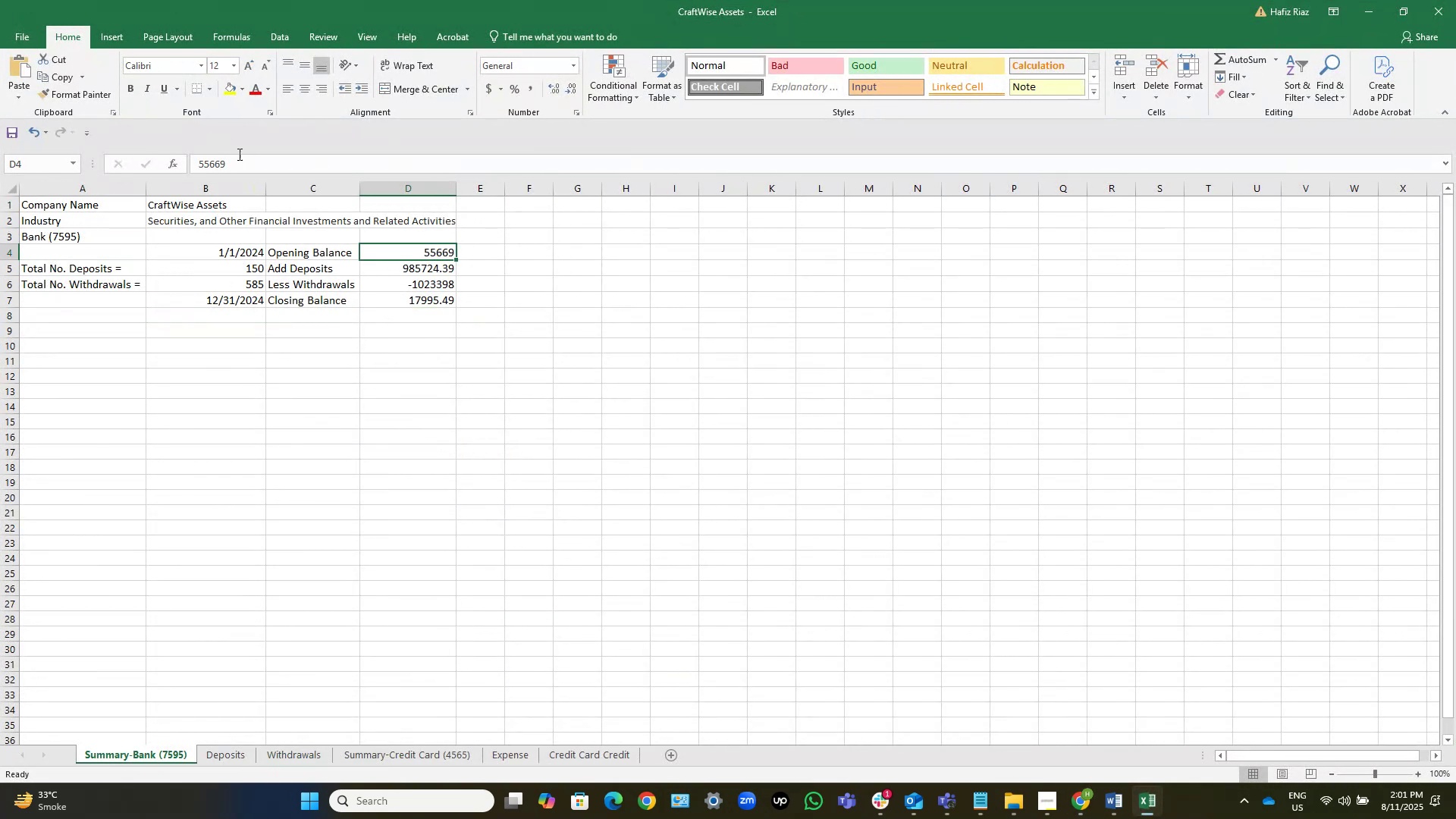 
left_click_drag(start_coordinate=[240, 162], to_coordinate=[181, 165])
 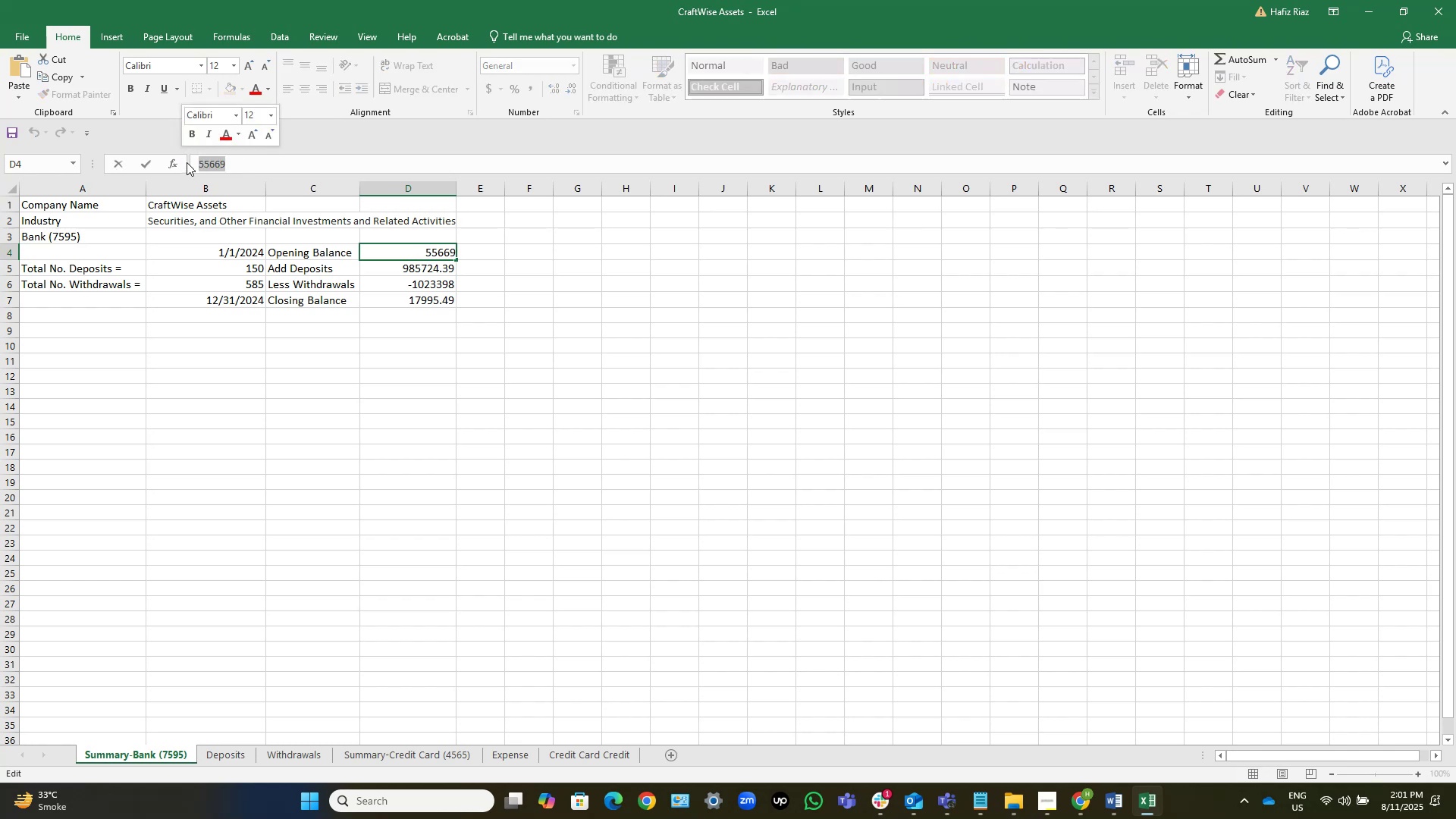 
key(Control+C)
 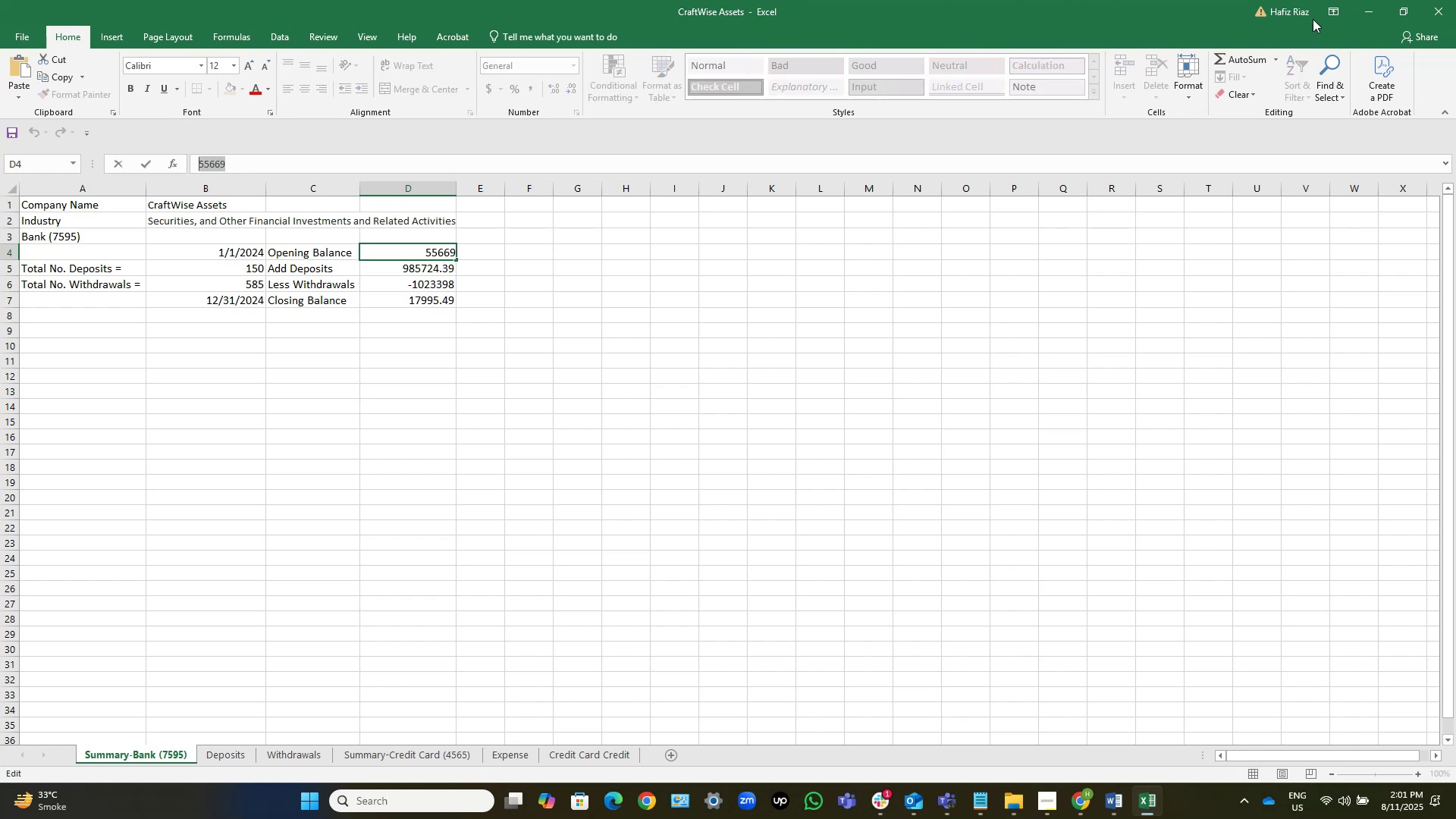 
left_click([1366, 23])
 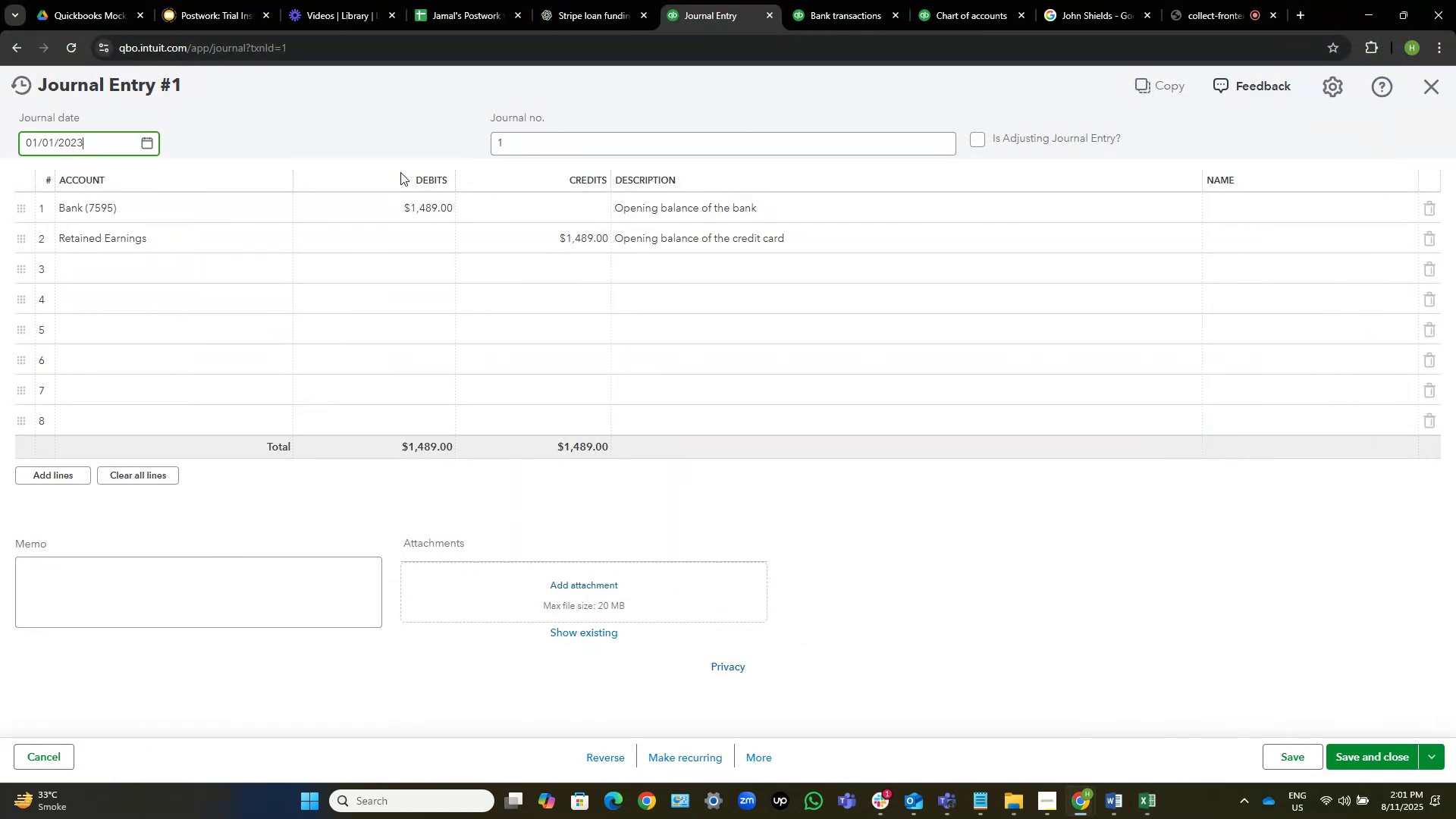 
left_click([423, 209])
 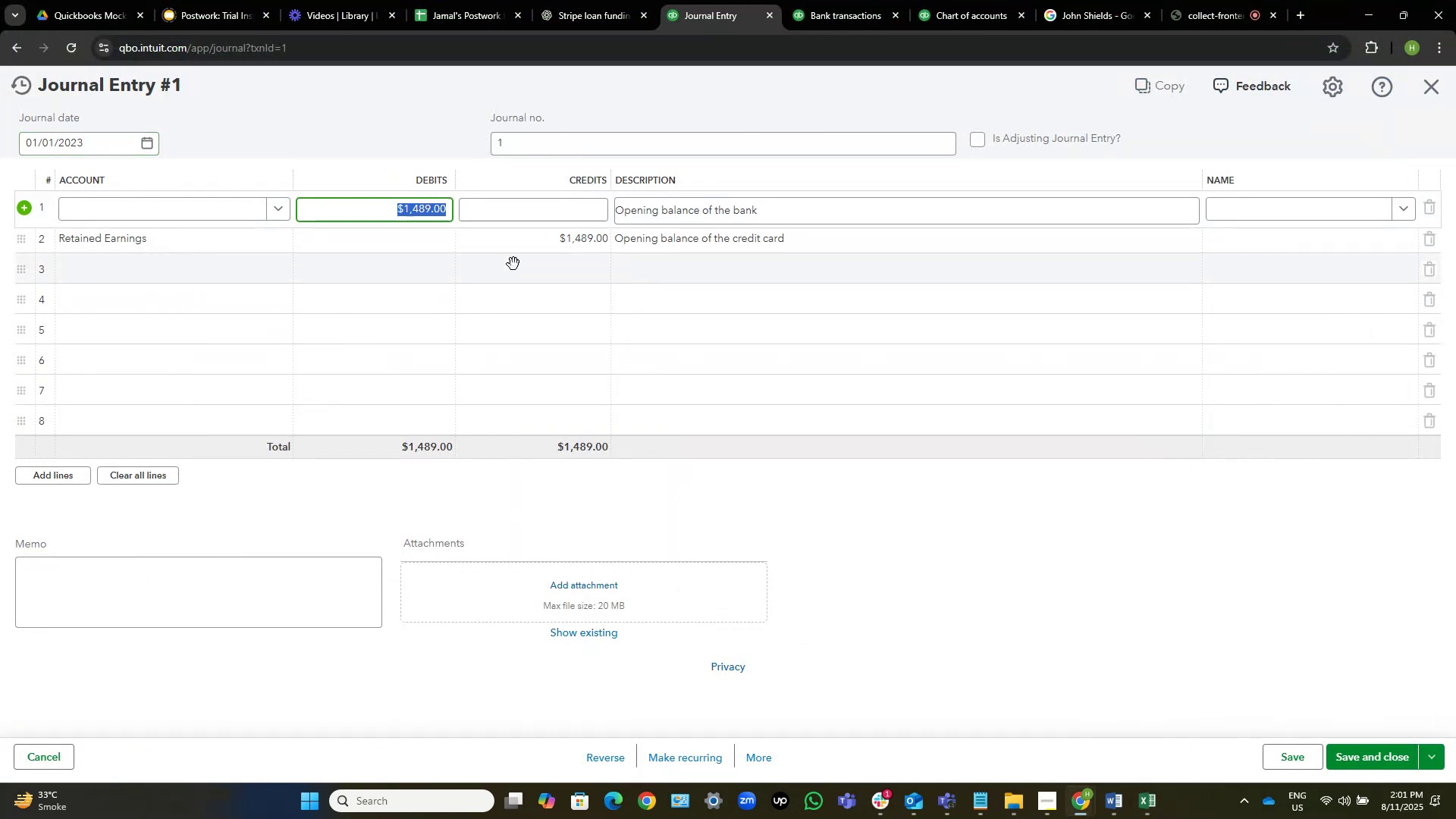 
key(Control+V)
 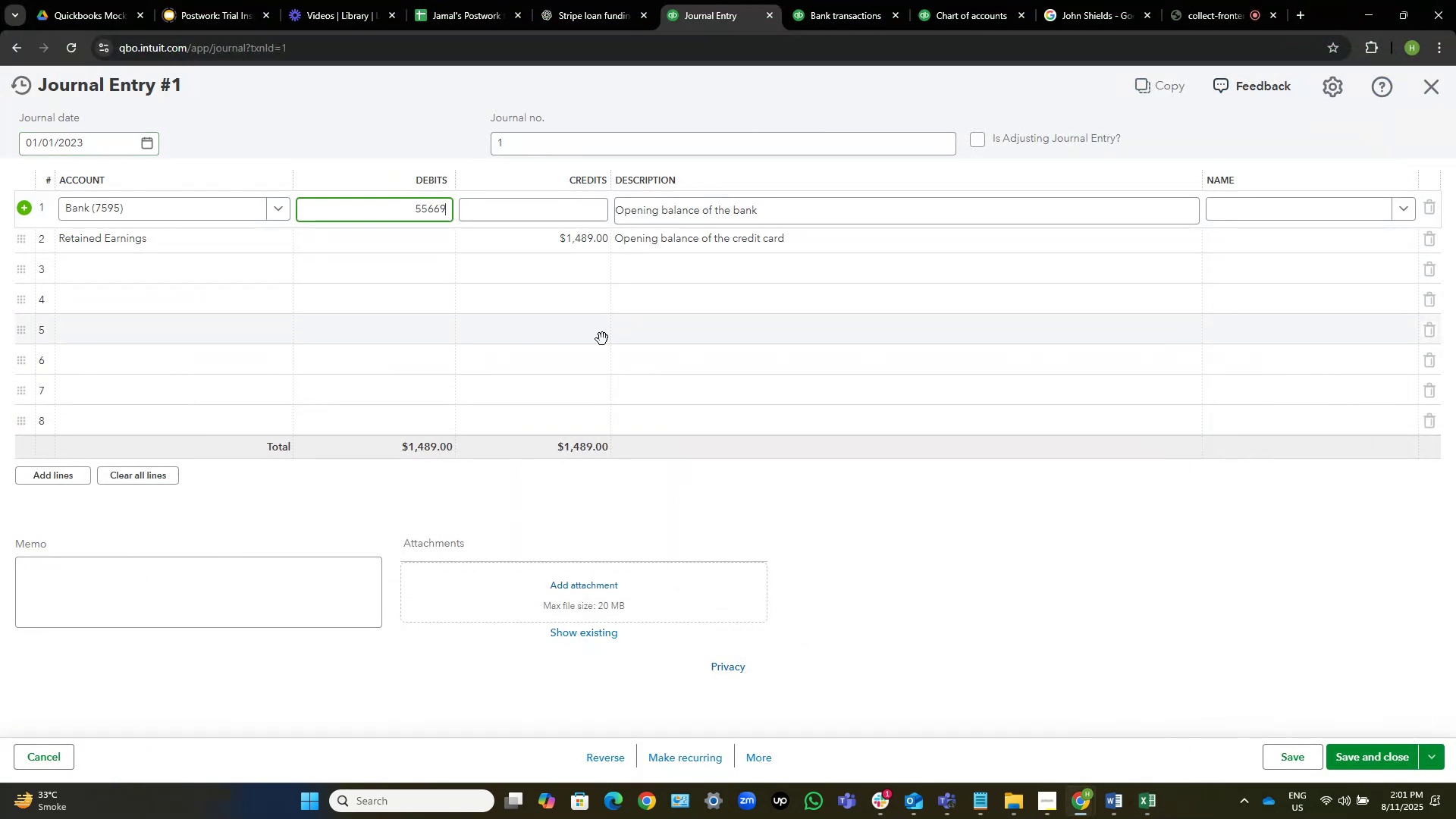 
key(Tab)
 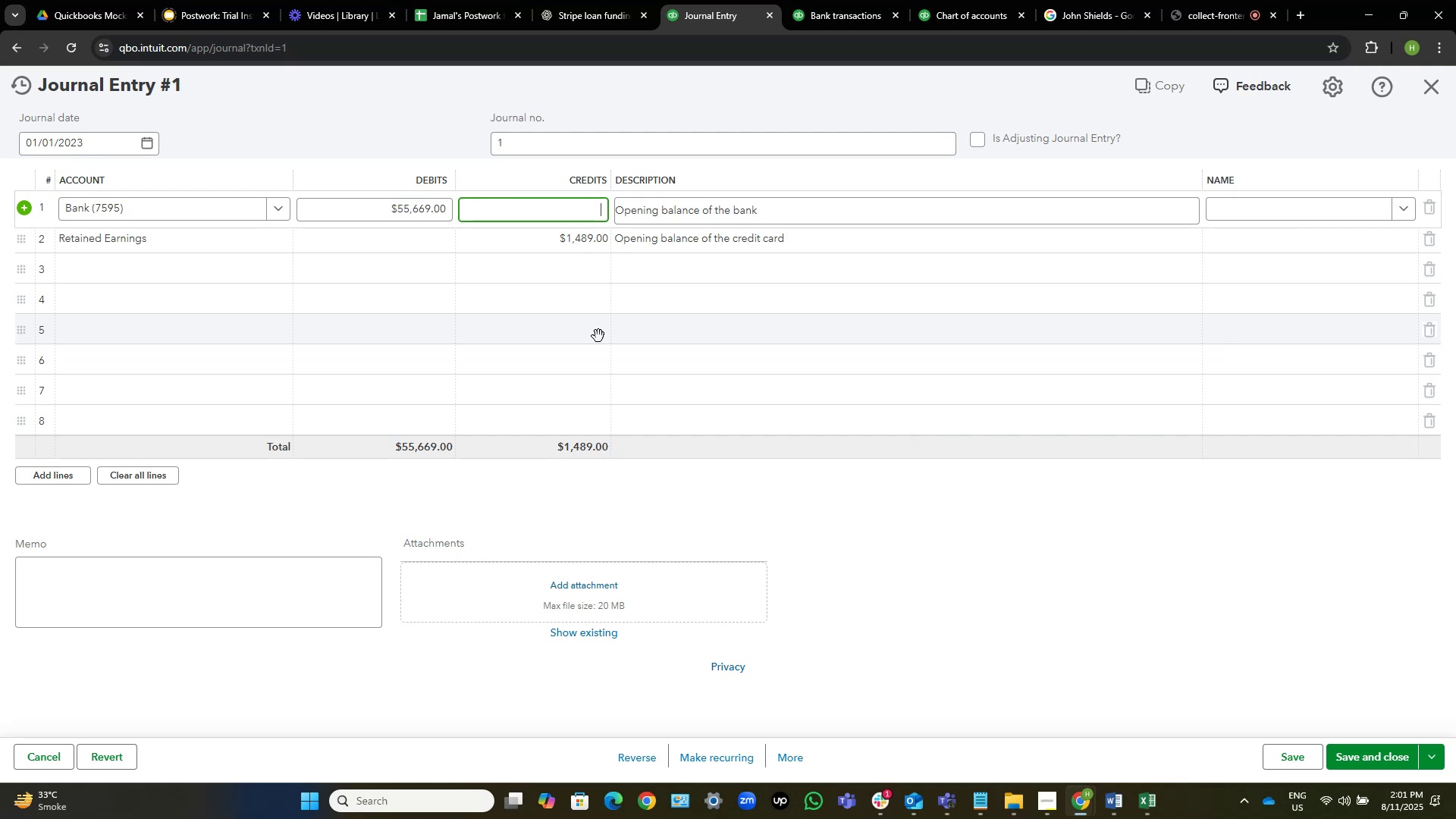 
wait(9.82)
 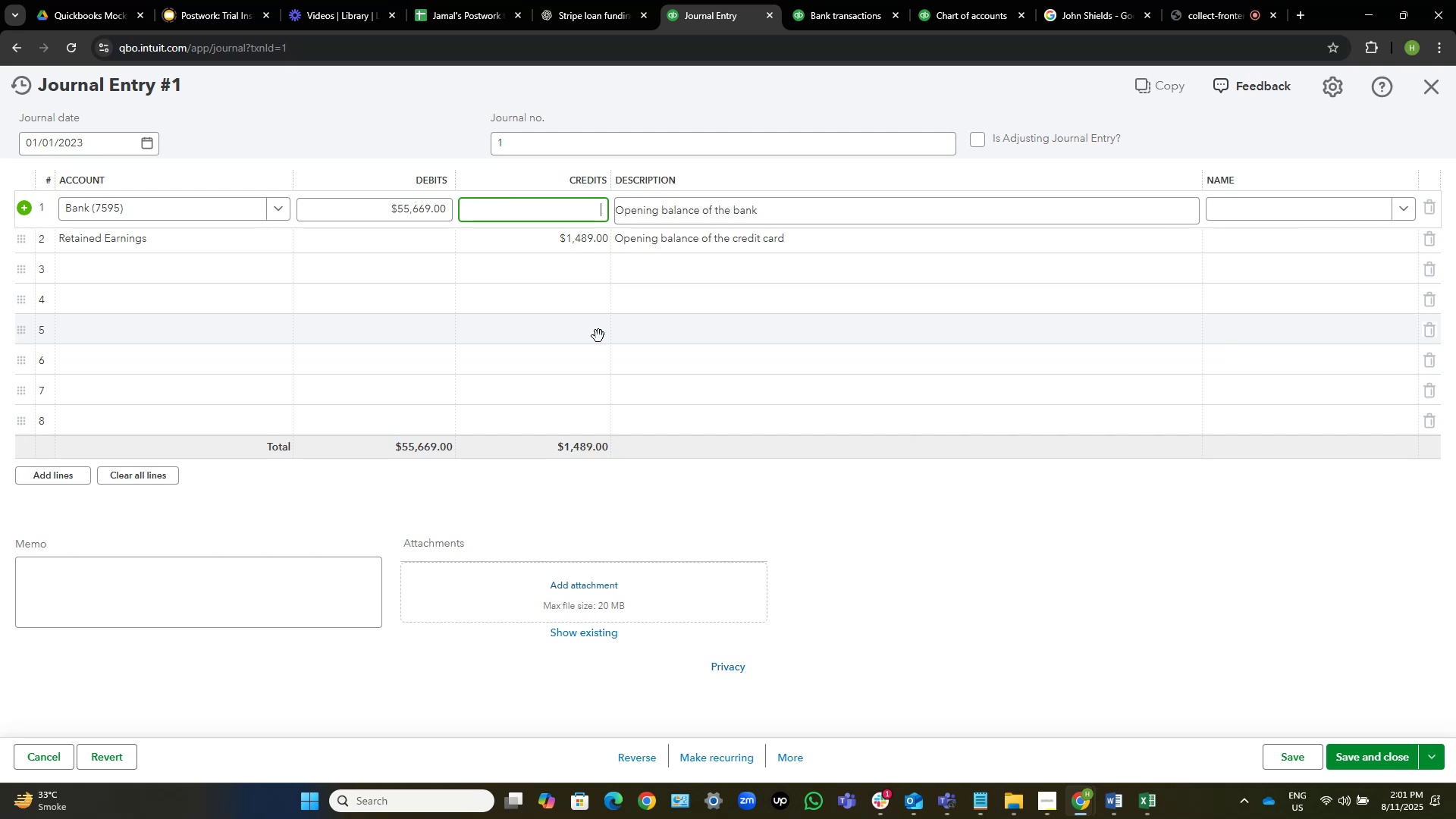 
key(Tab)
 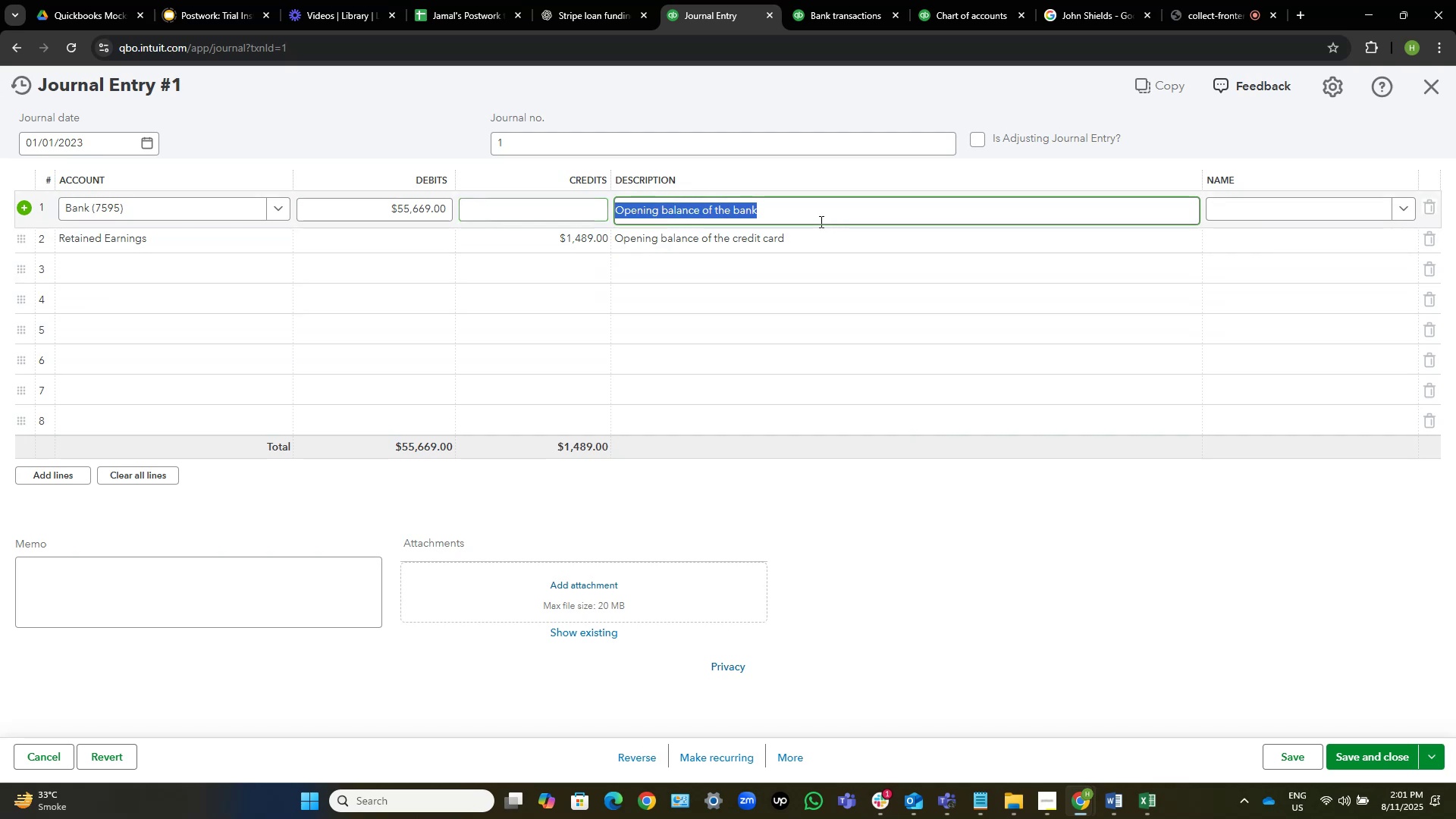 
key(Tab)
 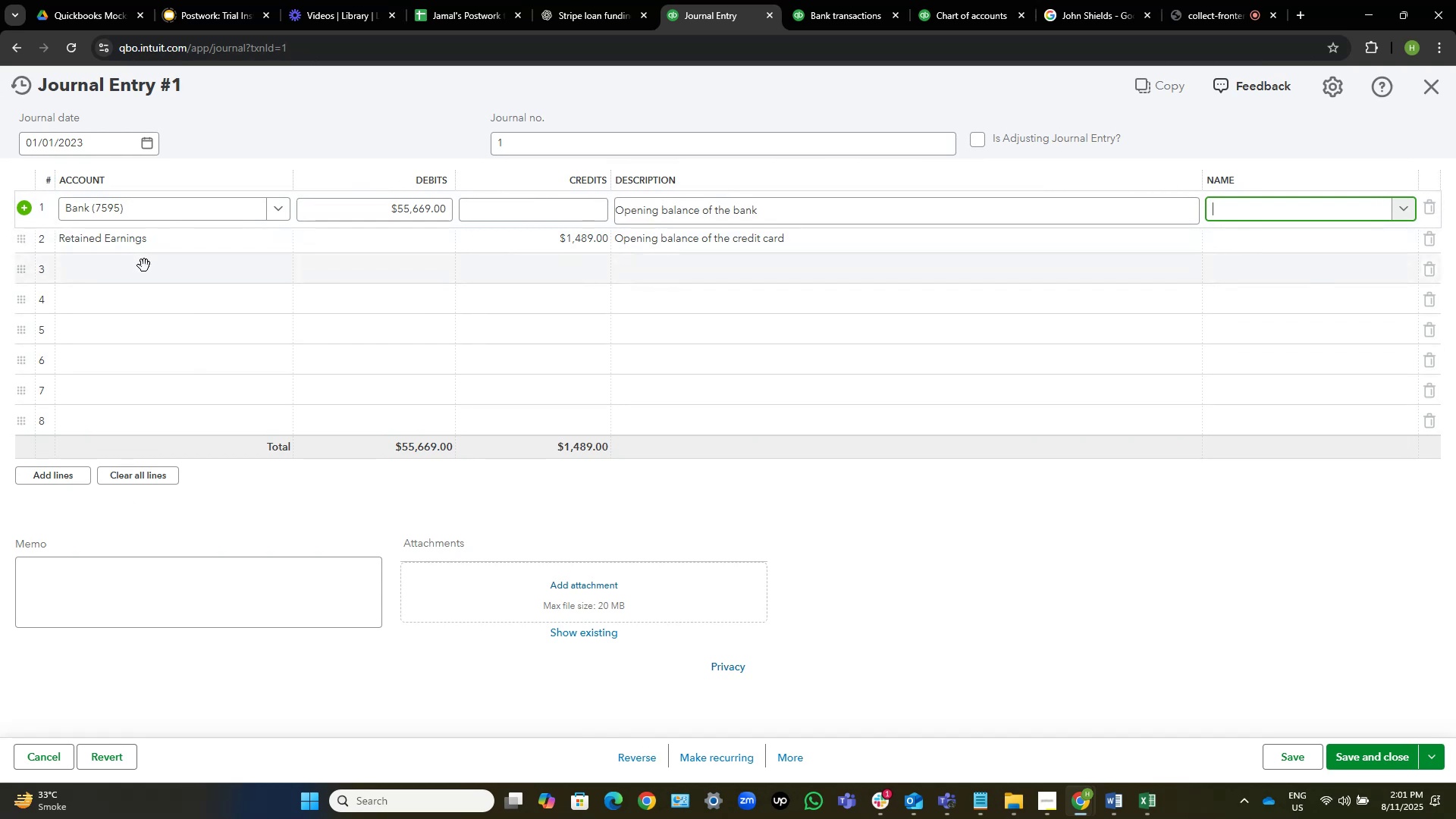 
left_click([144, 265])
 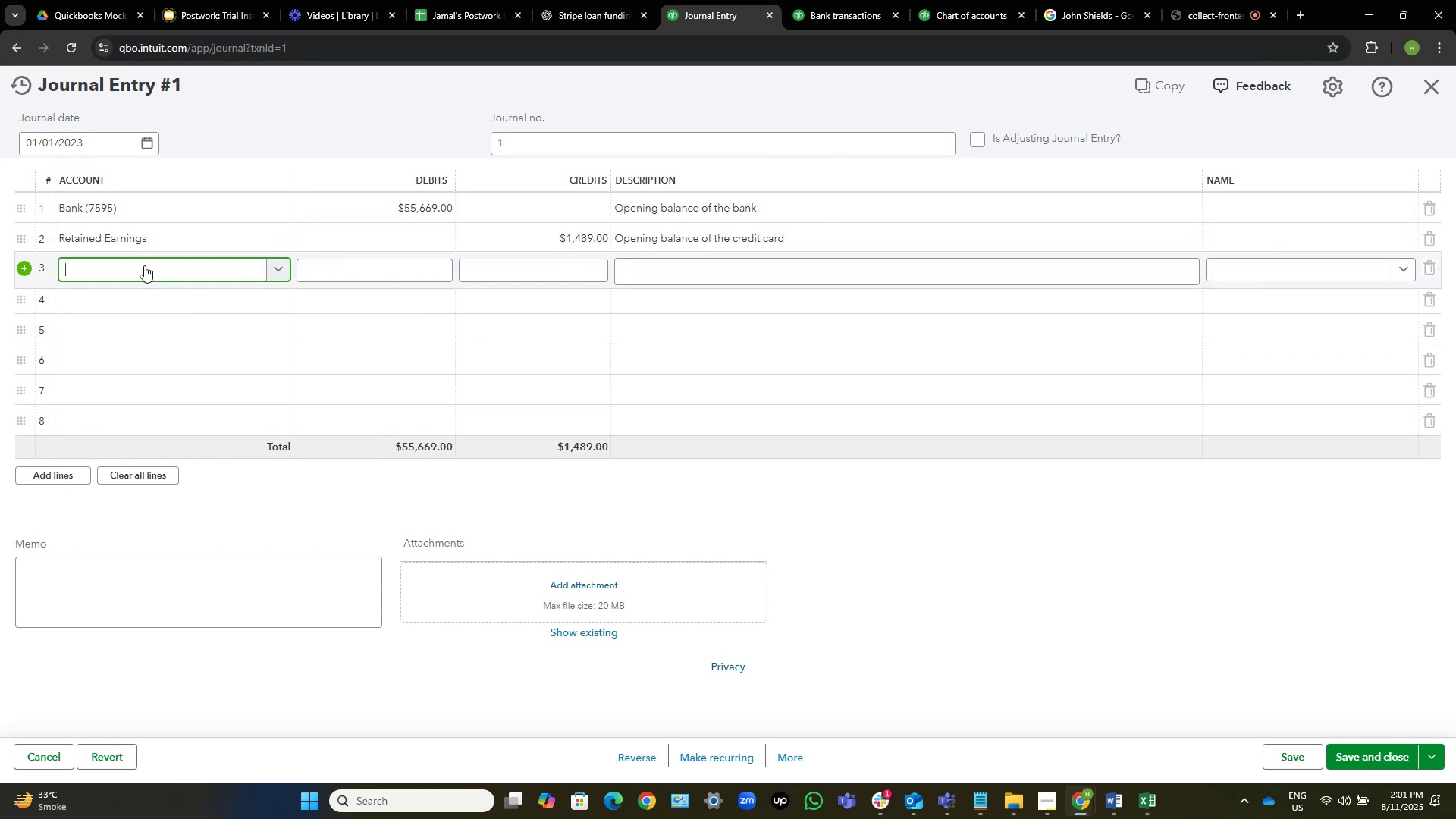 
left_click([144, 265])
 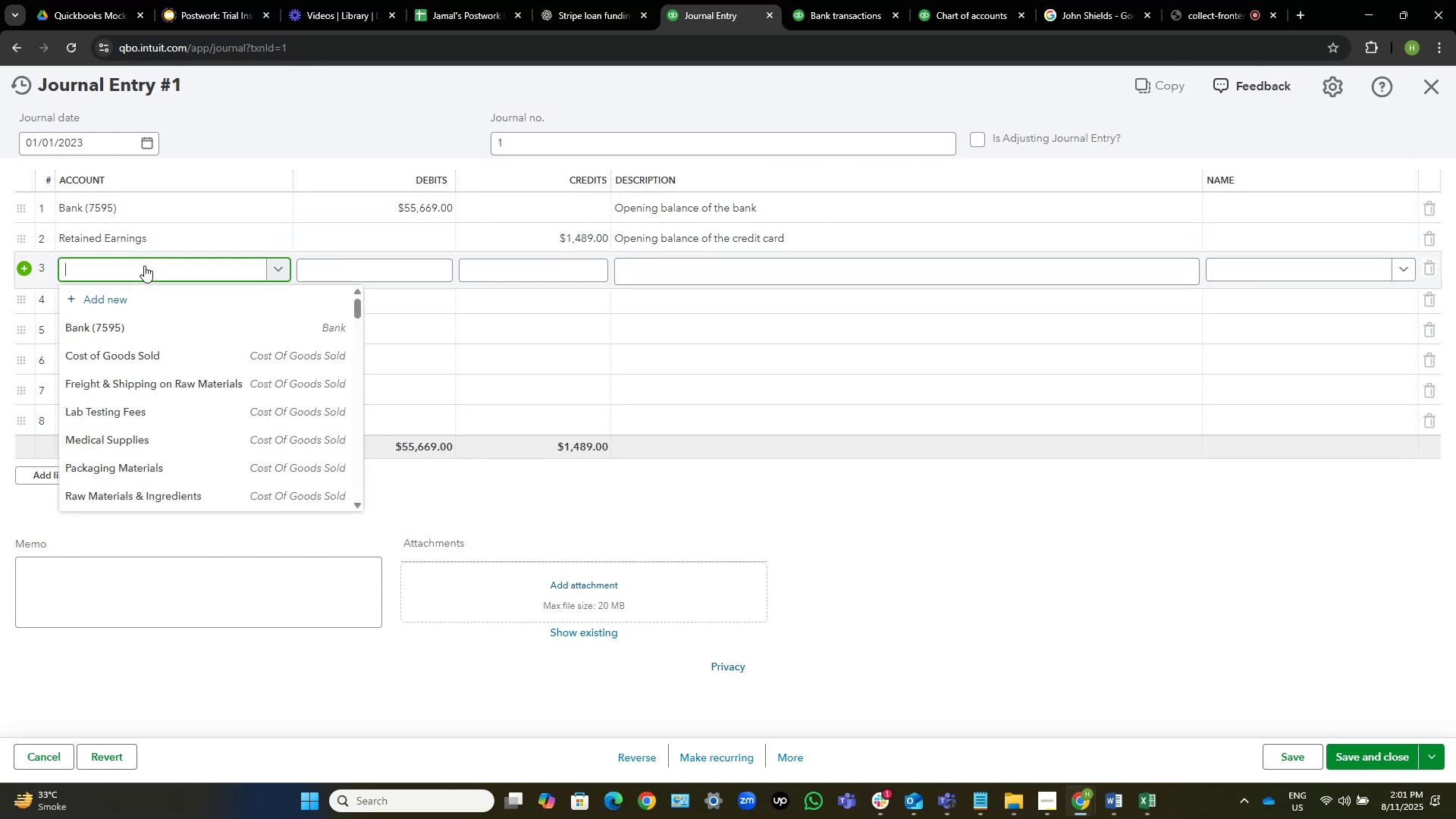 
type(cred)
 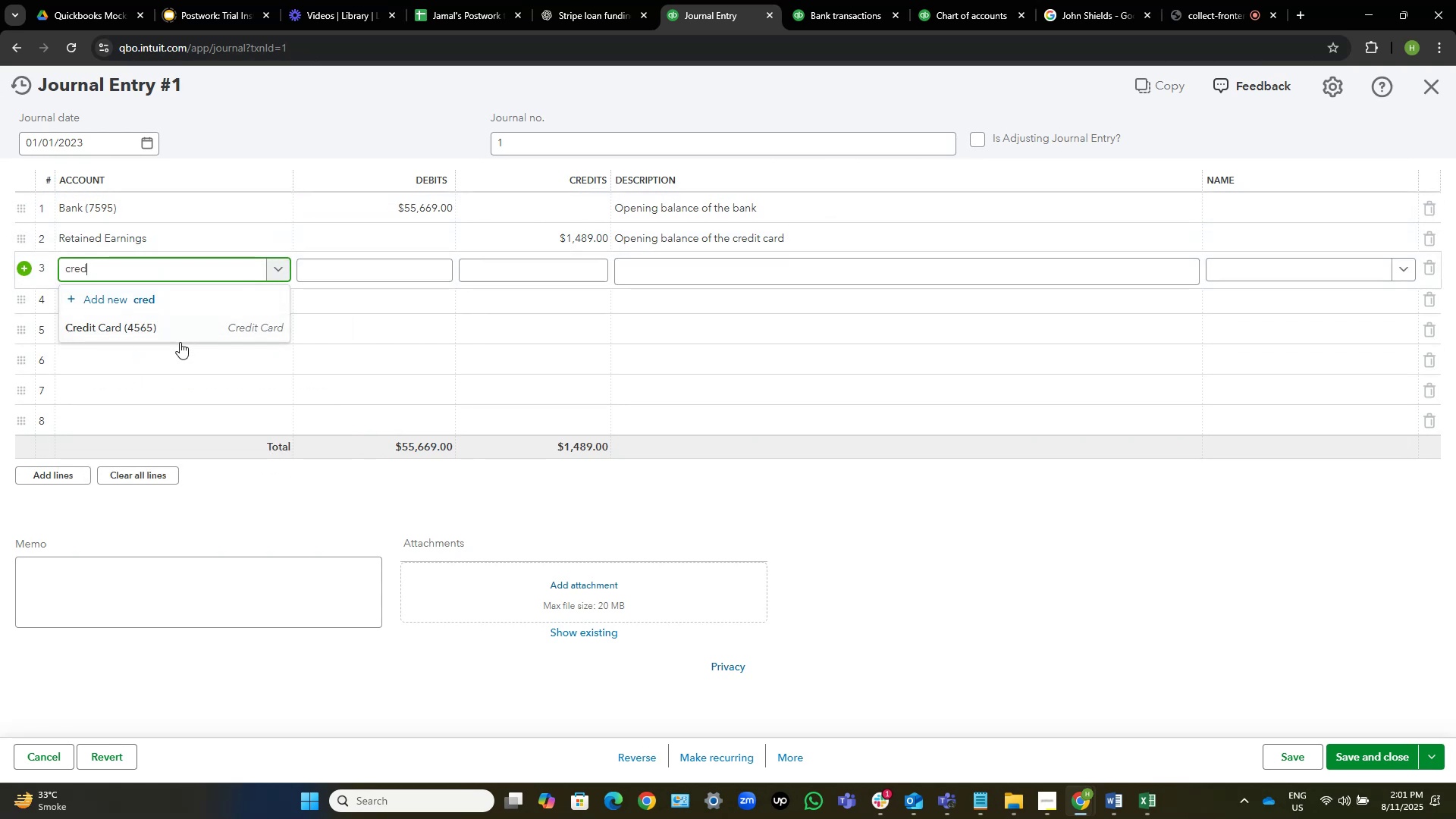 
left_click([171, 332])
 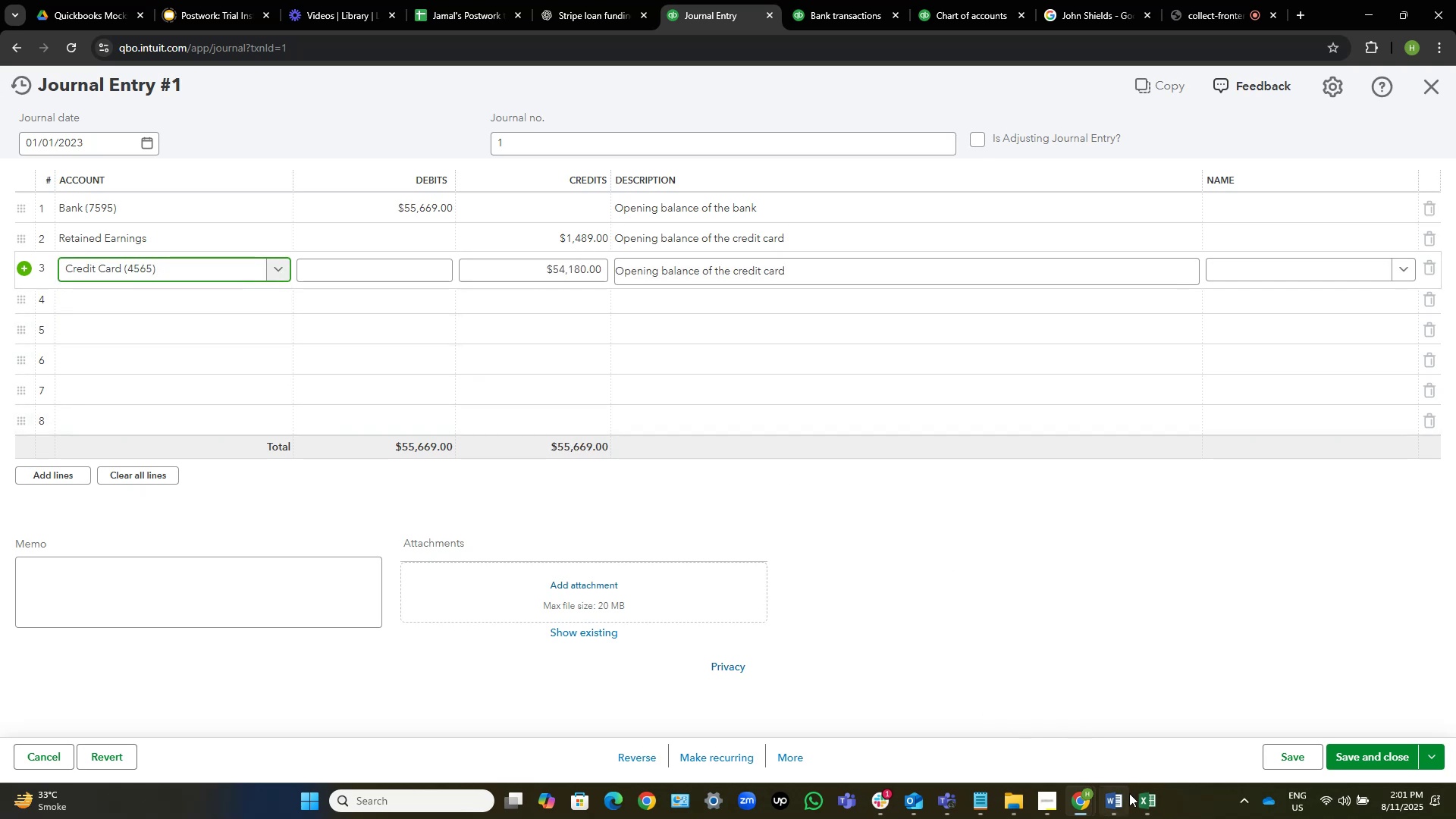 
left_click([1142, 800])
 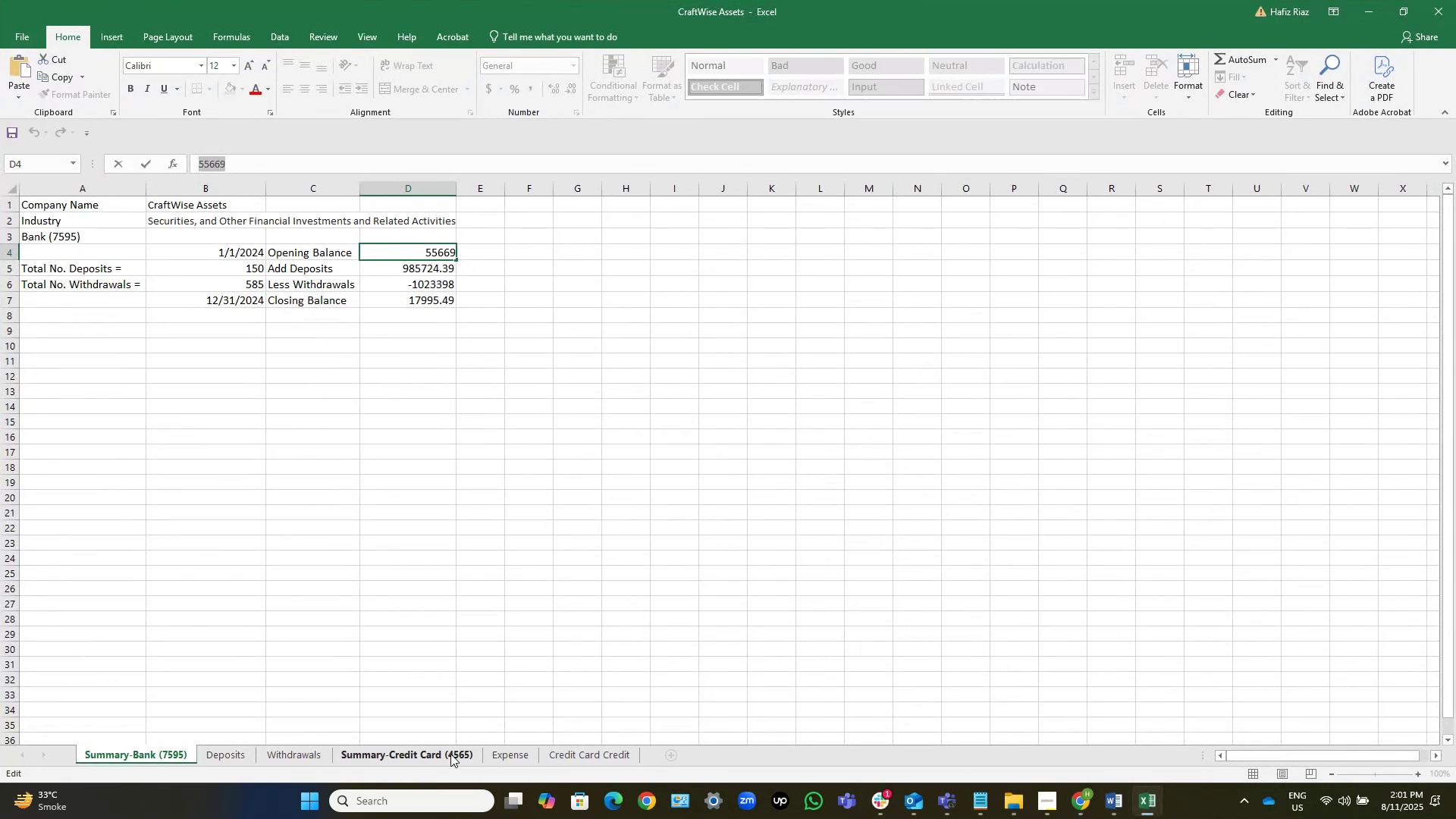 
left_click([448, 754])
 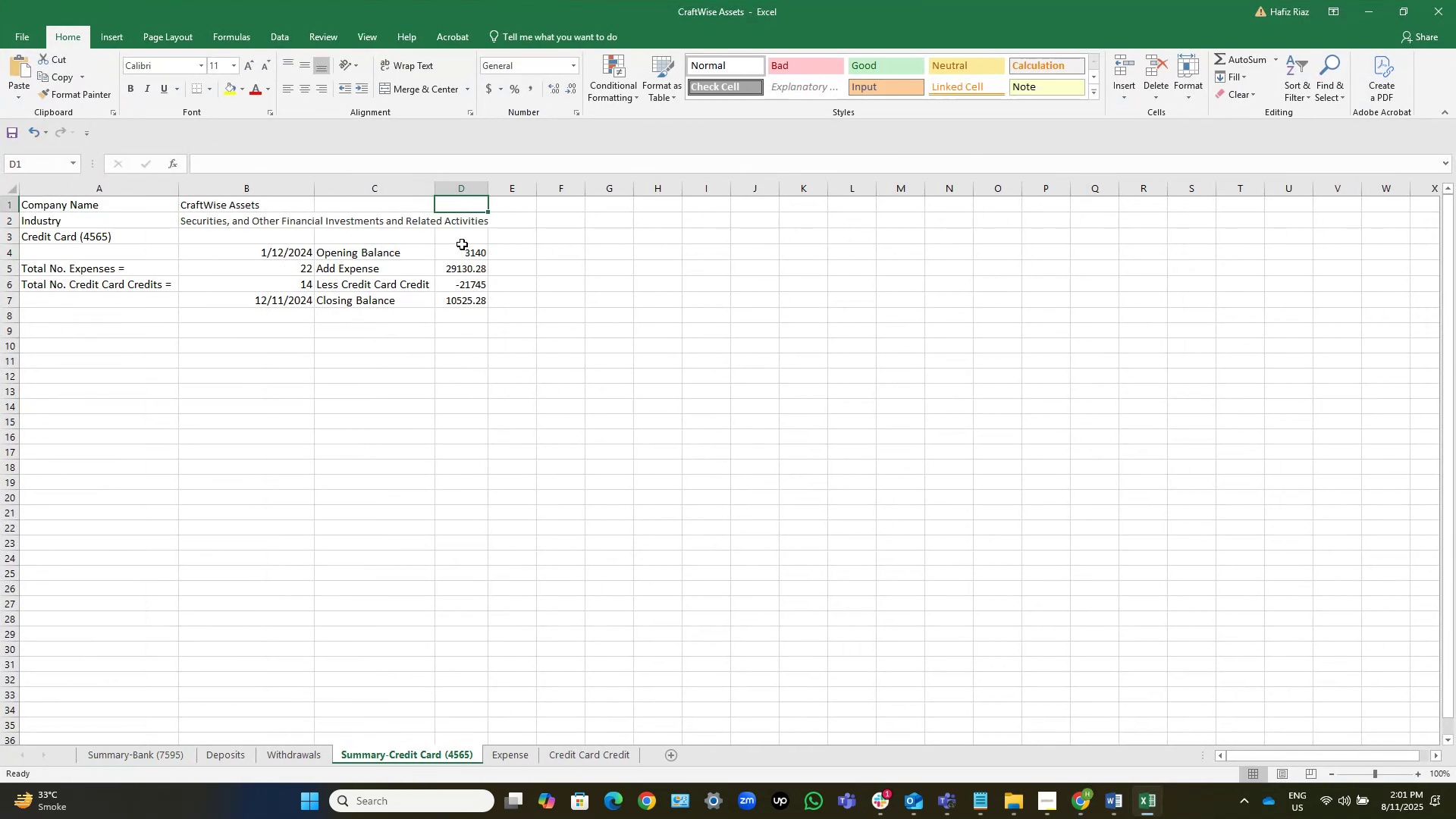 
left_click([463, 253])
 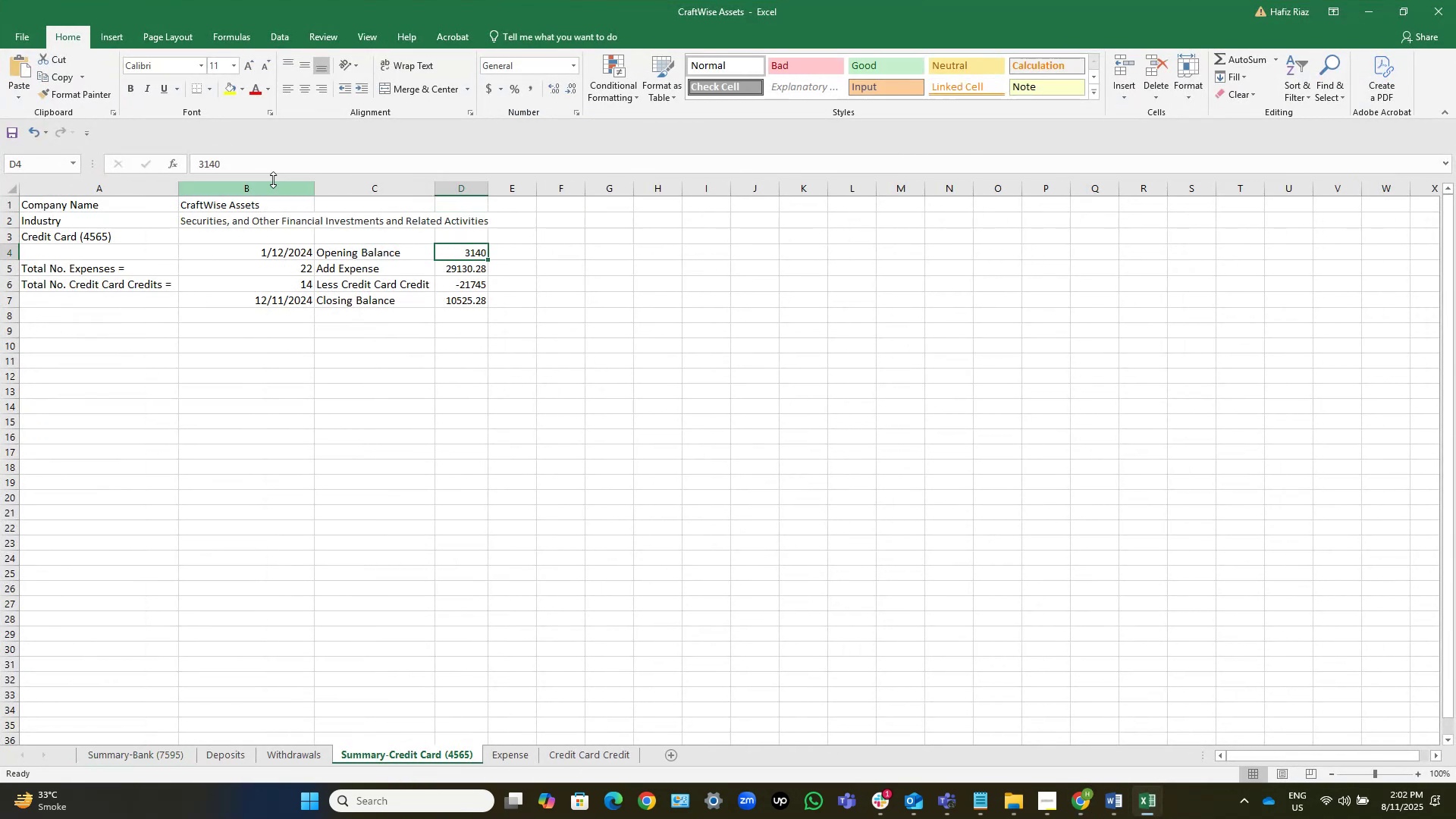 
left_click_drag(start_coordinate=[253, 162], to_coordinate=[147, 157])
 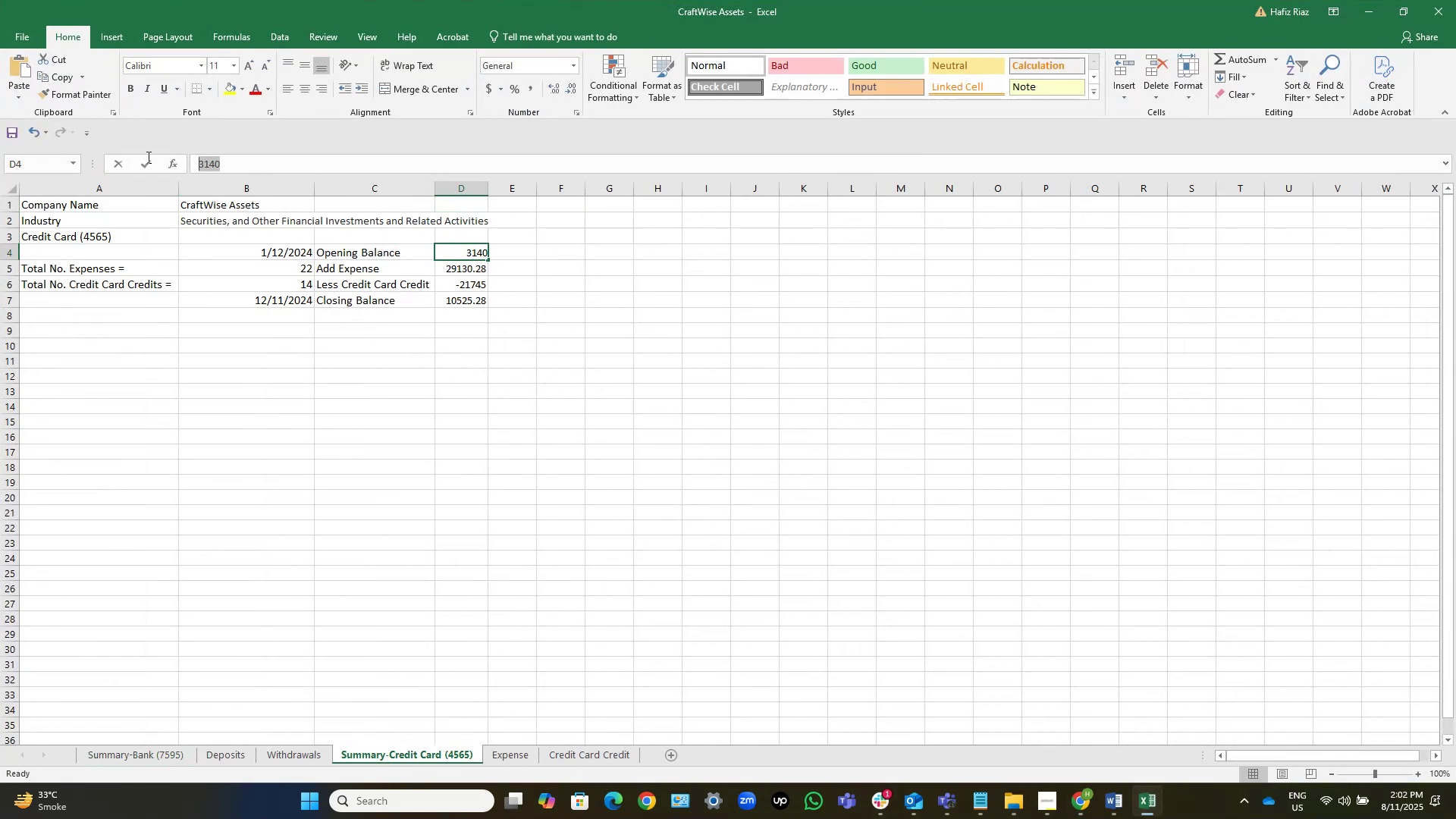 
key(Control+C)
 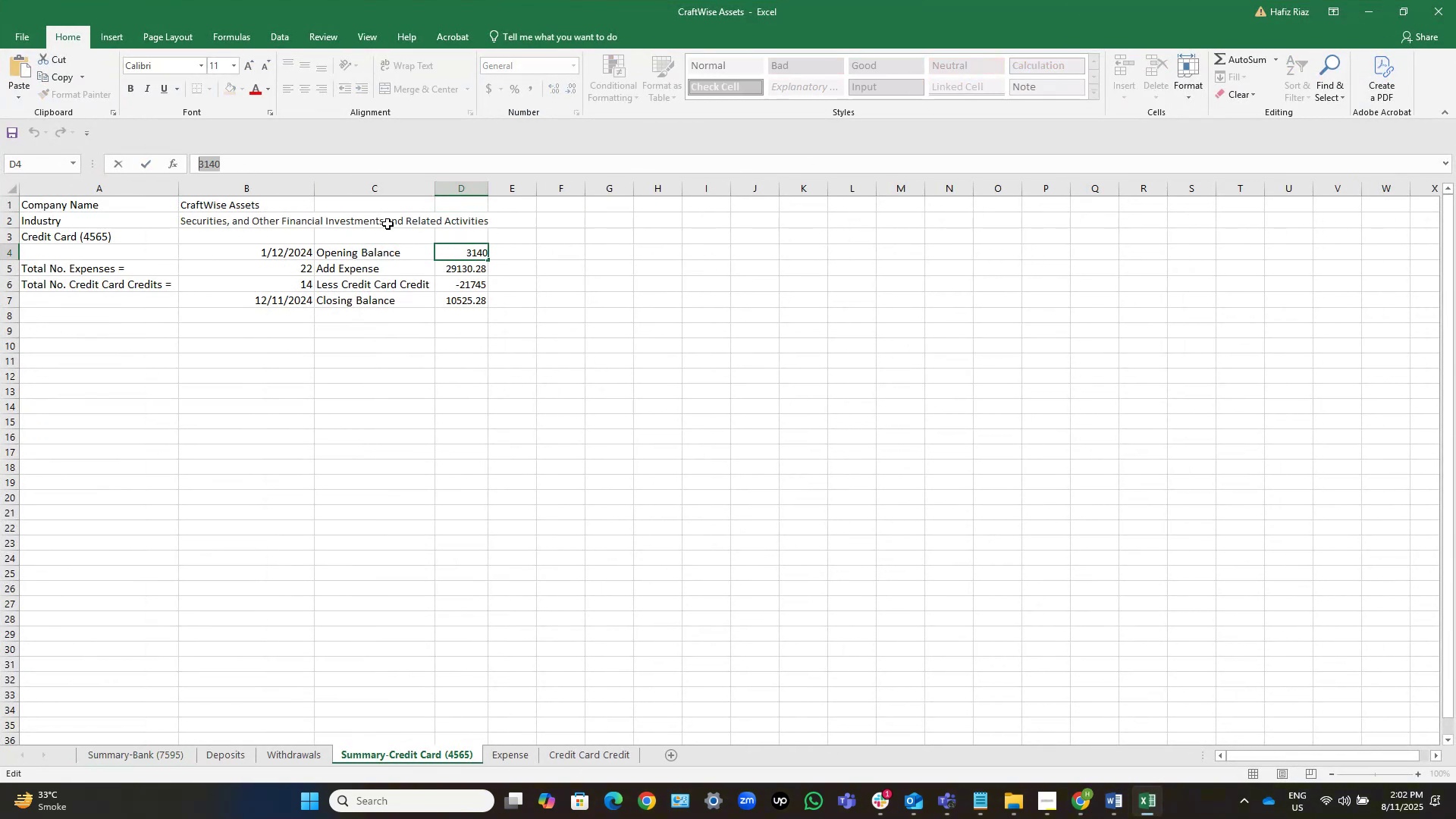 
left_click([458, 206])
 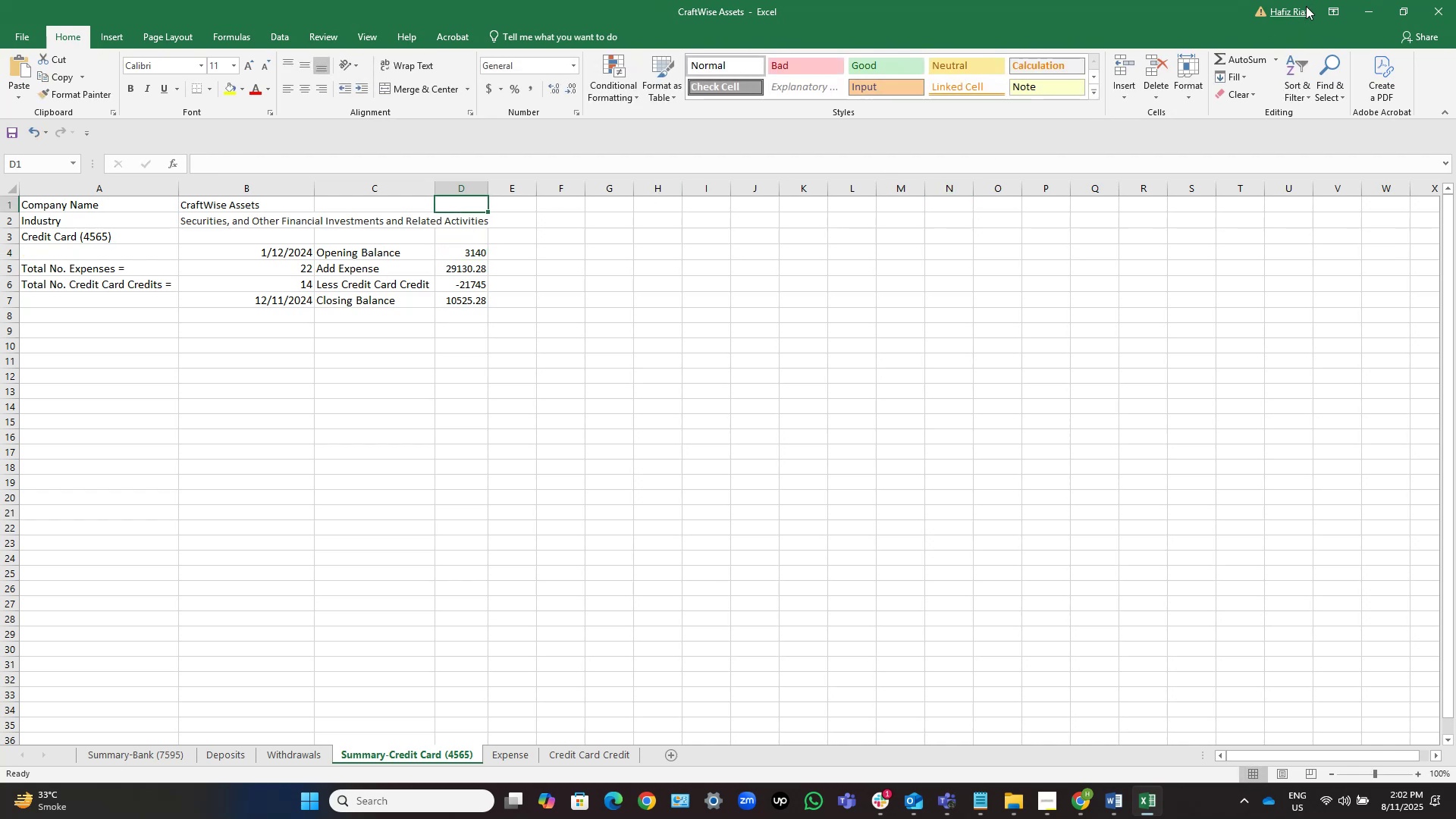 
left_click([1374, 11])
 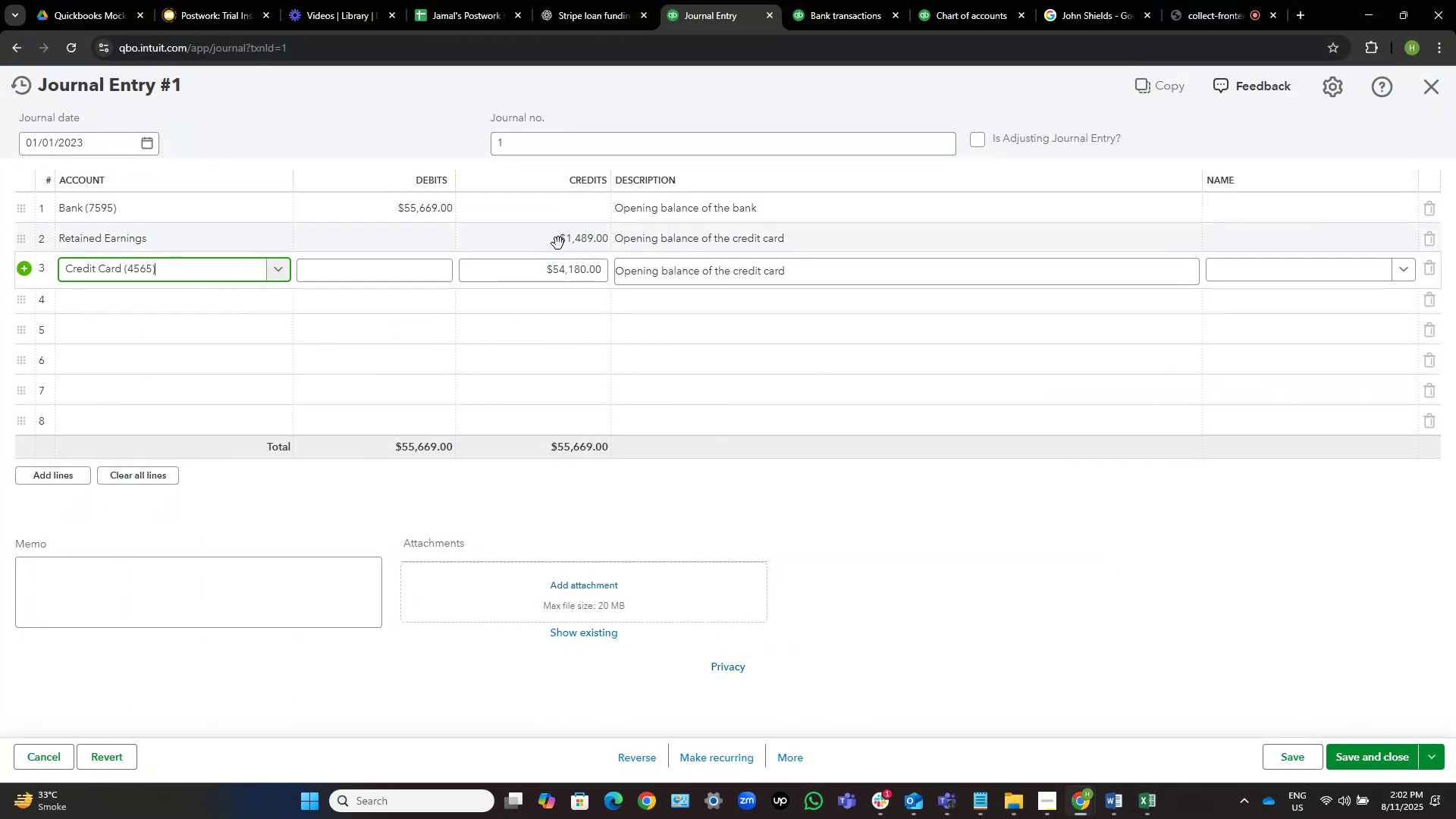 
left_click([544, 272])
 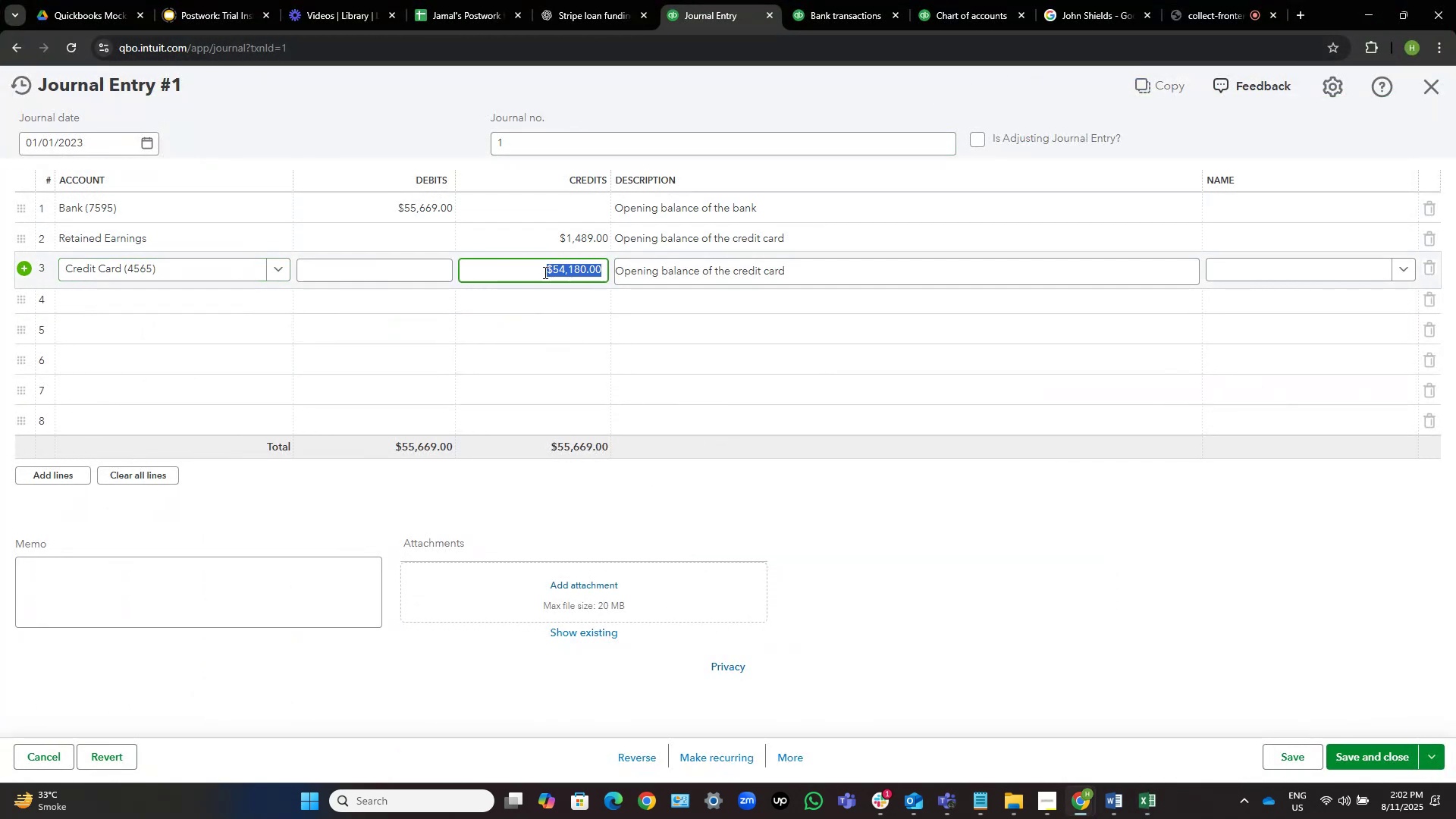 
key(Control+V)
 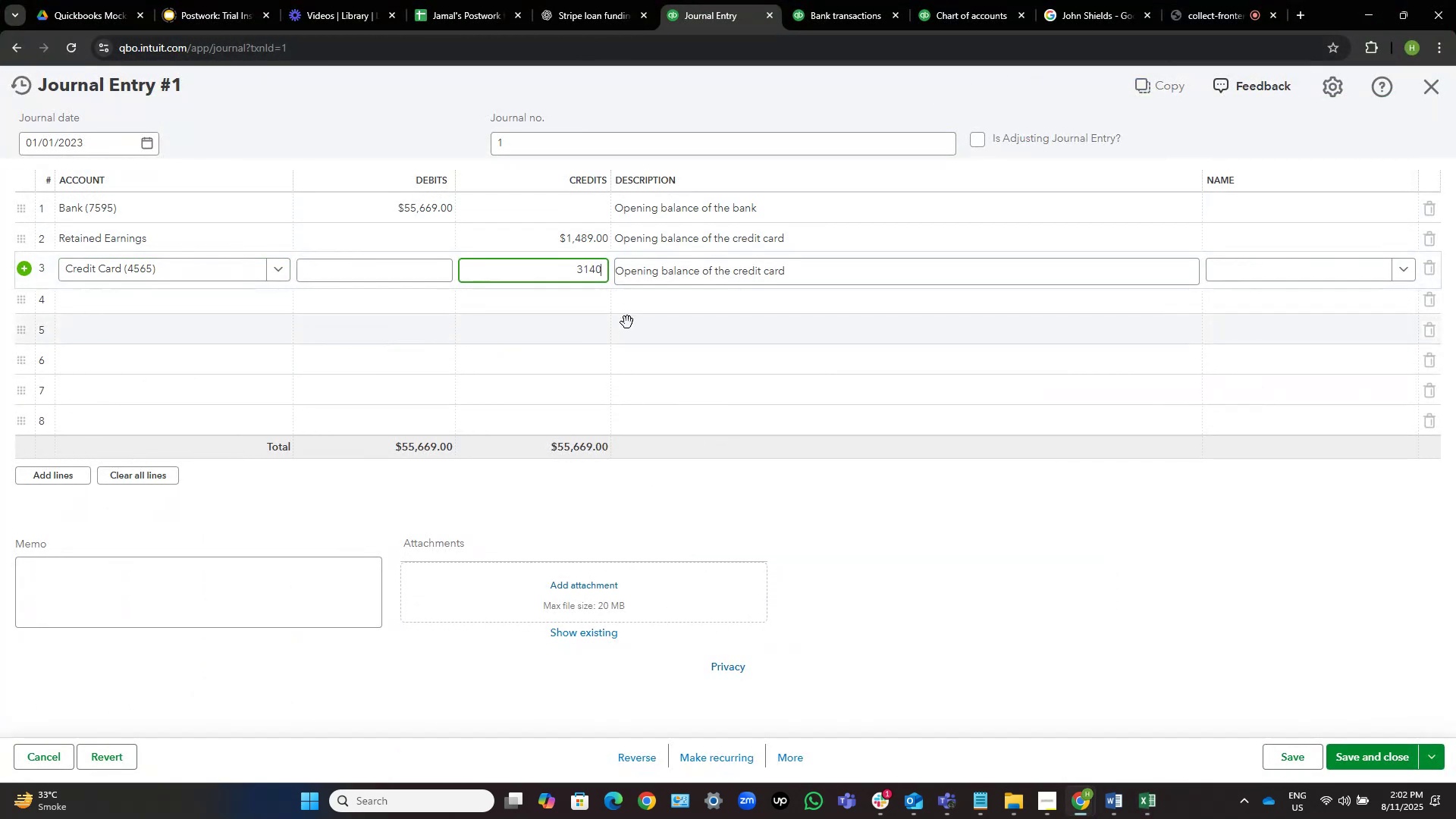 
key(Tab)
 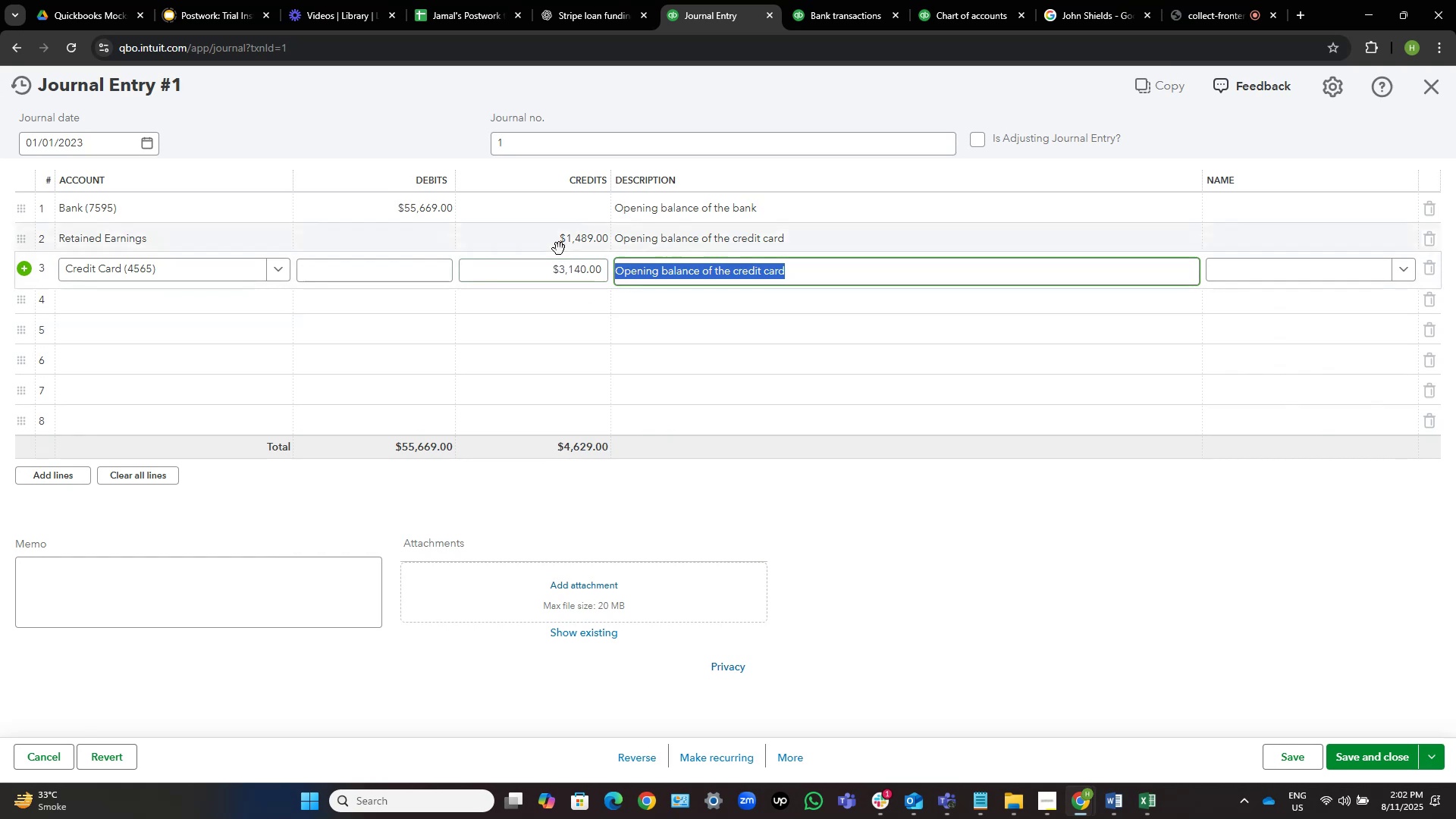 
left_click([551, 237])
 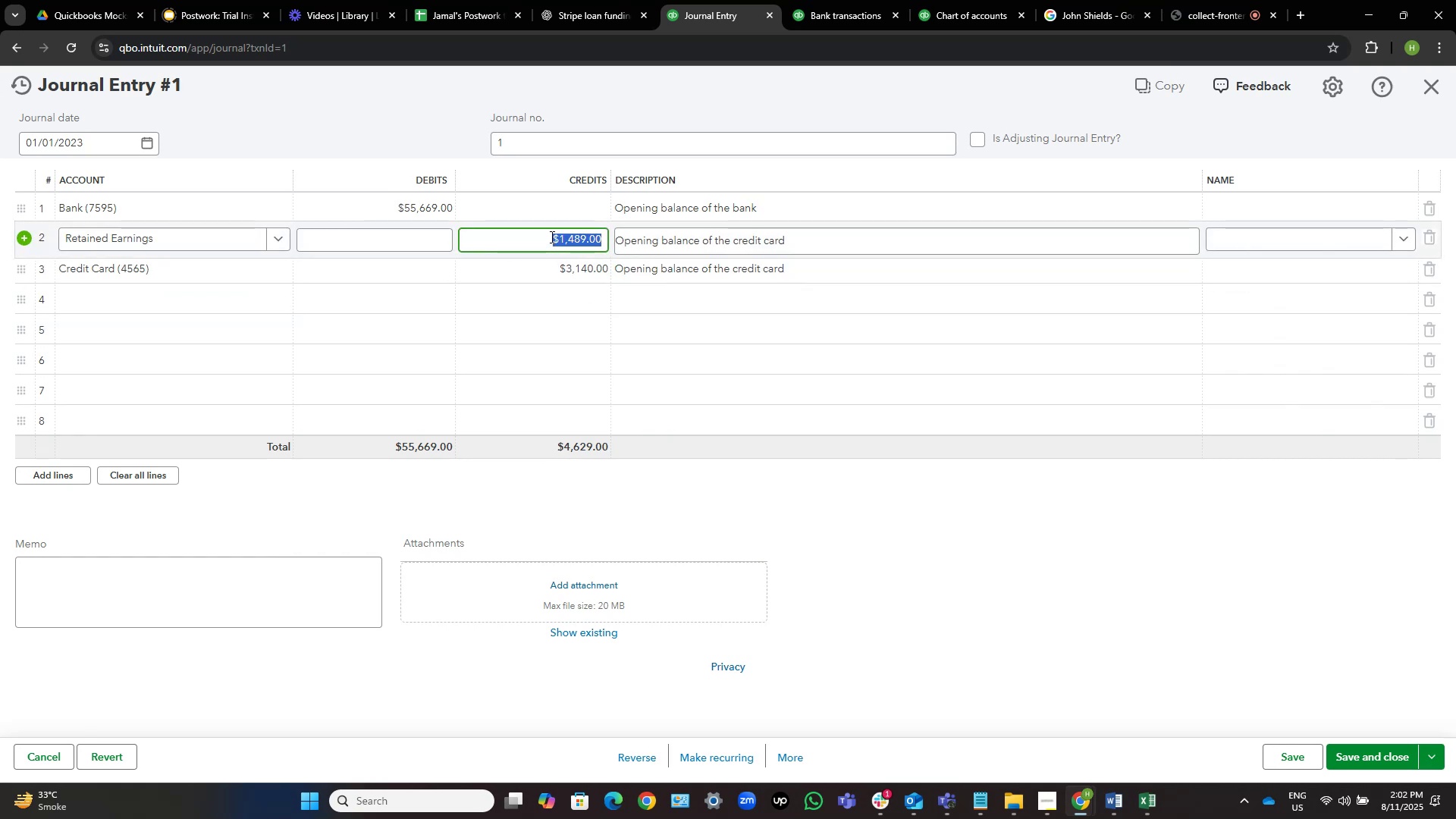 
key(Numpad5)
 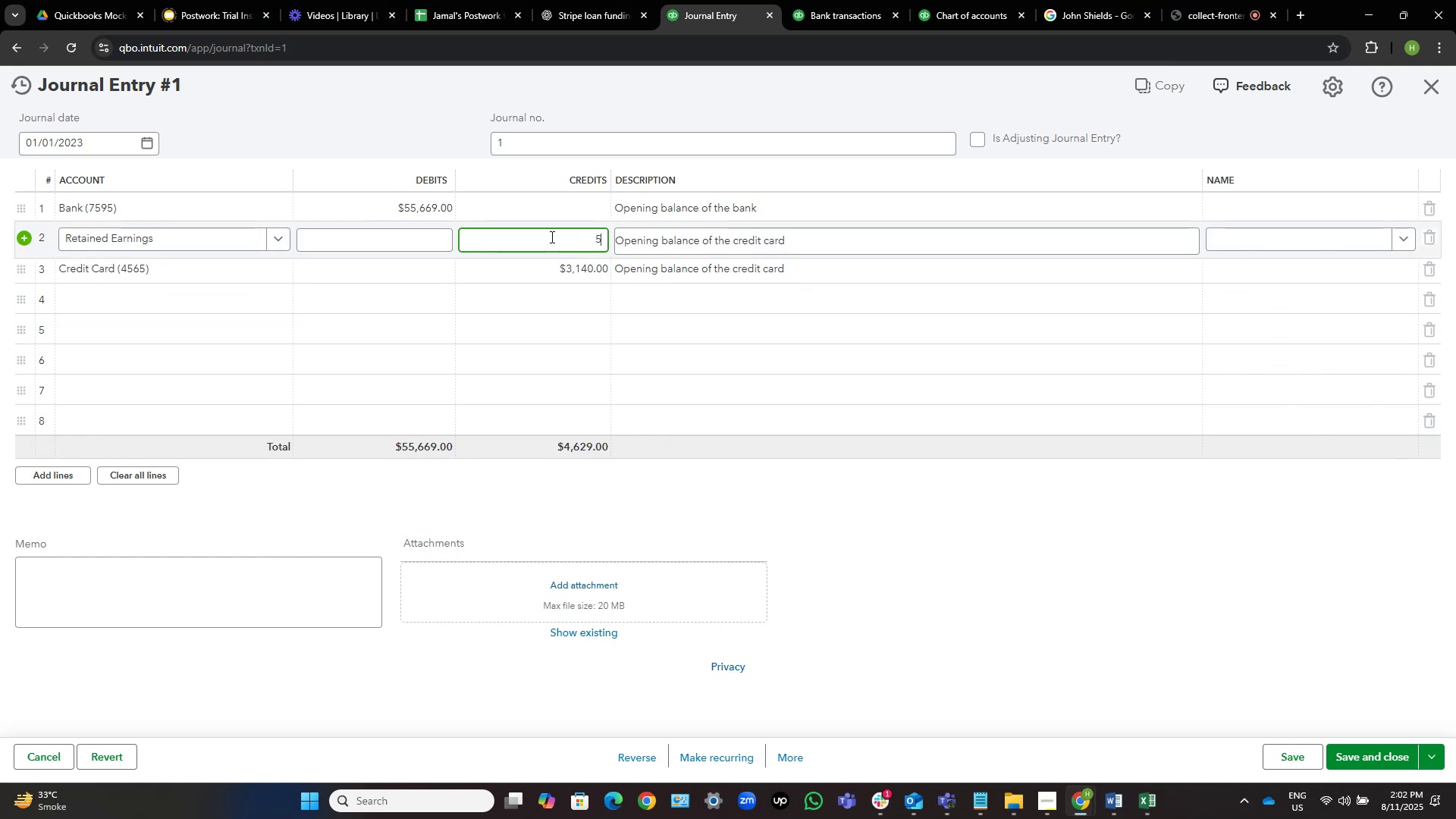 
key(Numpad5)
 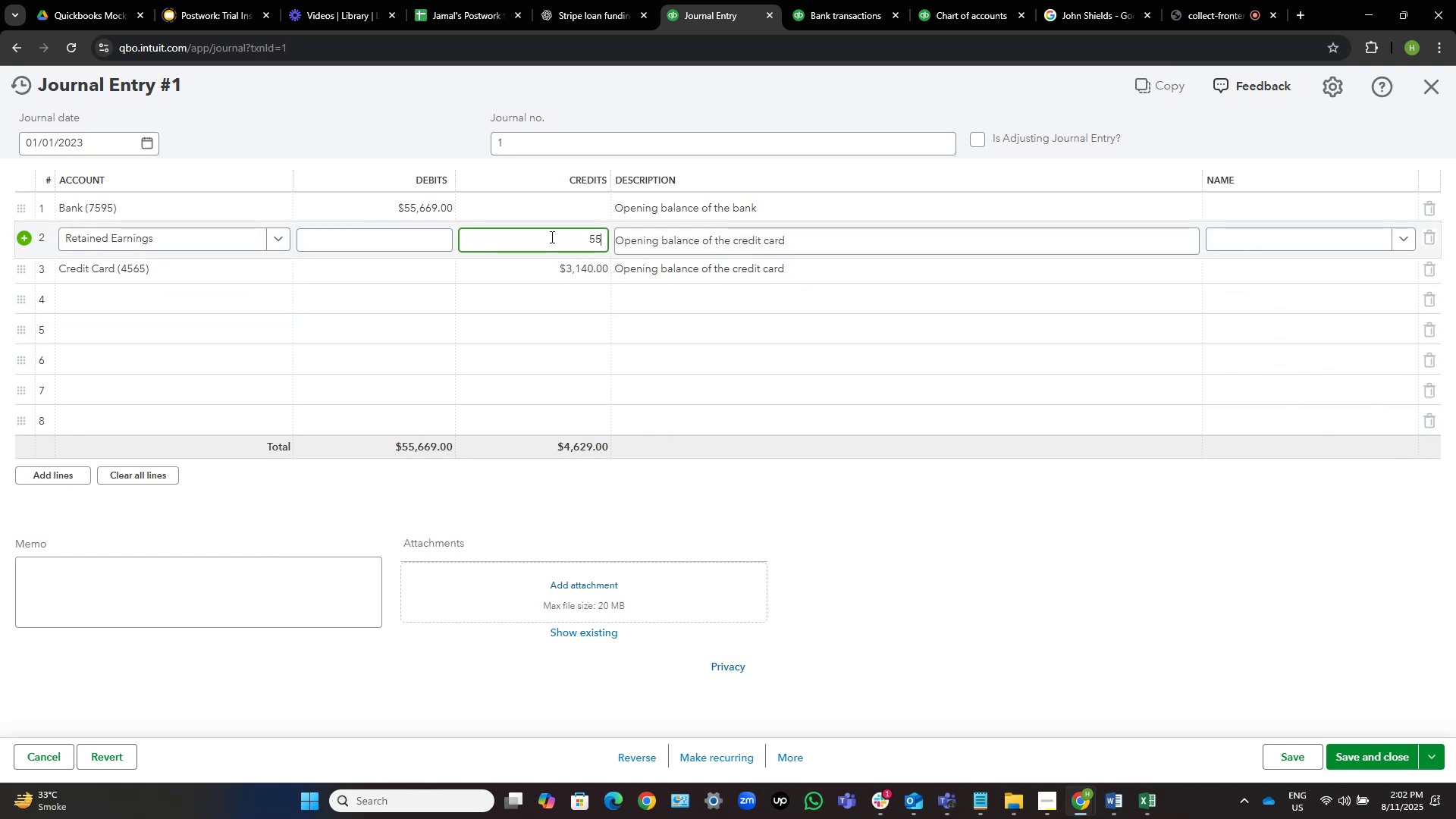 
key(Numpad6)
 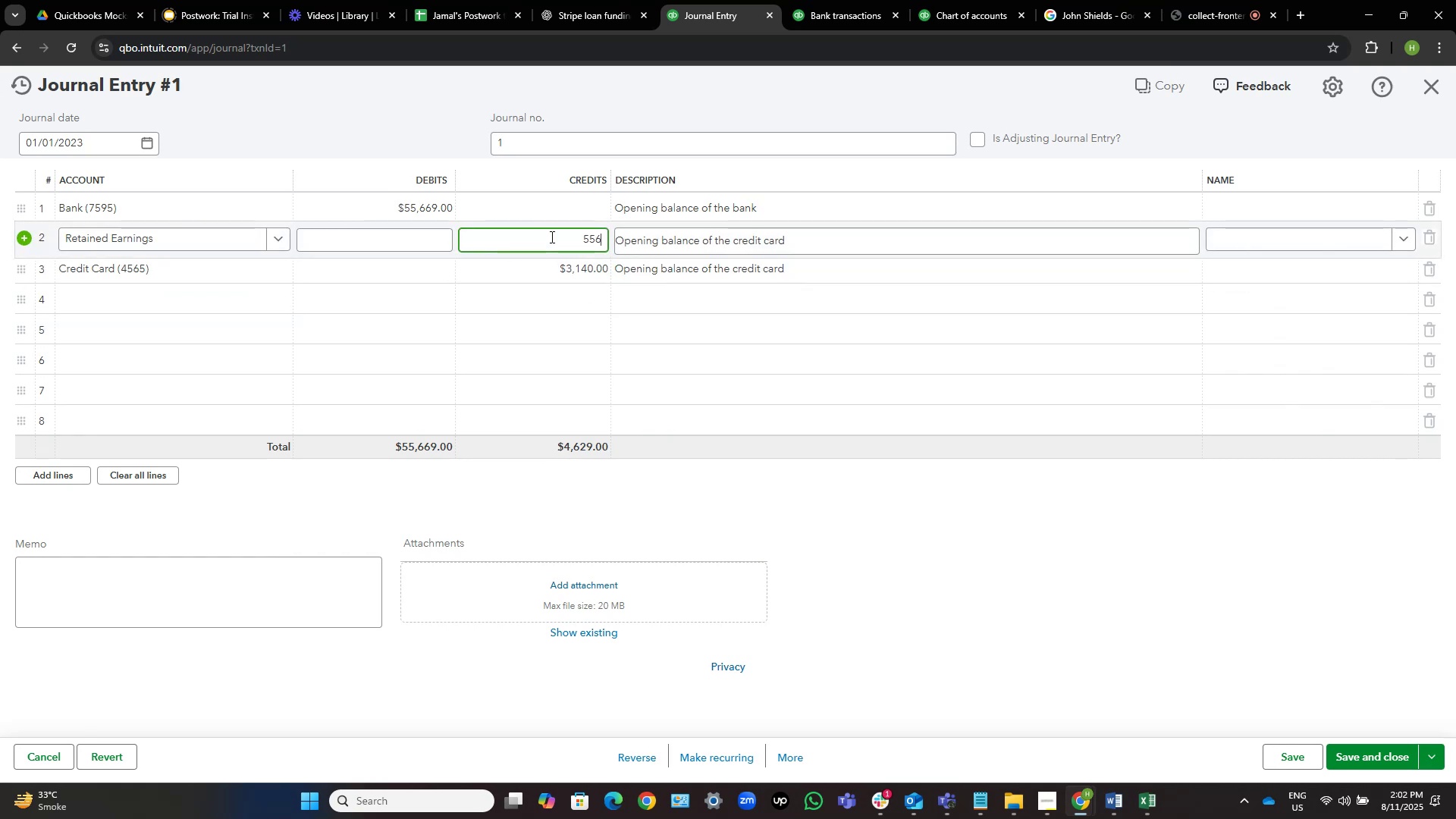 
key(Numpad6)
 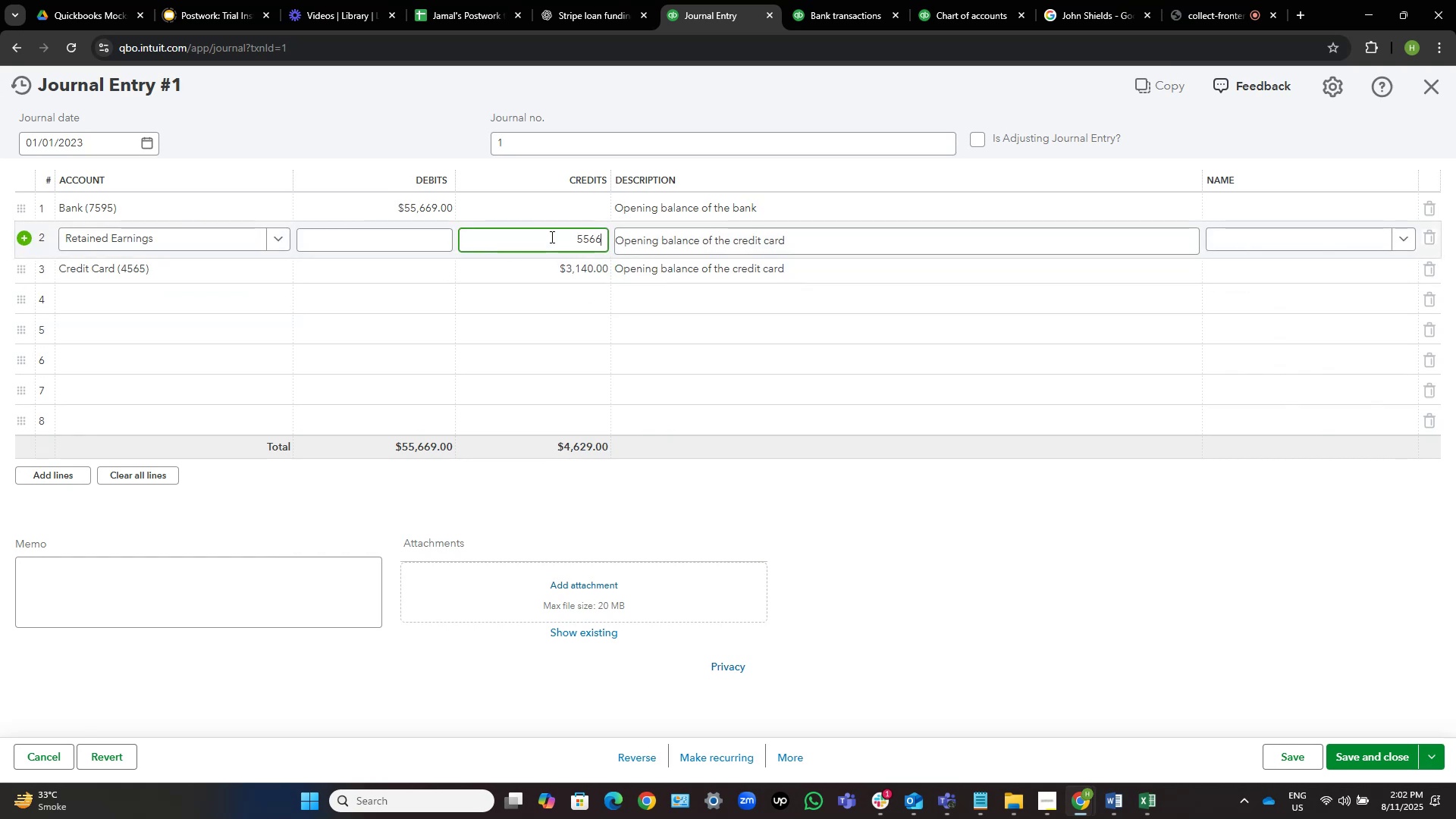 
key(Numpad9)
 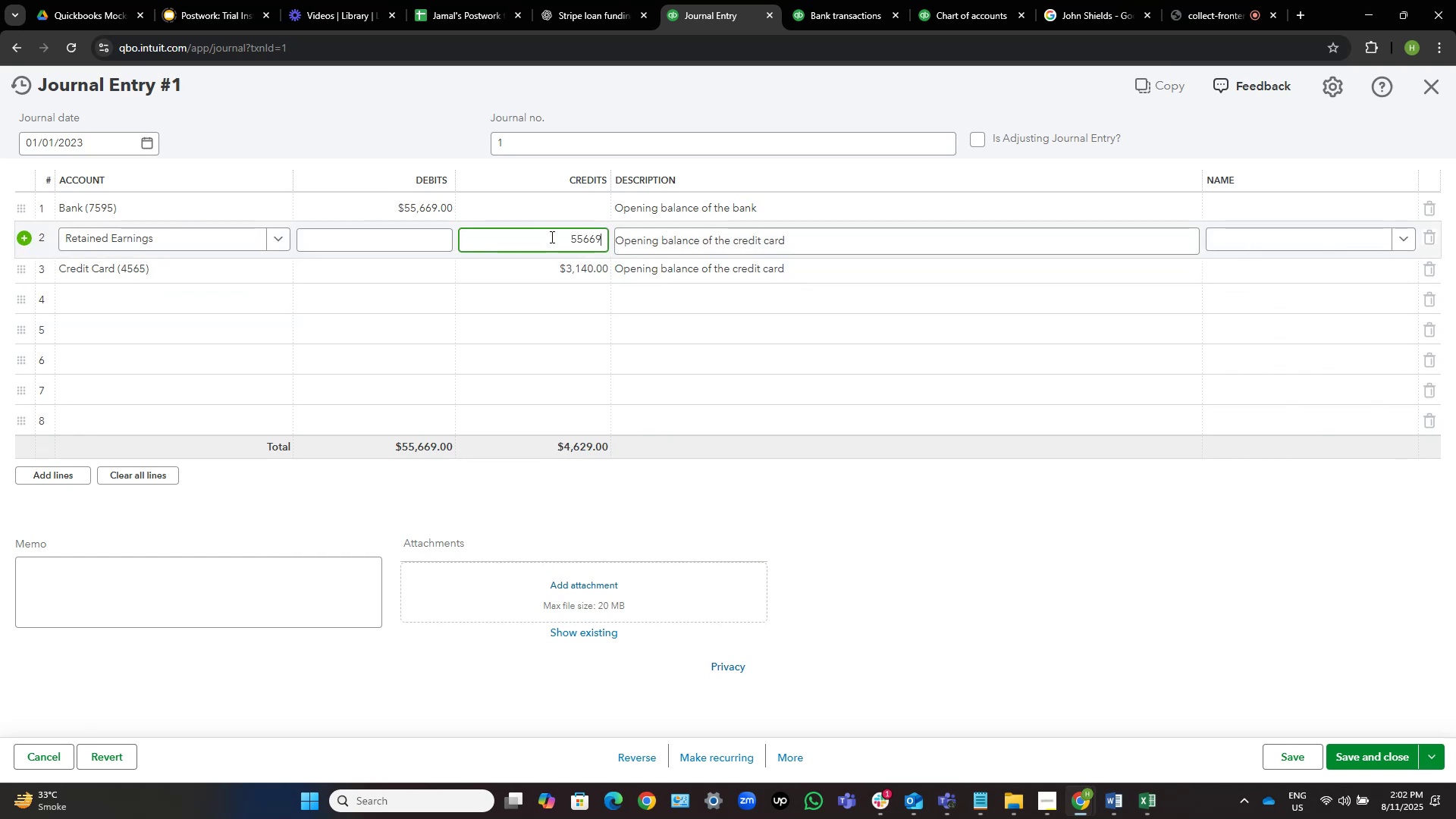 
key(NumpadSubtract)
 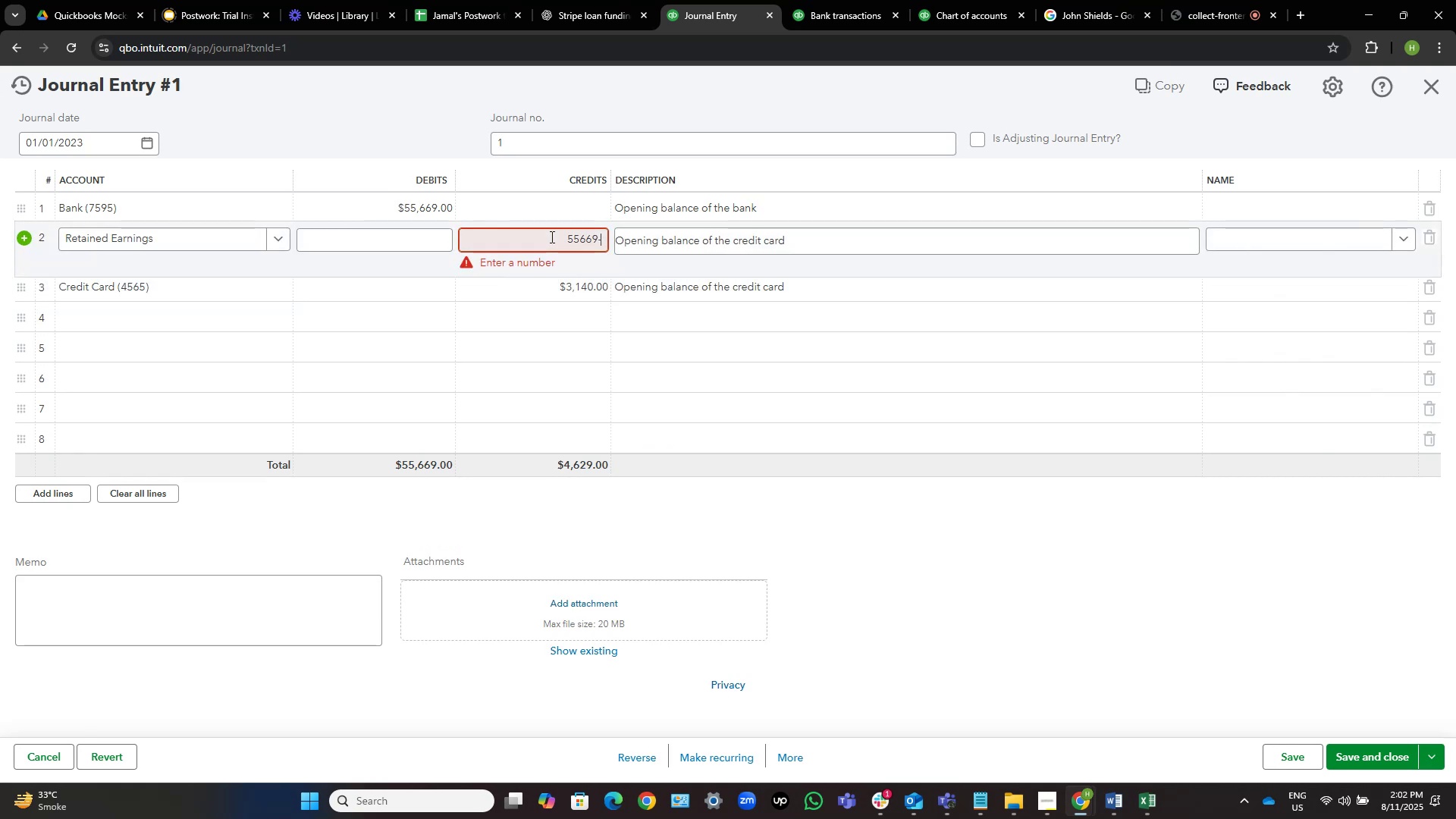 
key(Numpad3)
 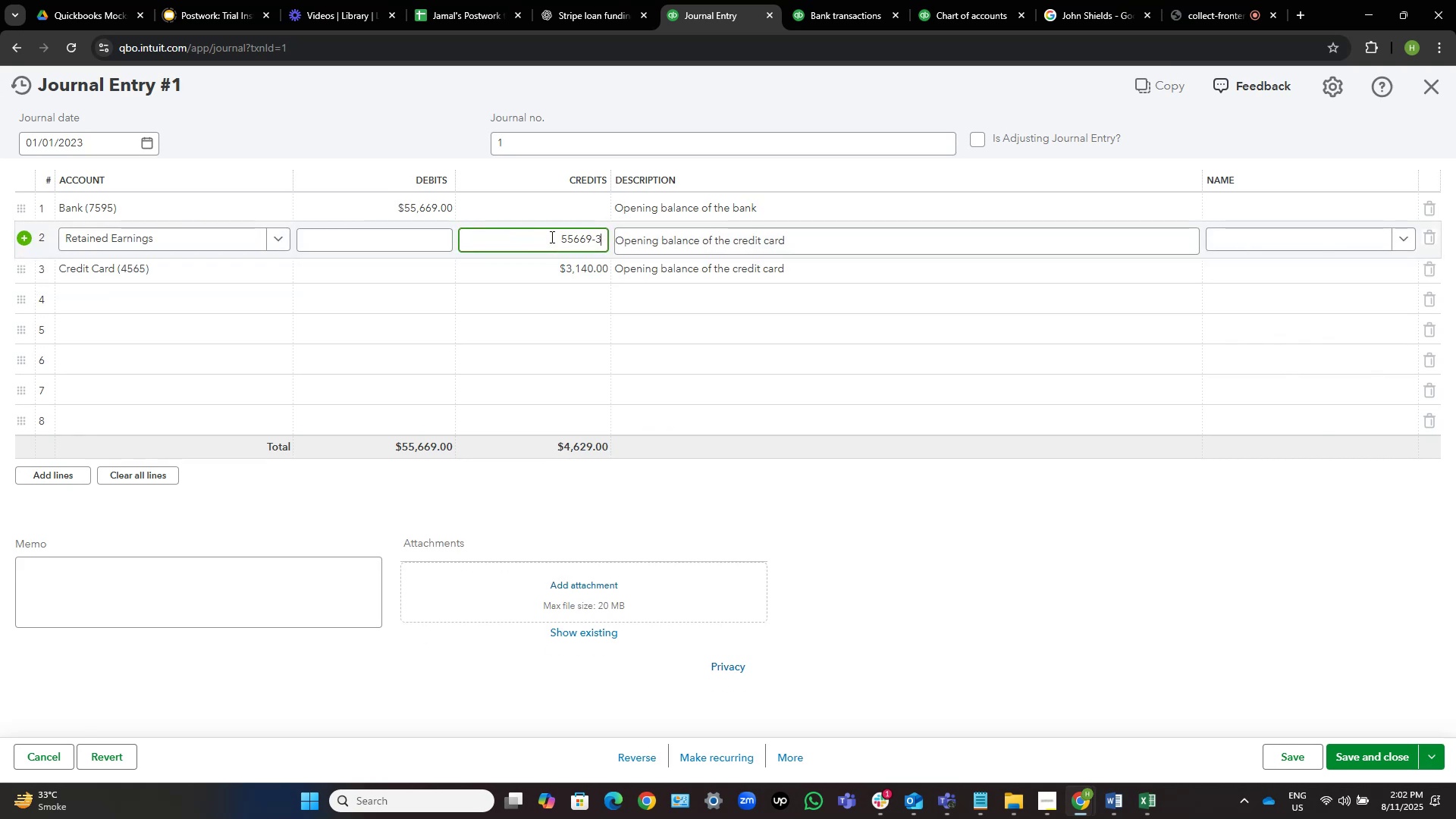 
key(Numpad1)
 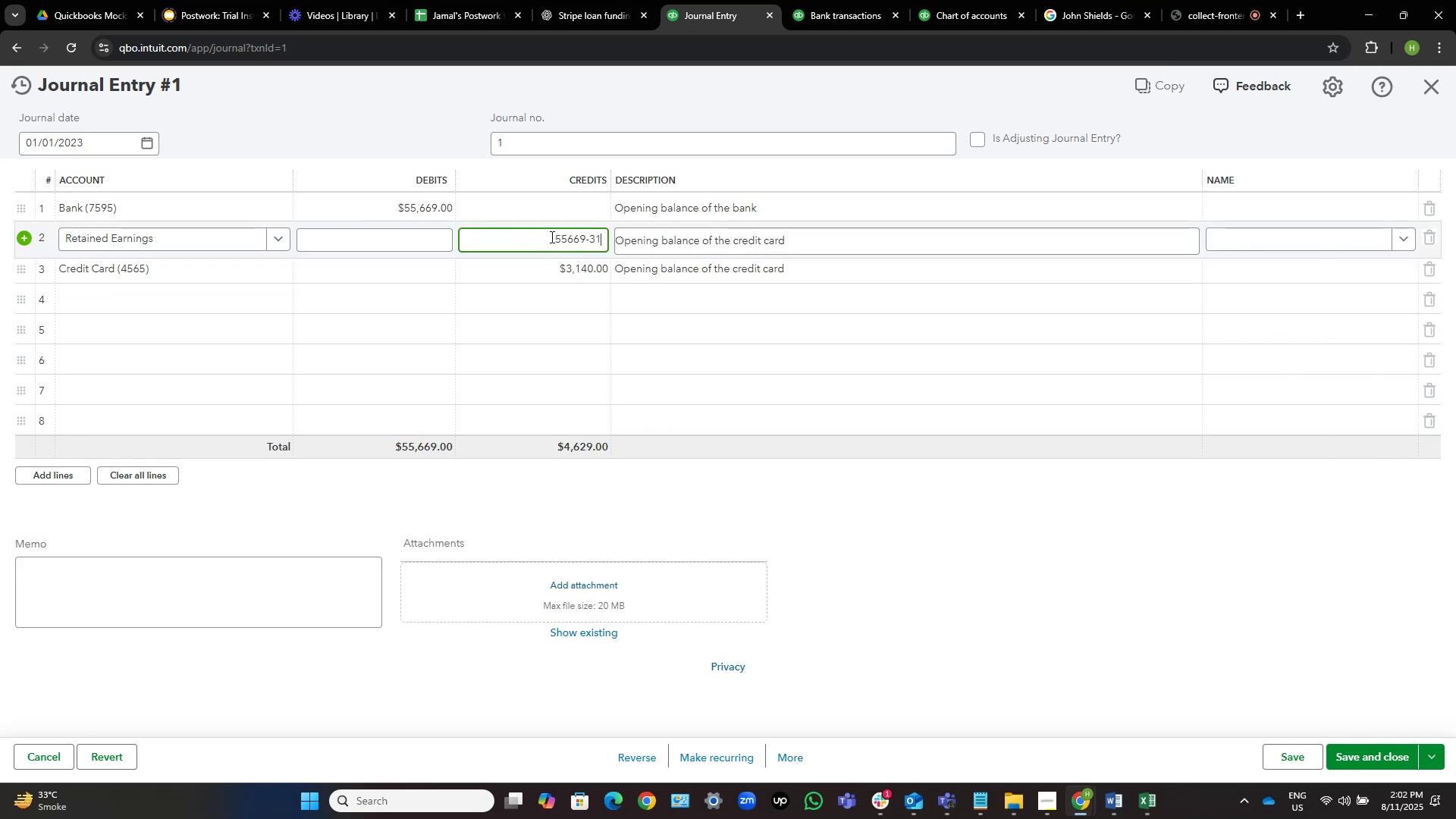 
key(Numpad4)
 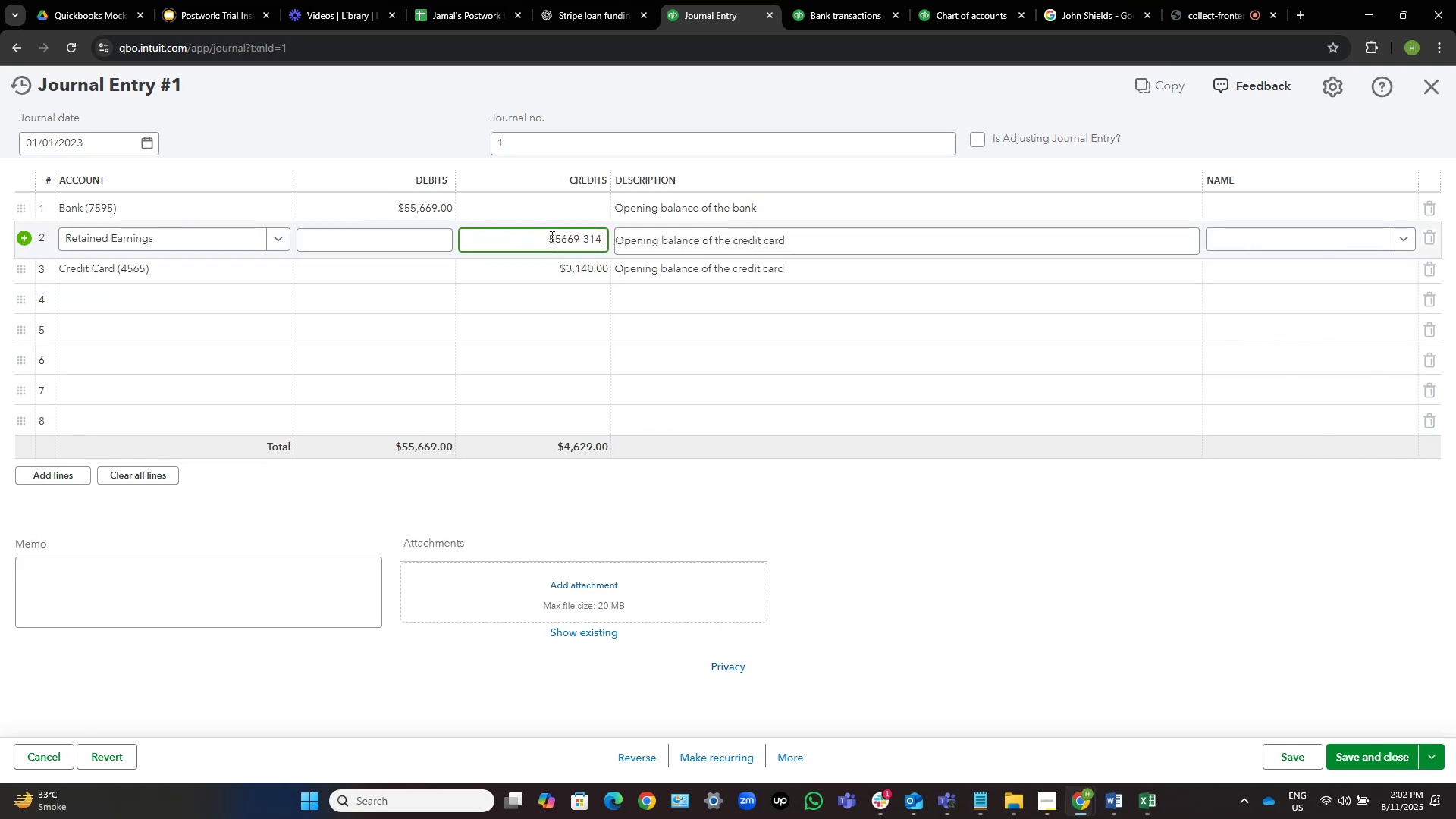 
key(Numpad0)
 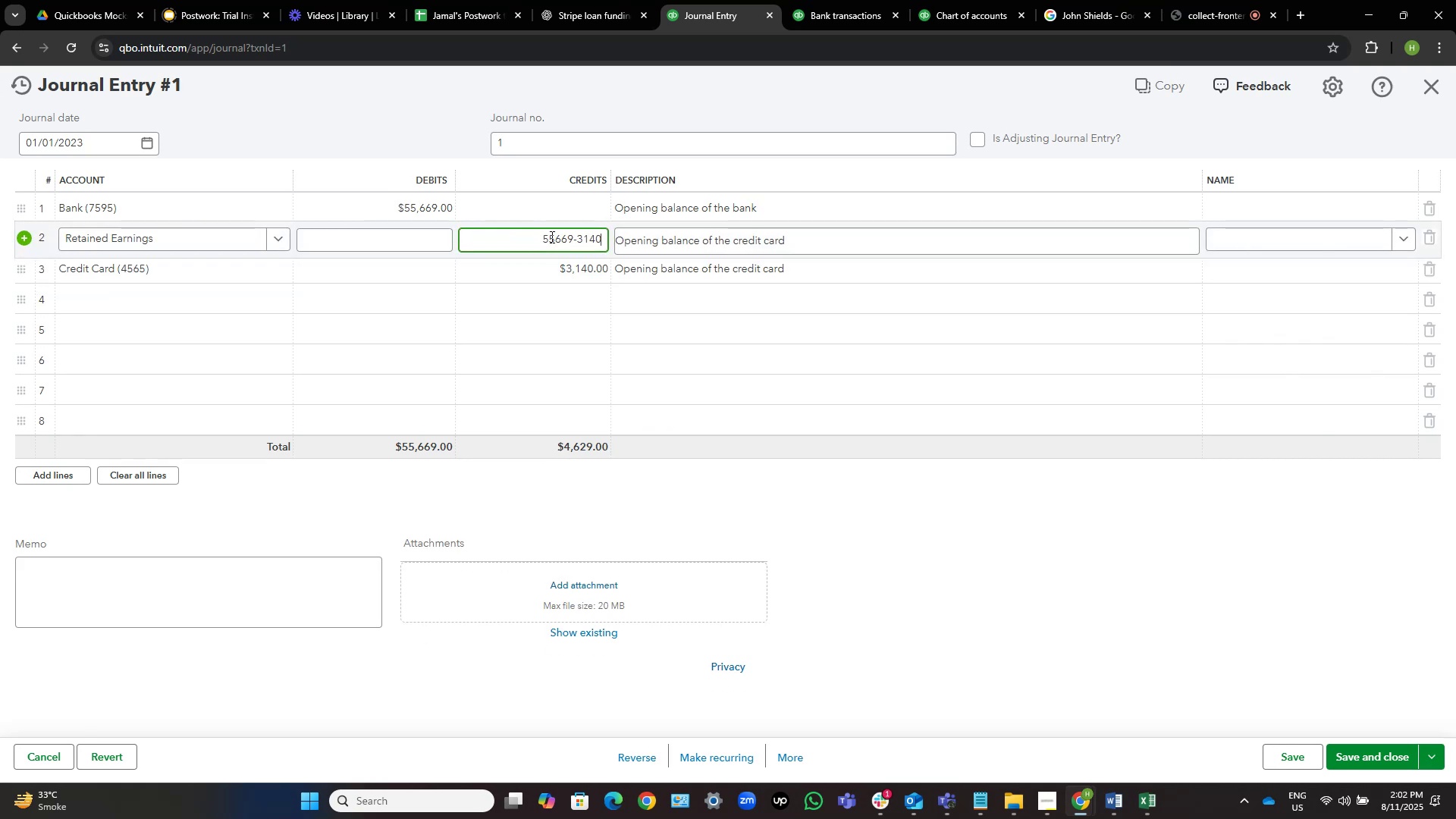 
key(Tab)
 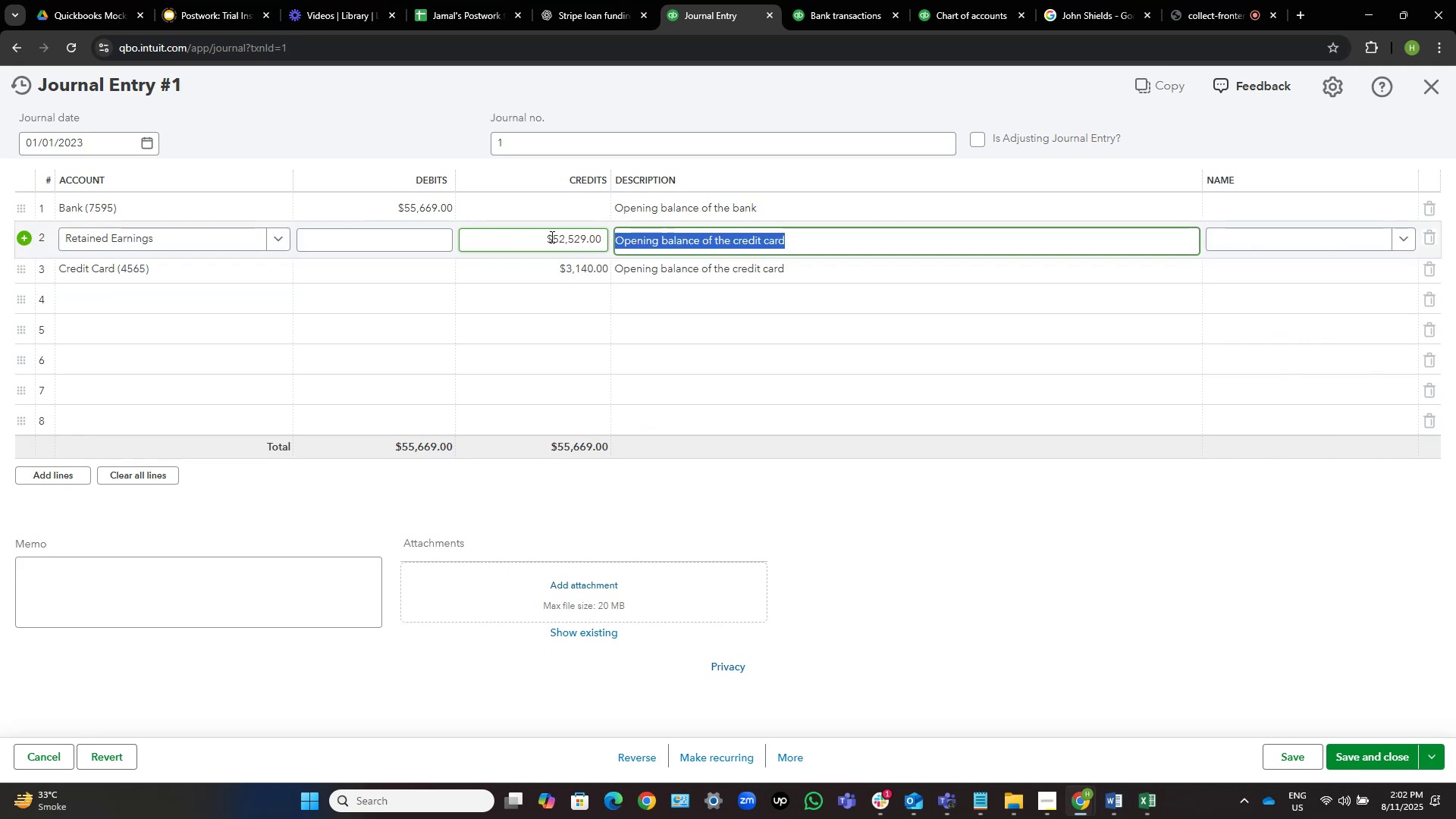 
key(Tab)
 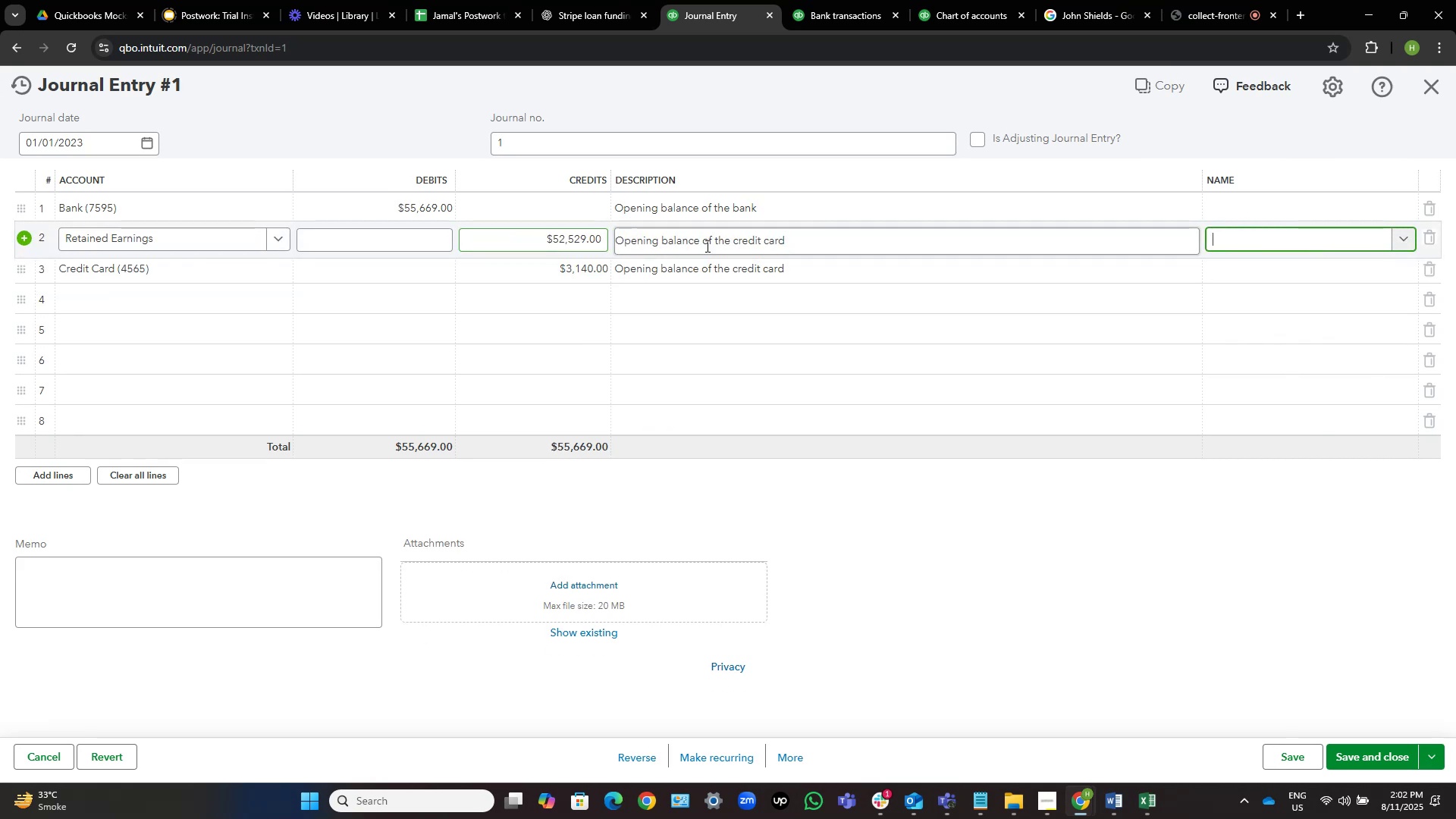 
left_click([799, 241])
 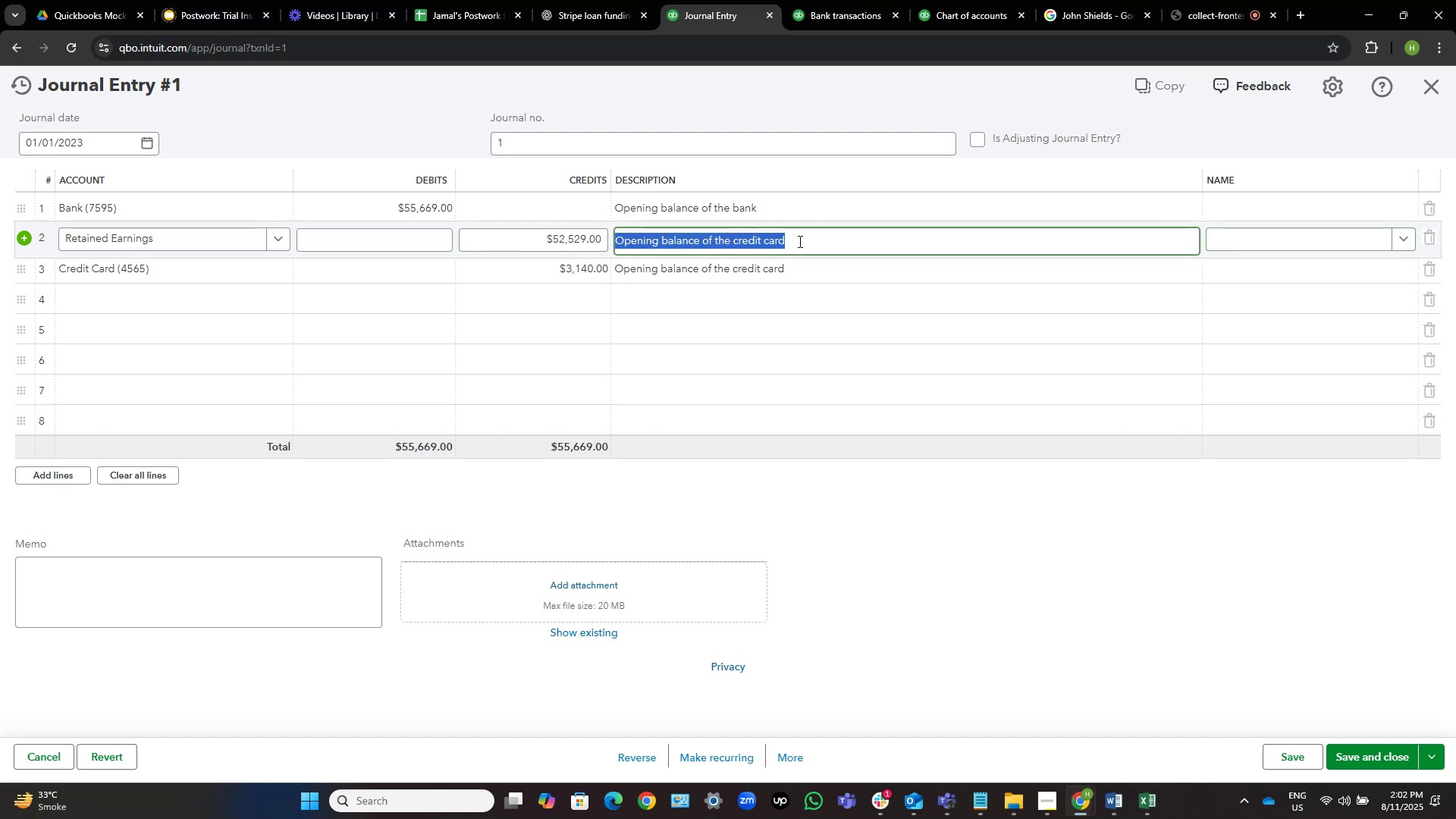 
key(Backspace)
 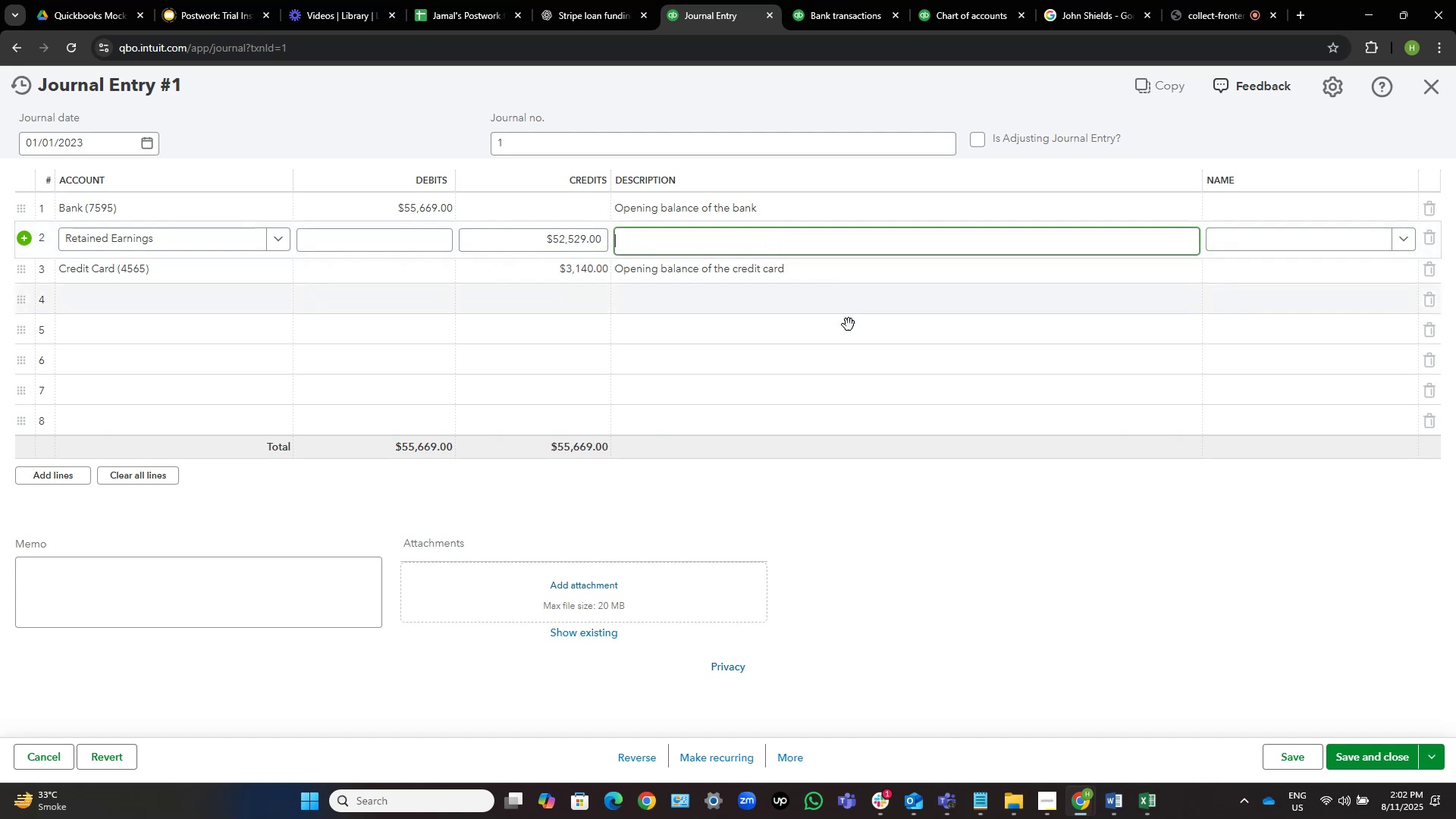 
left_click([965, 557])
 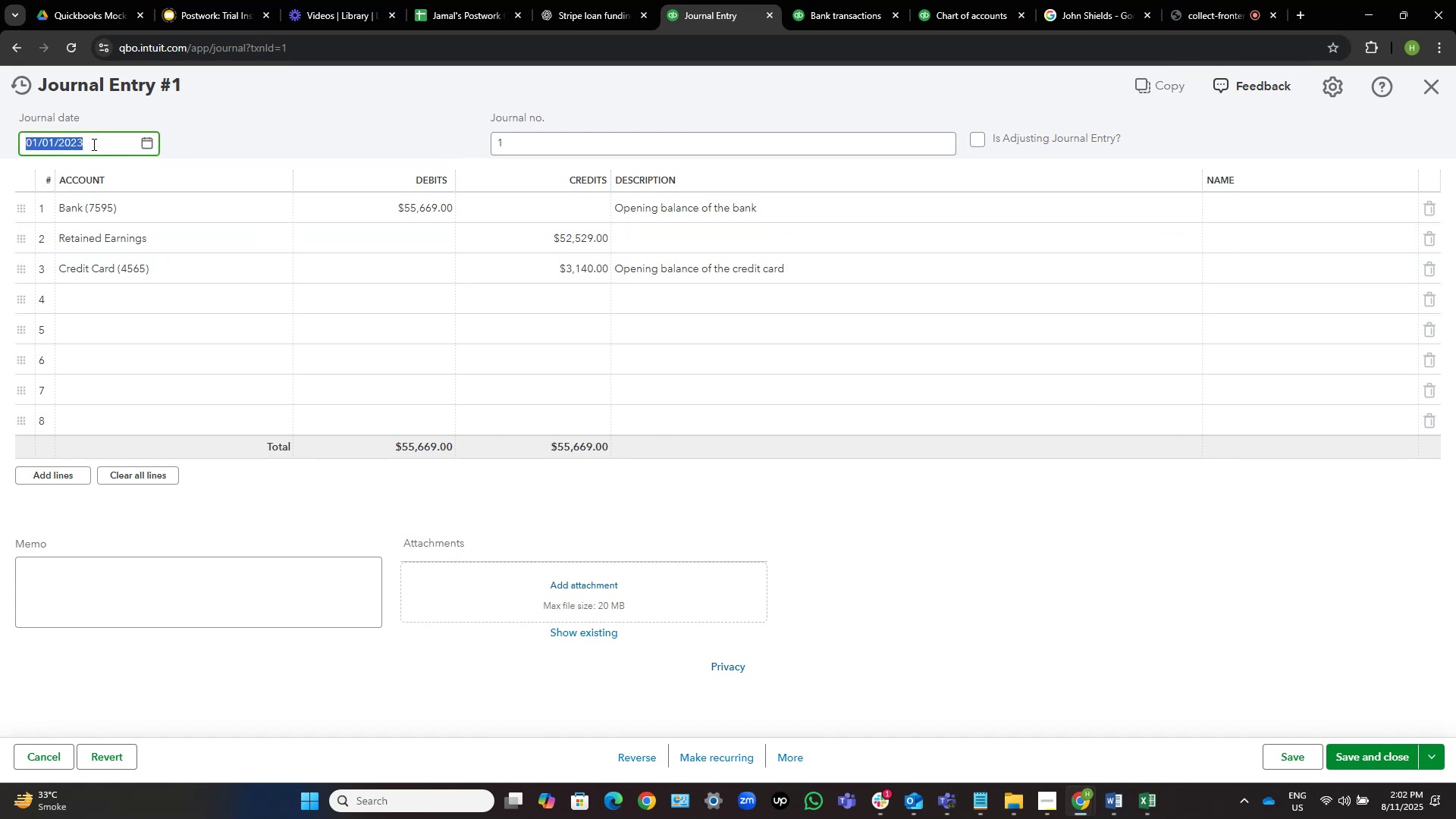 
key(ArrowRight)
 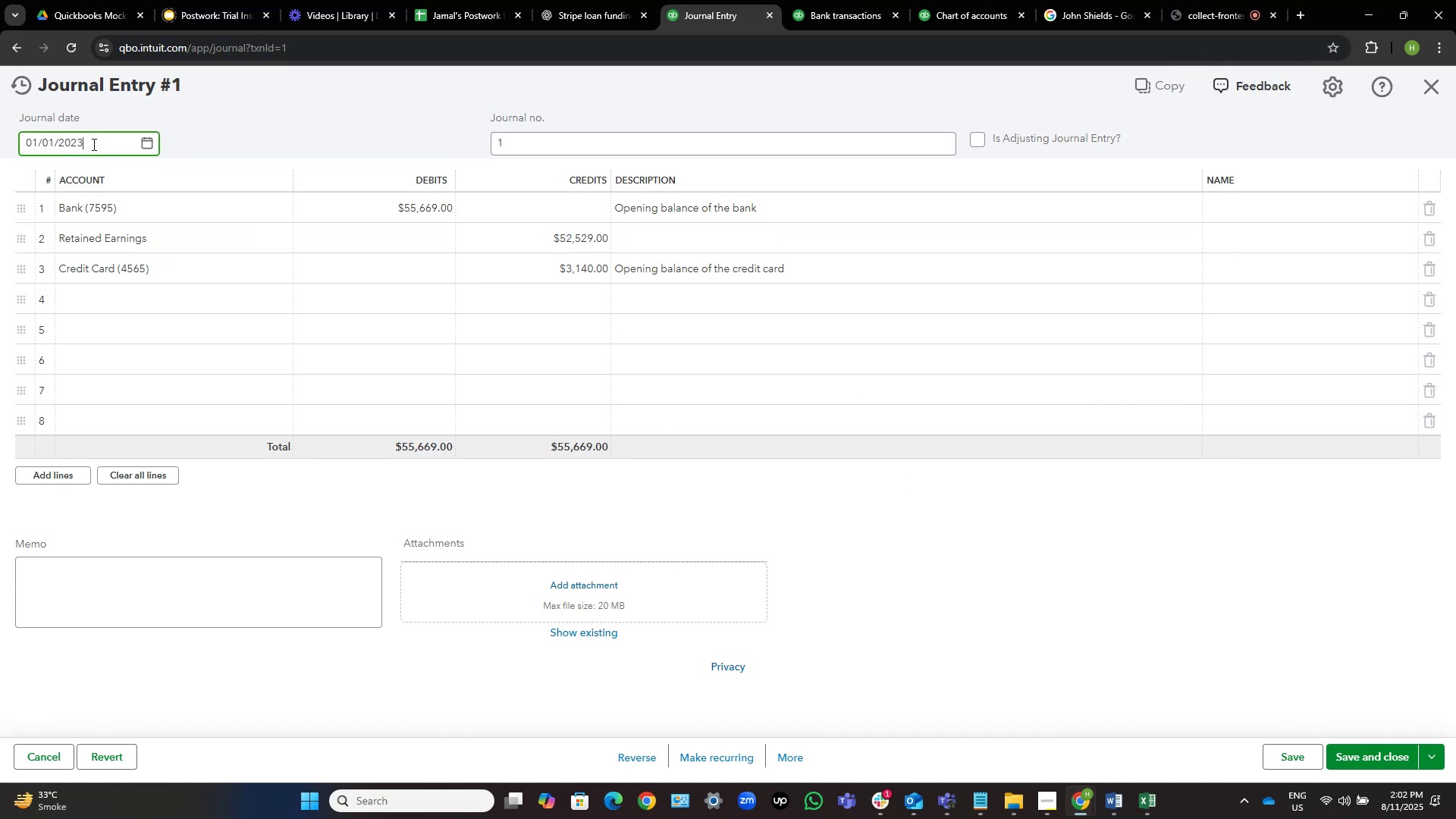 
key(Backspace)
 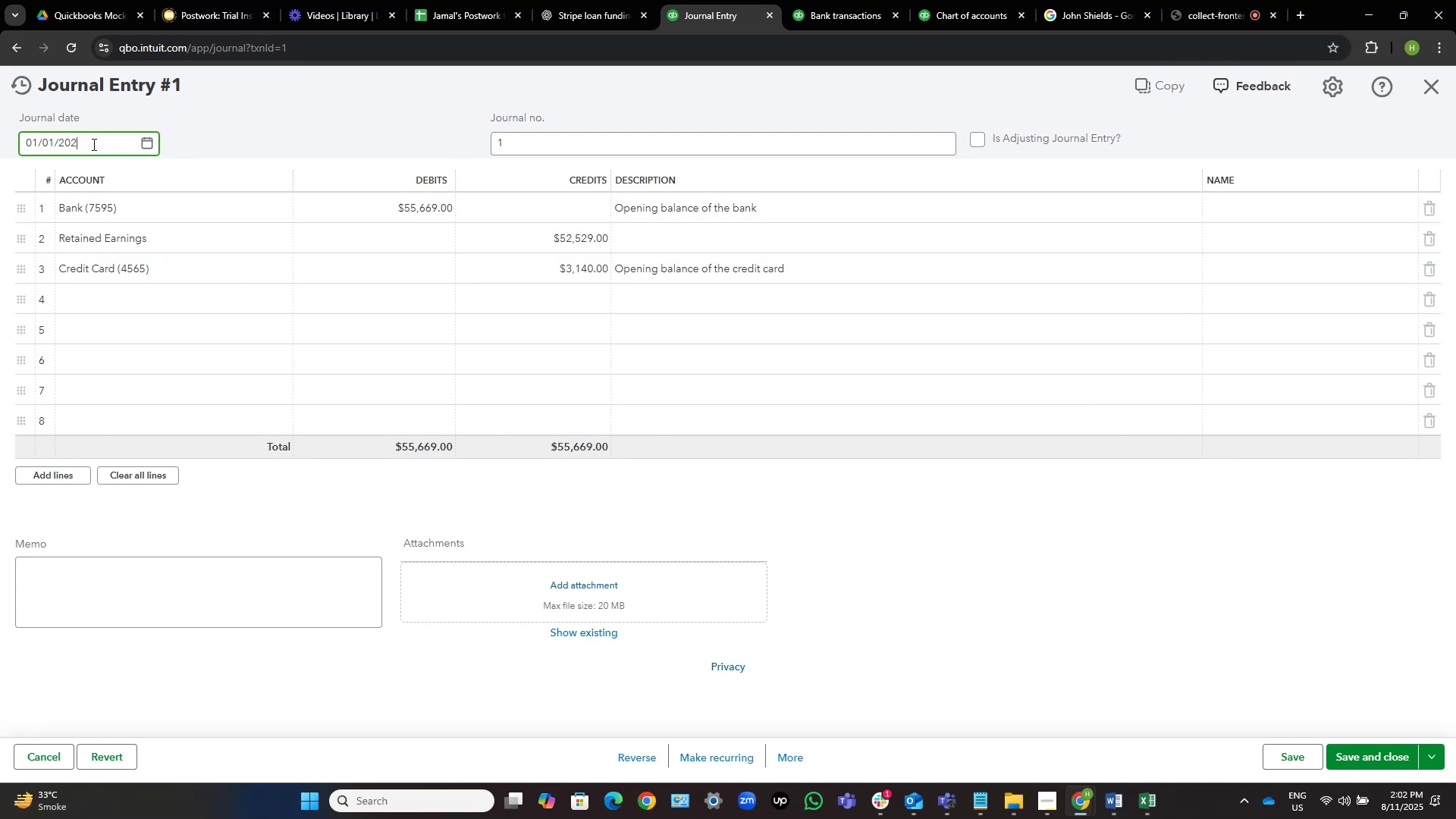 
key(Numpad4)
 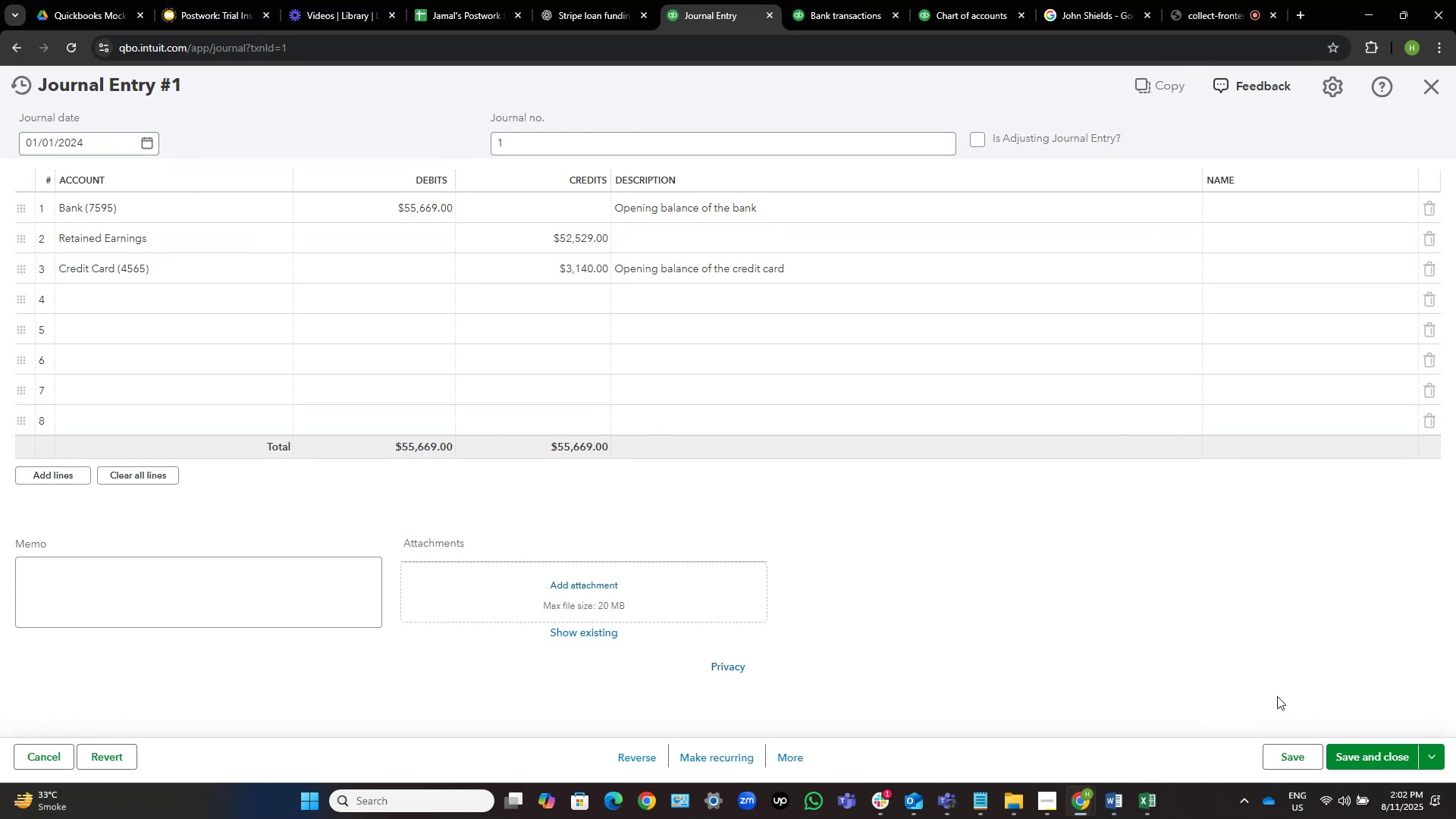 
left_click([1363, 755])
 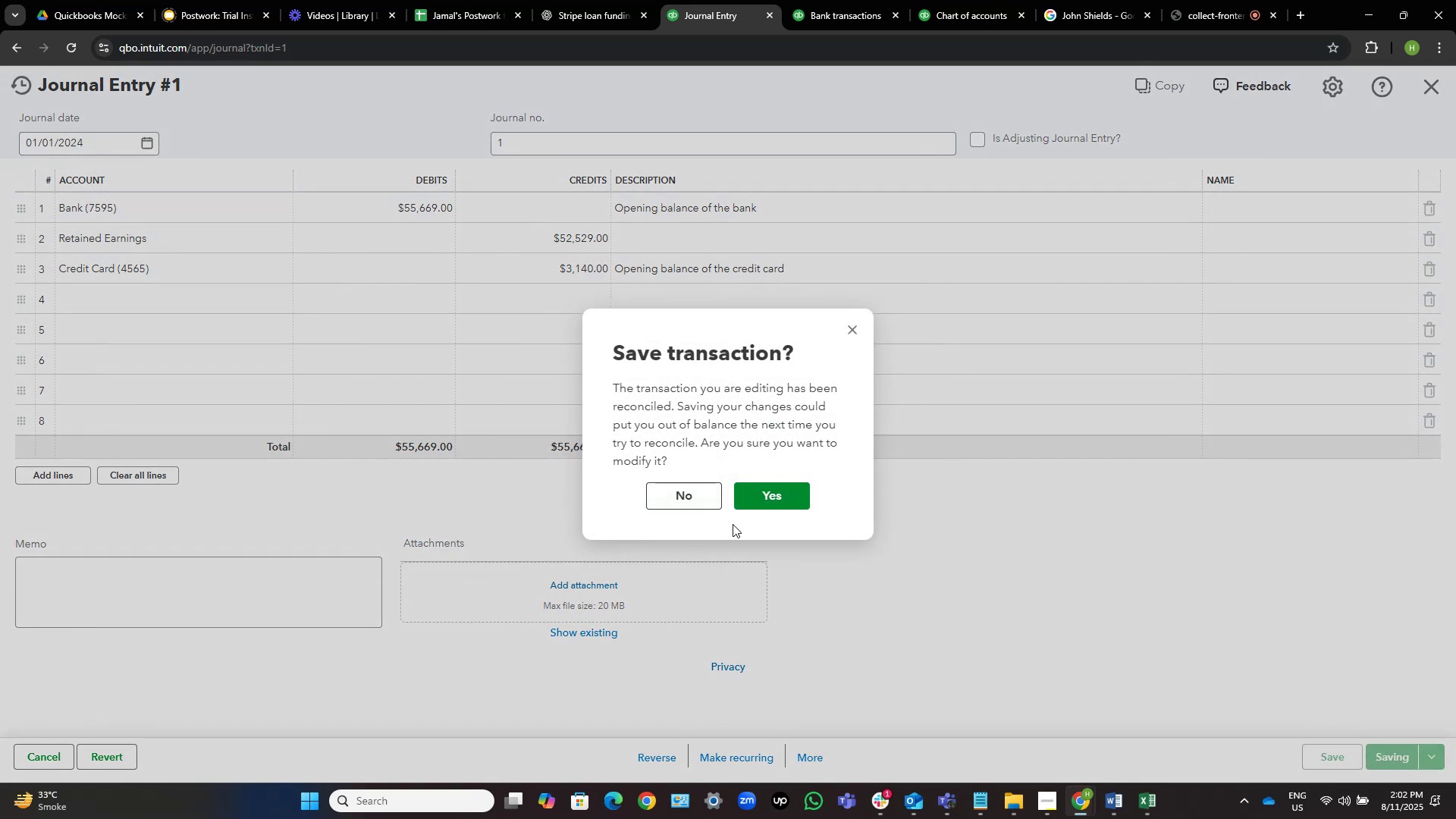 
left_click([756, 504])
 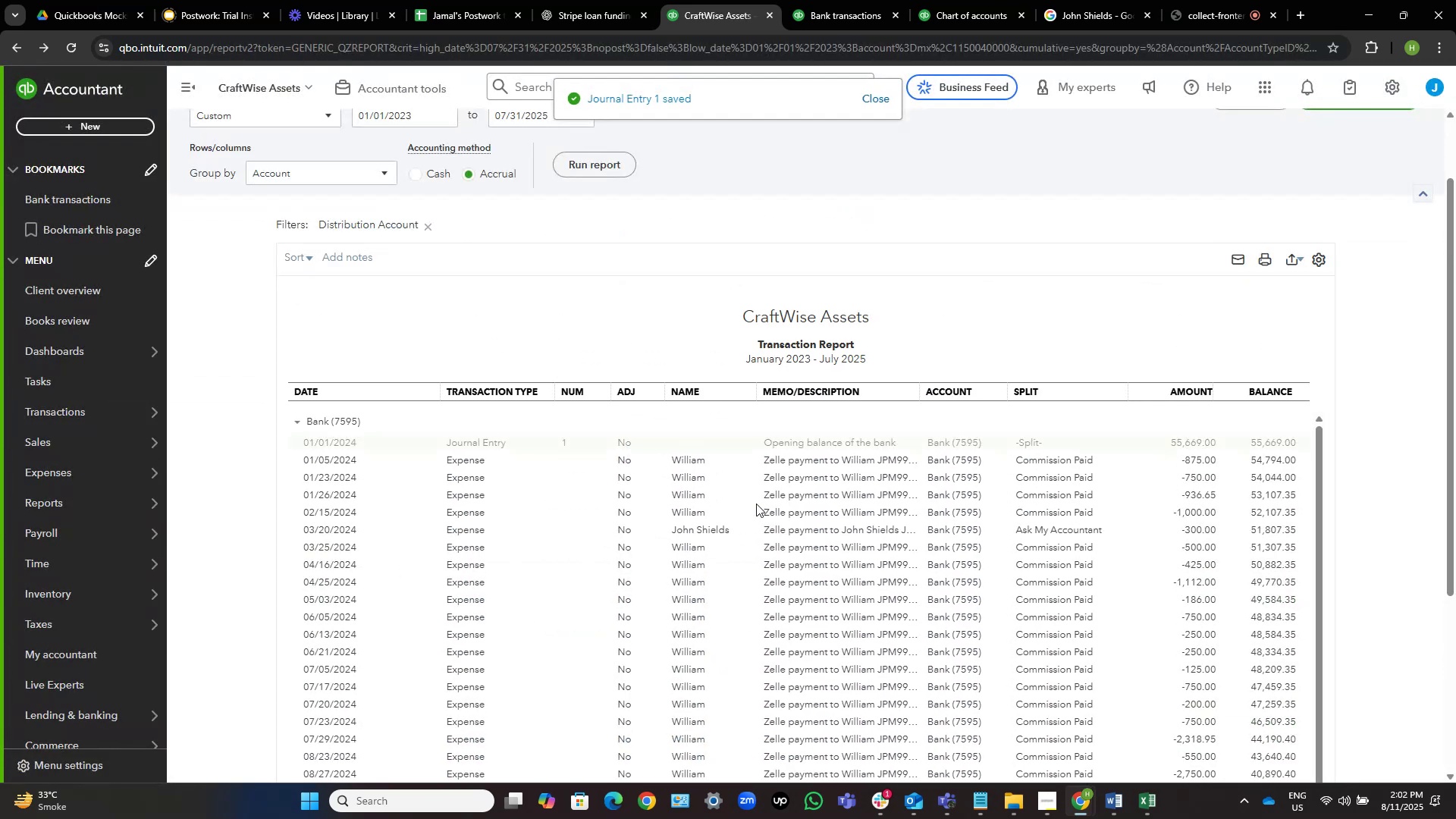 
wait(8.98)
 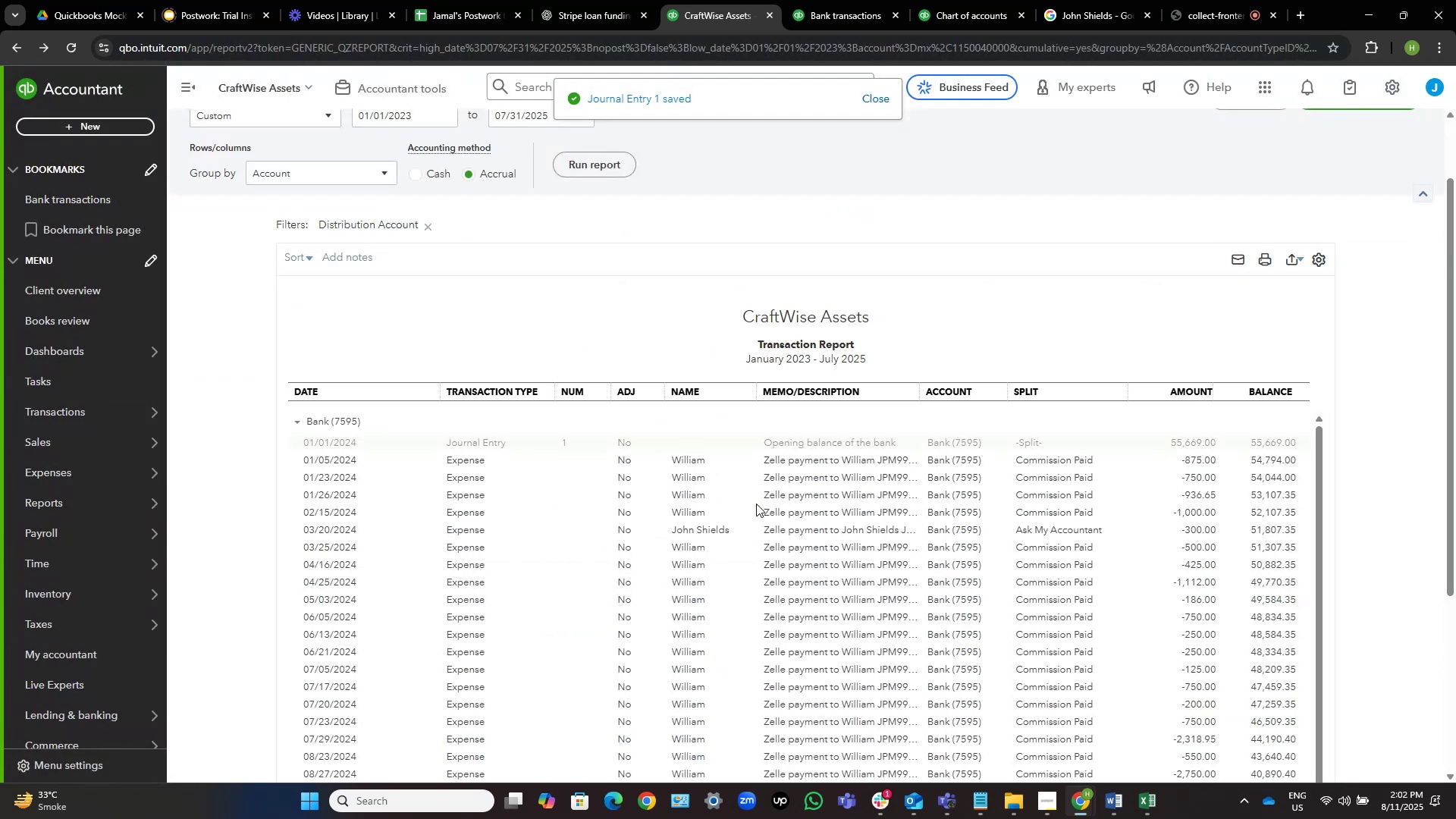 
scroll: coordinate [403, 414], scroll_direction: down, amount: 5.0
 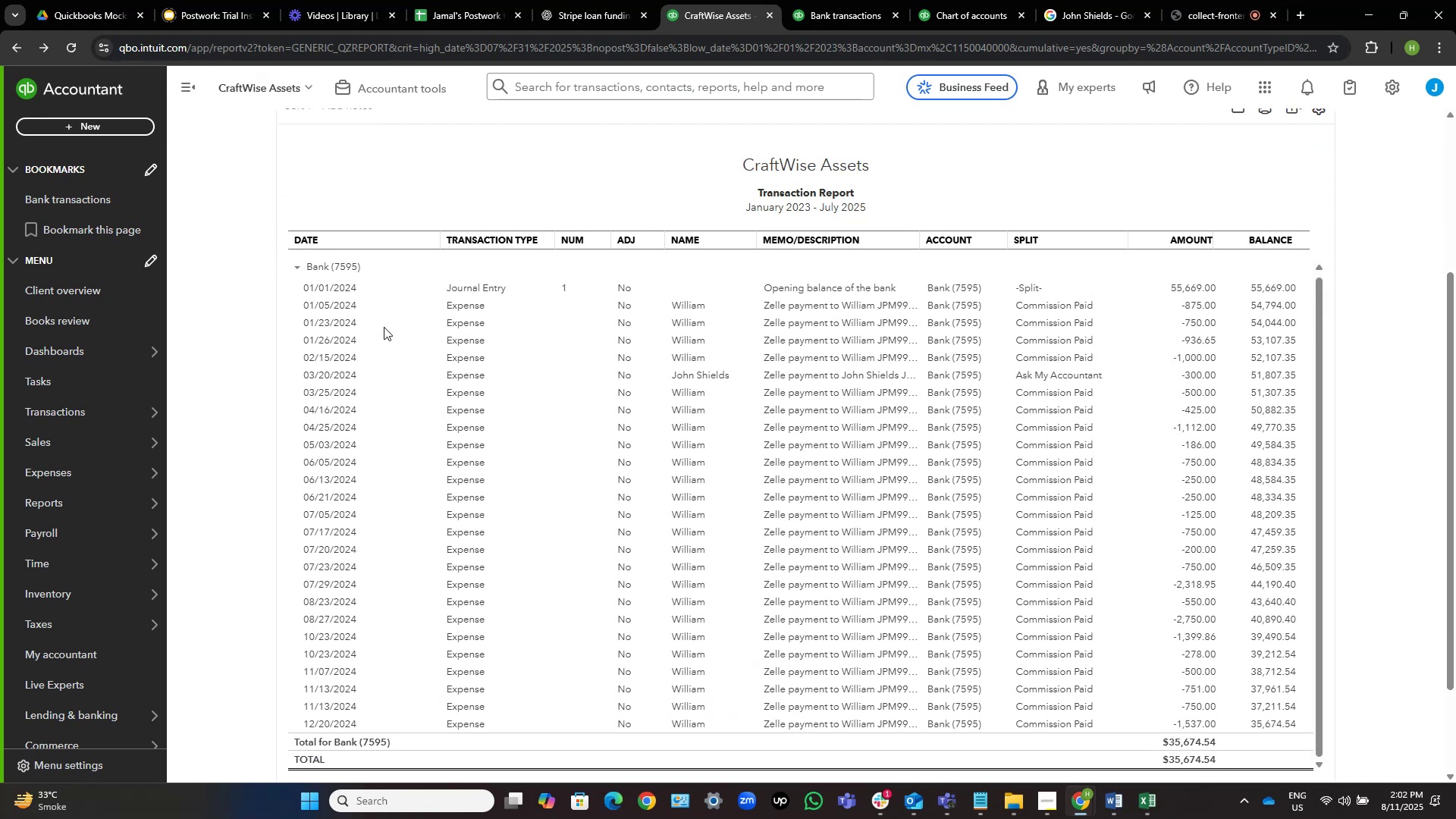 
wait(5.27)
 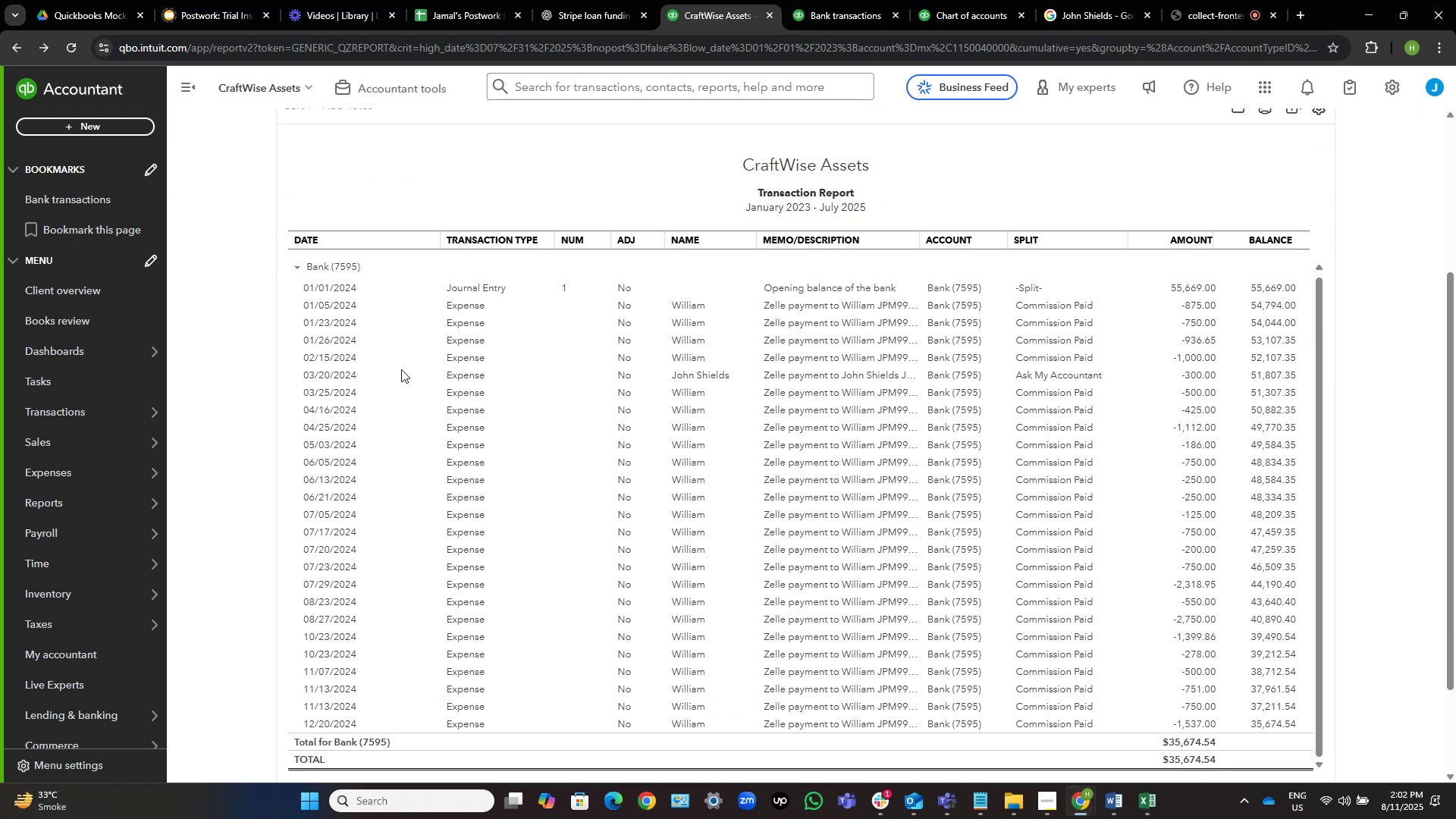 
scroll: coordinate [187, 254], scroll_direction: up, amount: 6.0
 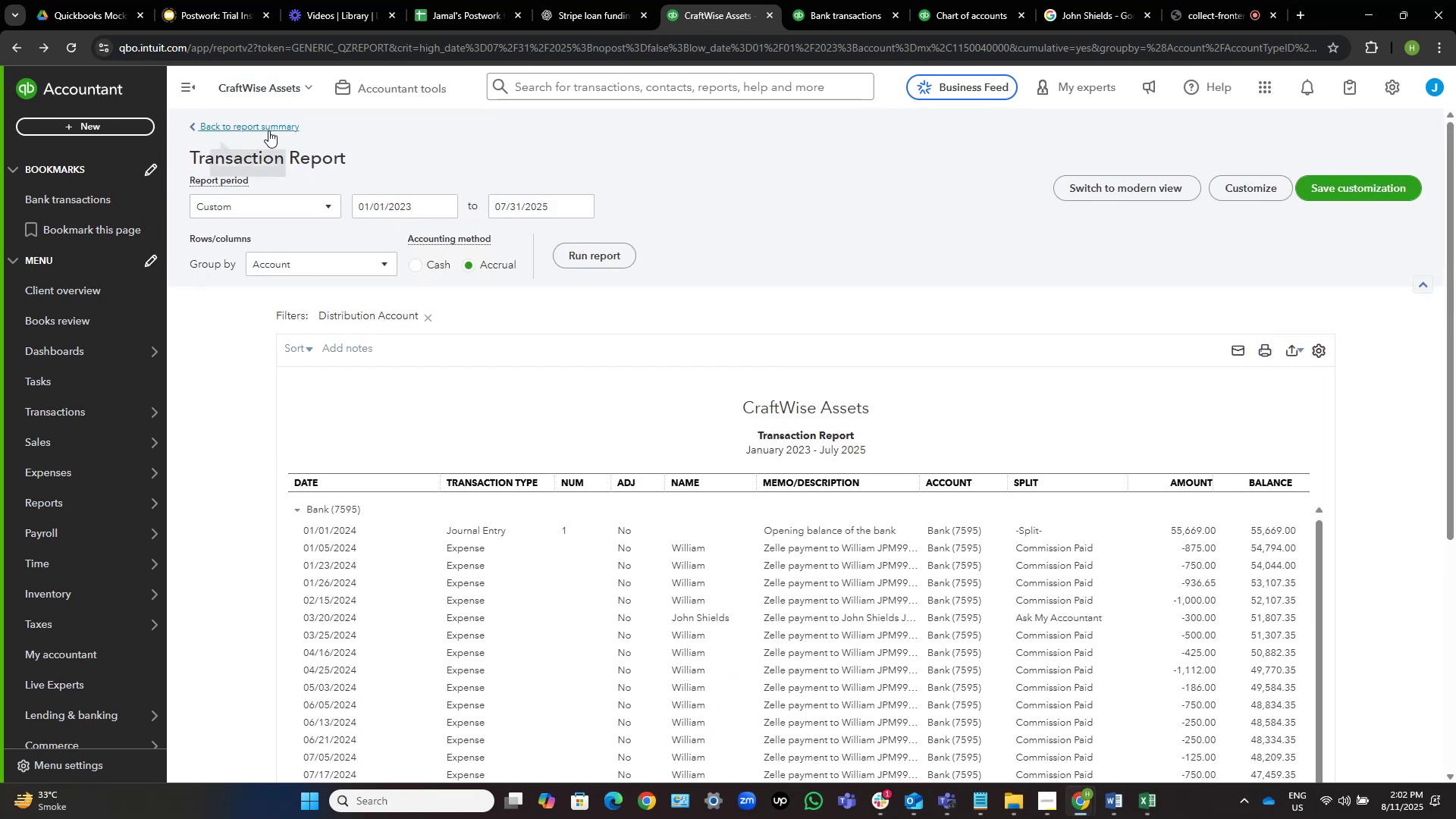 
left_click([268, 130])
 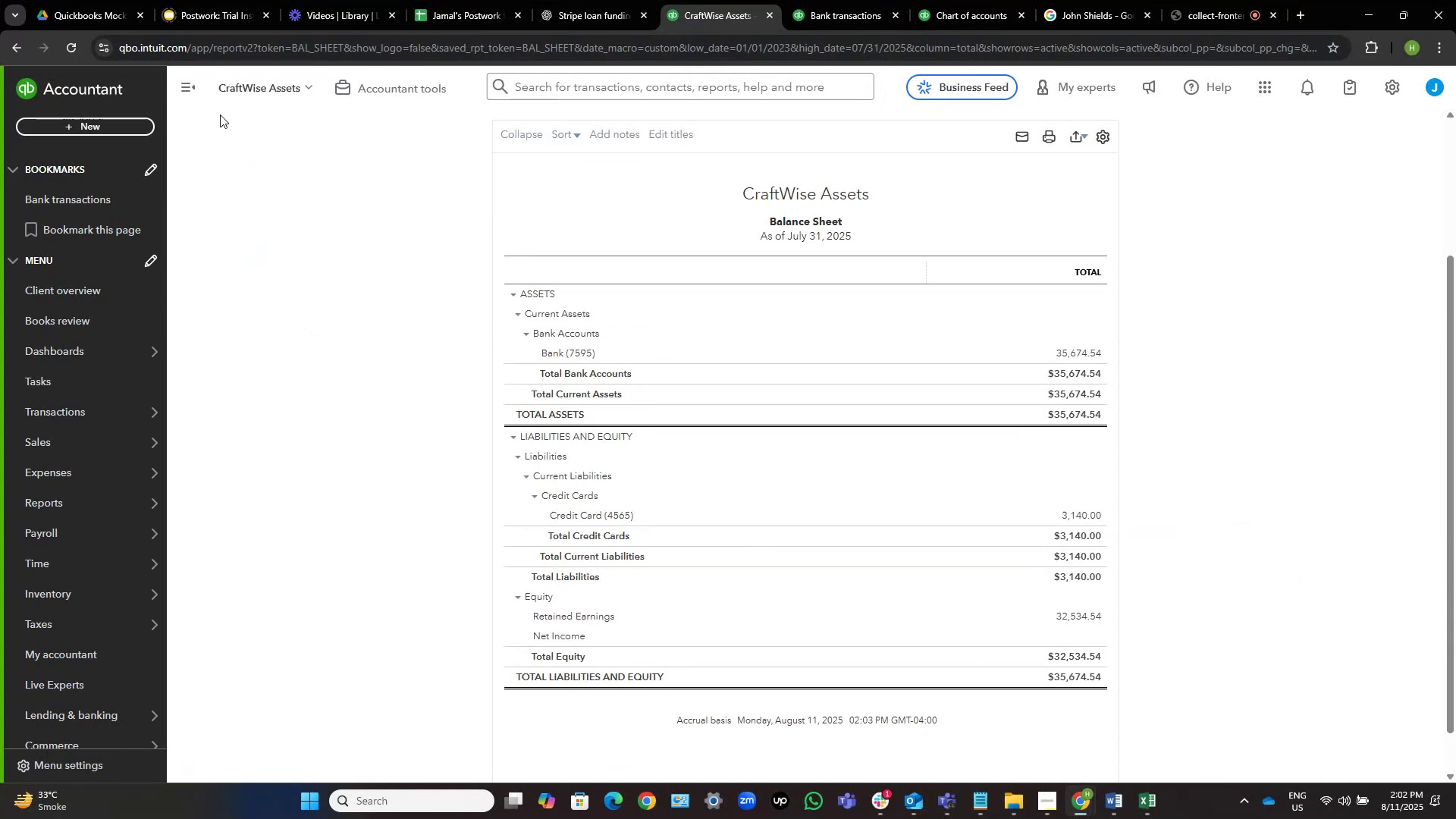 
left_click([184, 93])
 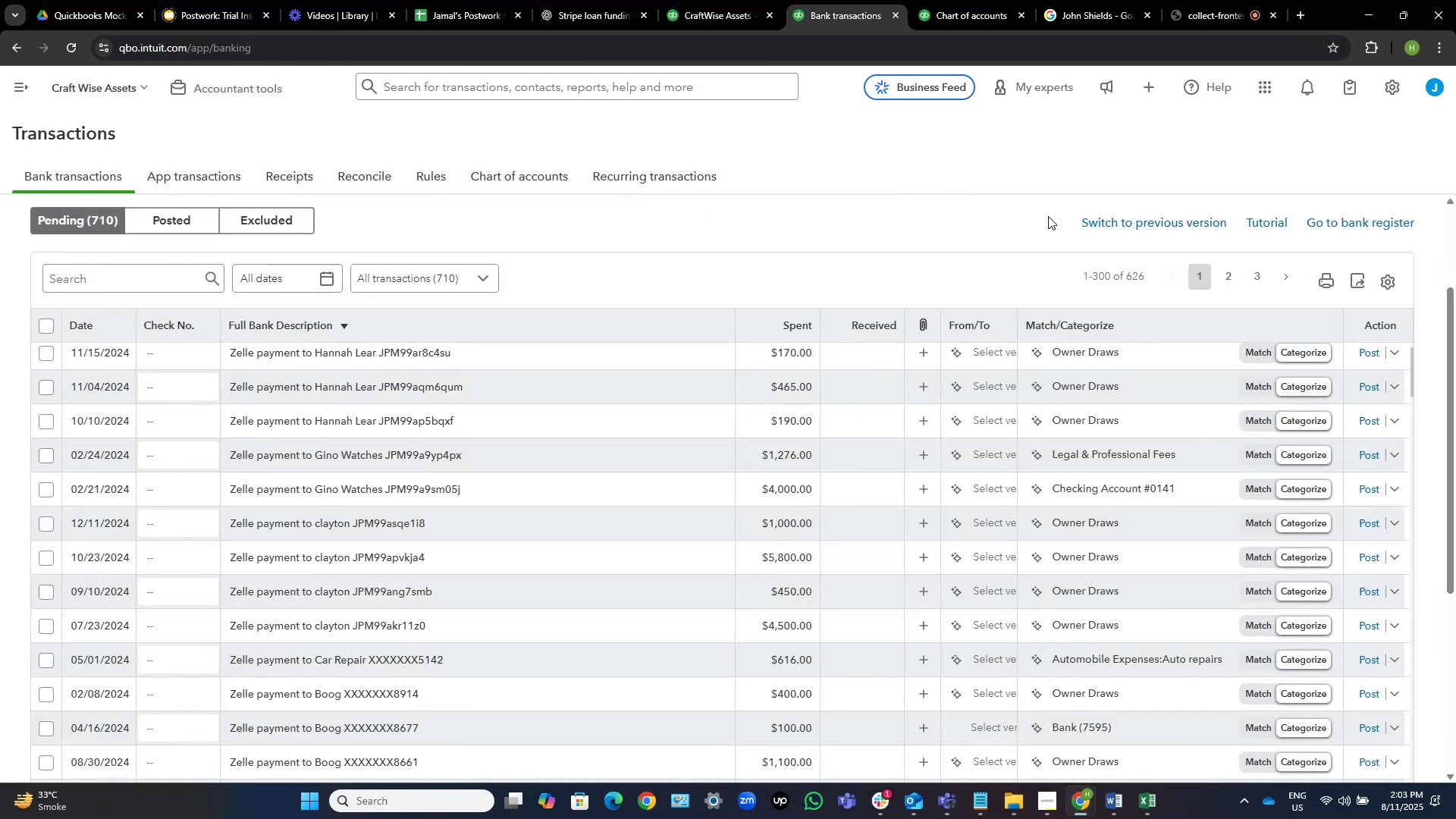 
wait(21.19)
 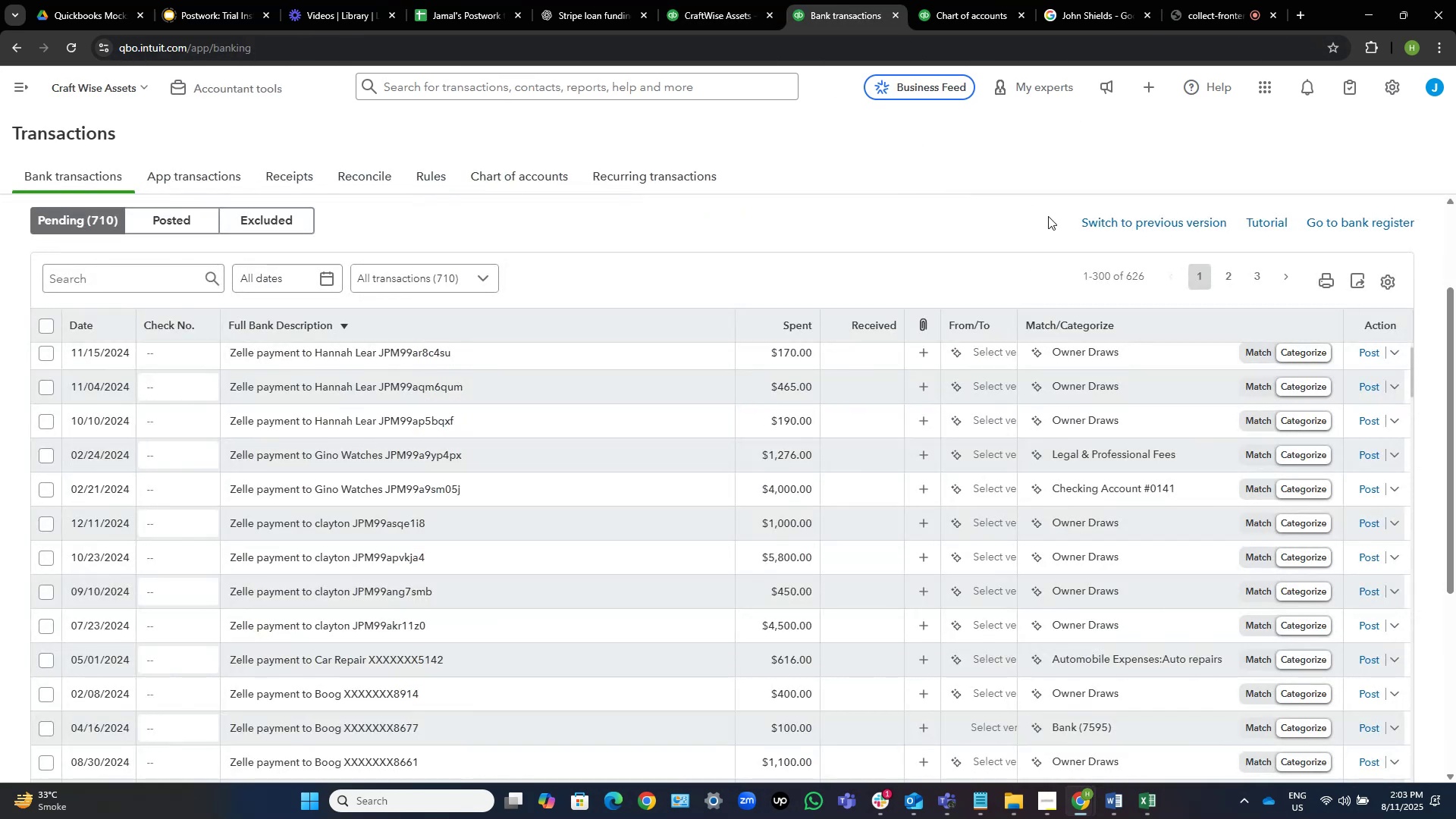 
left_click([50, 420])
 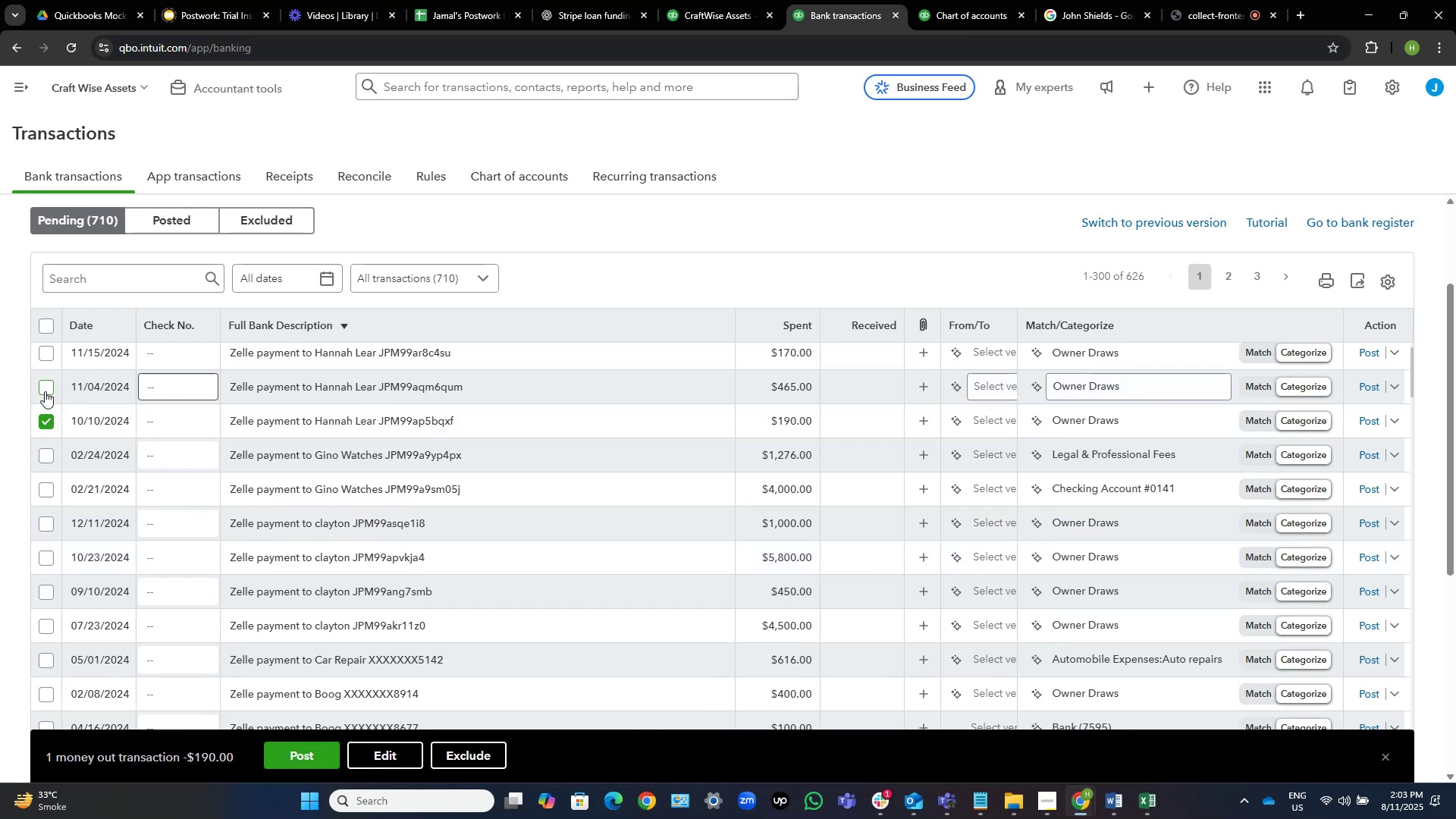 
left_click([45, 388])
 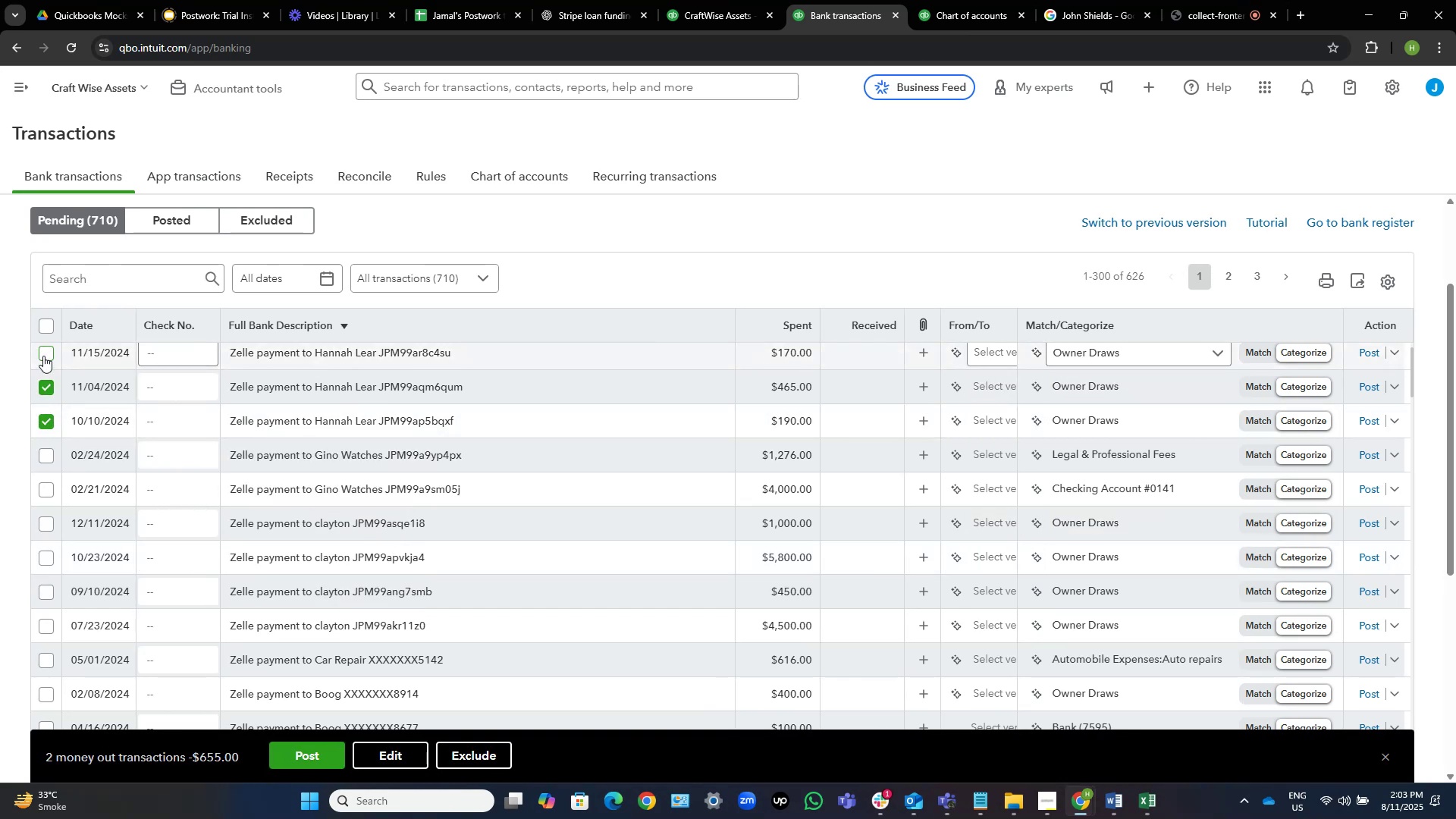 
left_click([43, 356])
 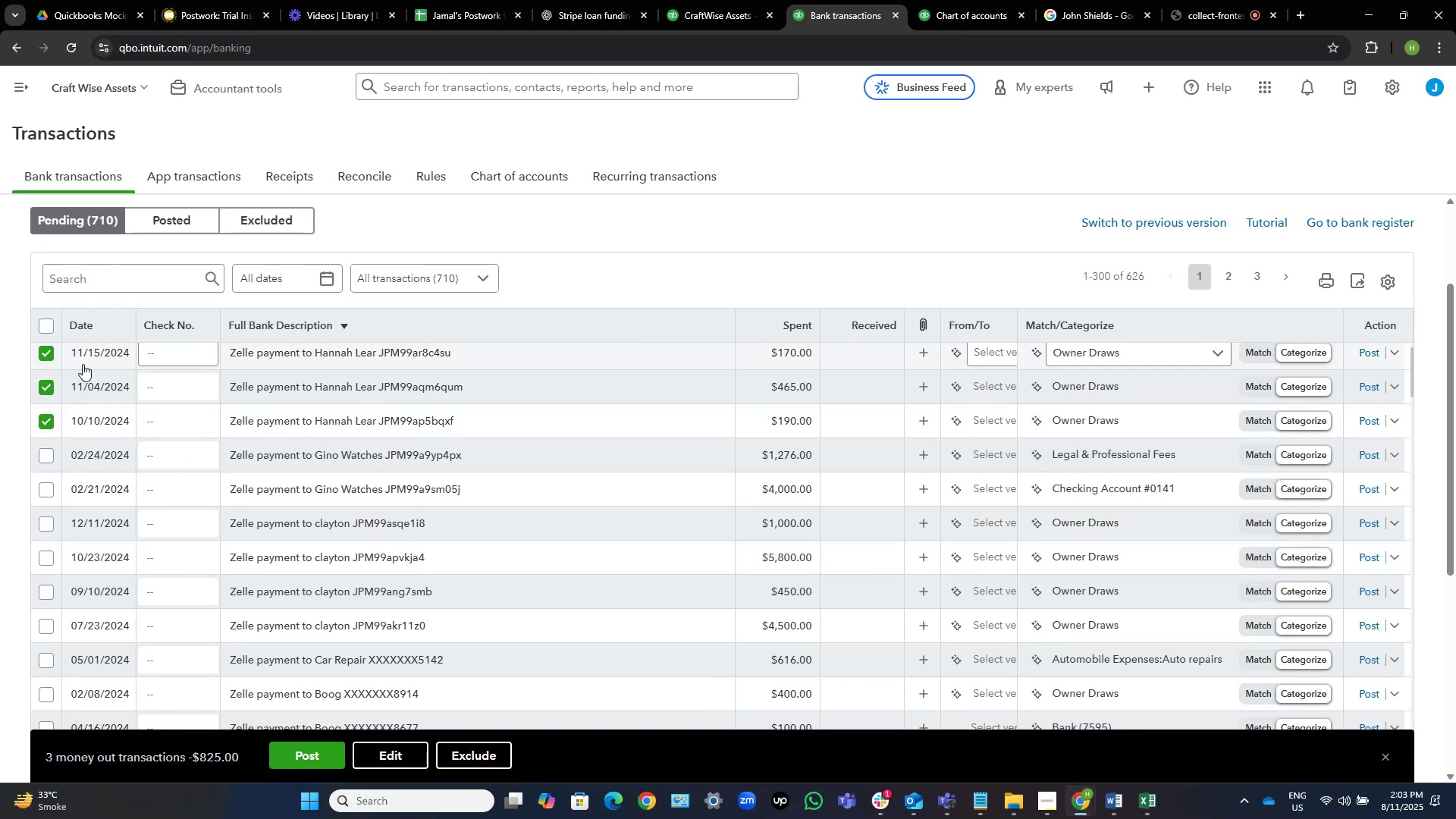 
scroll: coordinate [150, 403], scroll_direction: up, amount: 4.0
 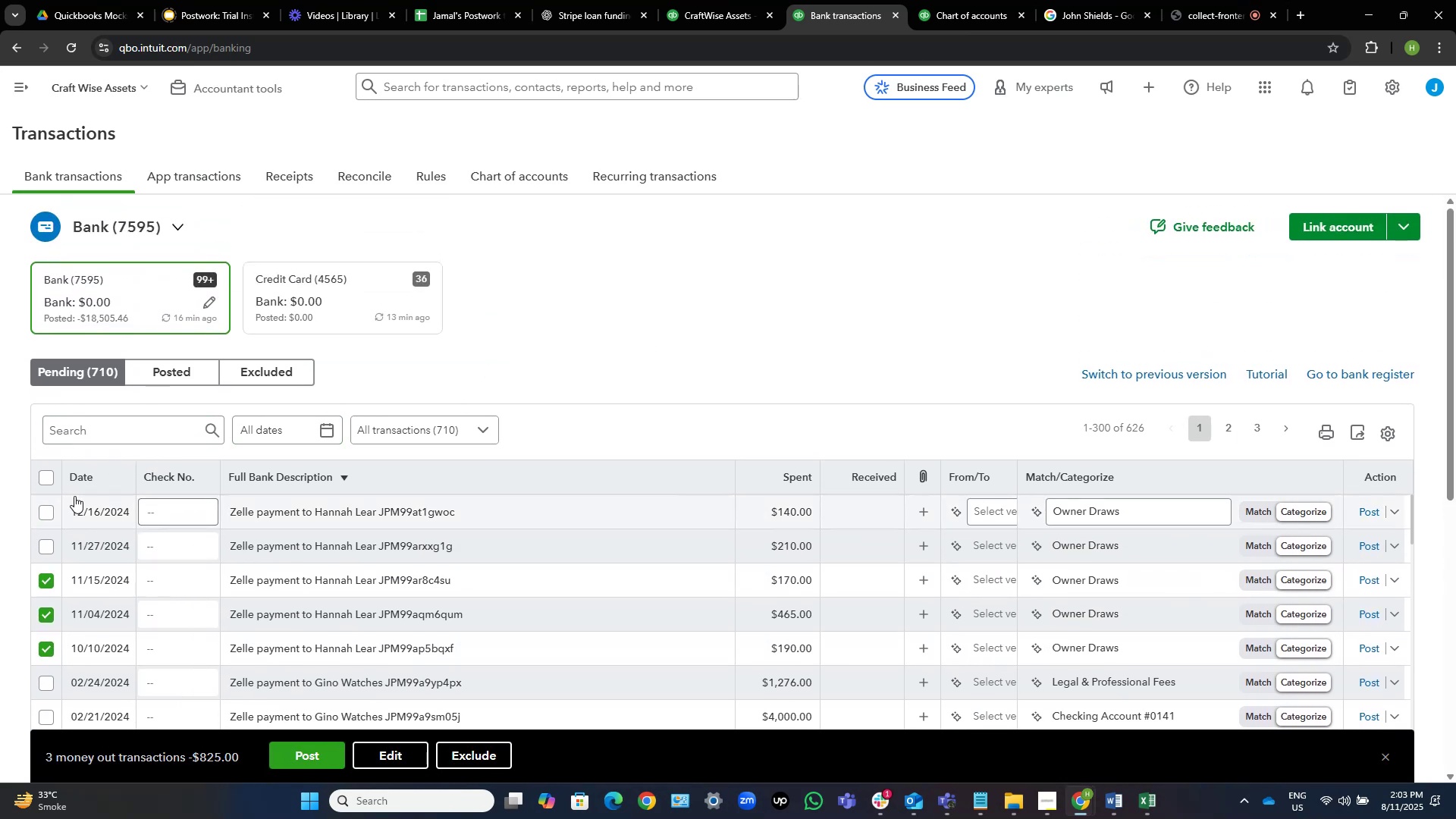 
left_click([46, 550])
 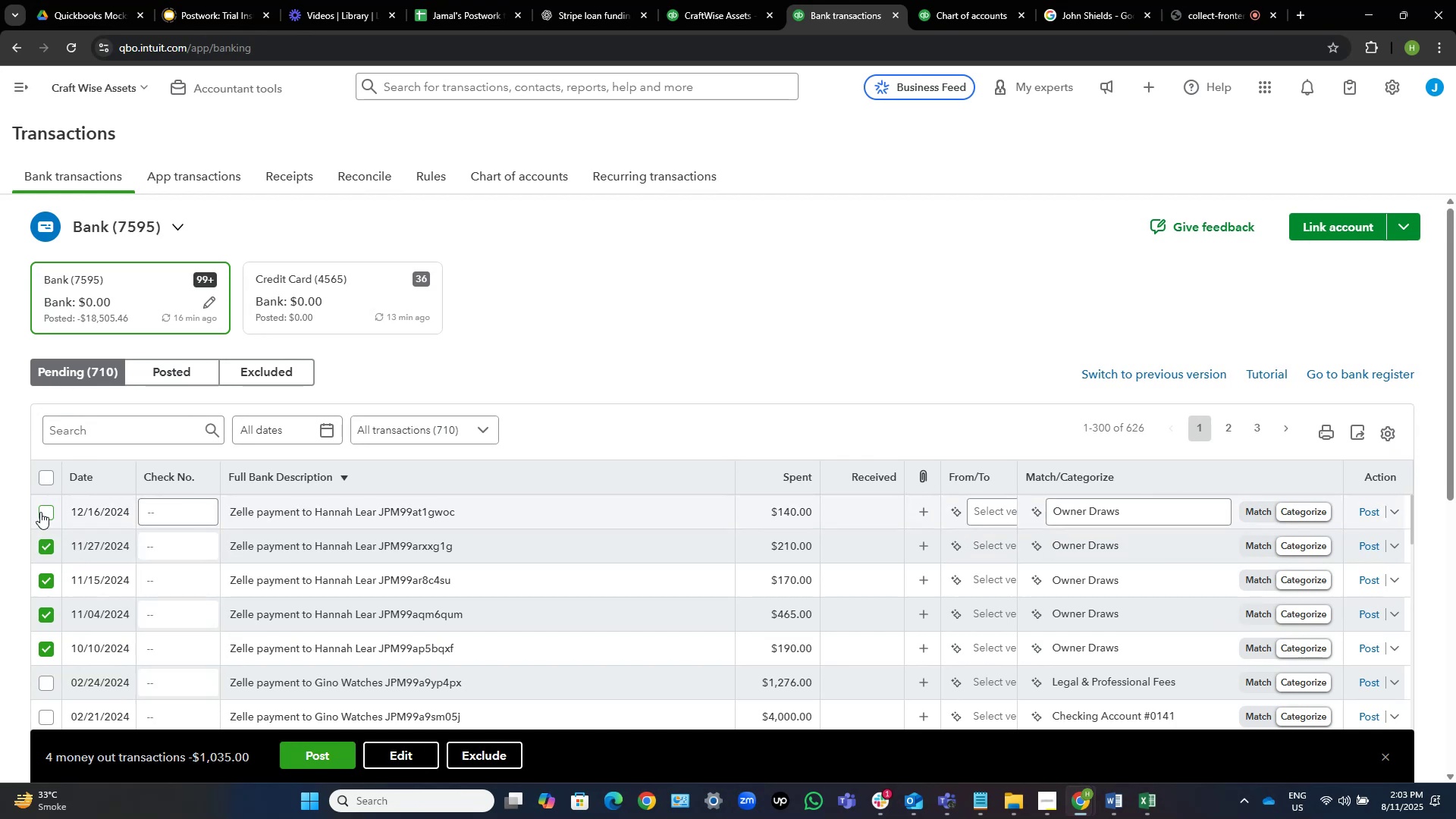 
left_click([41, 512])
 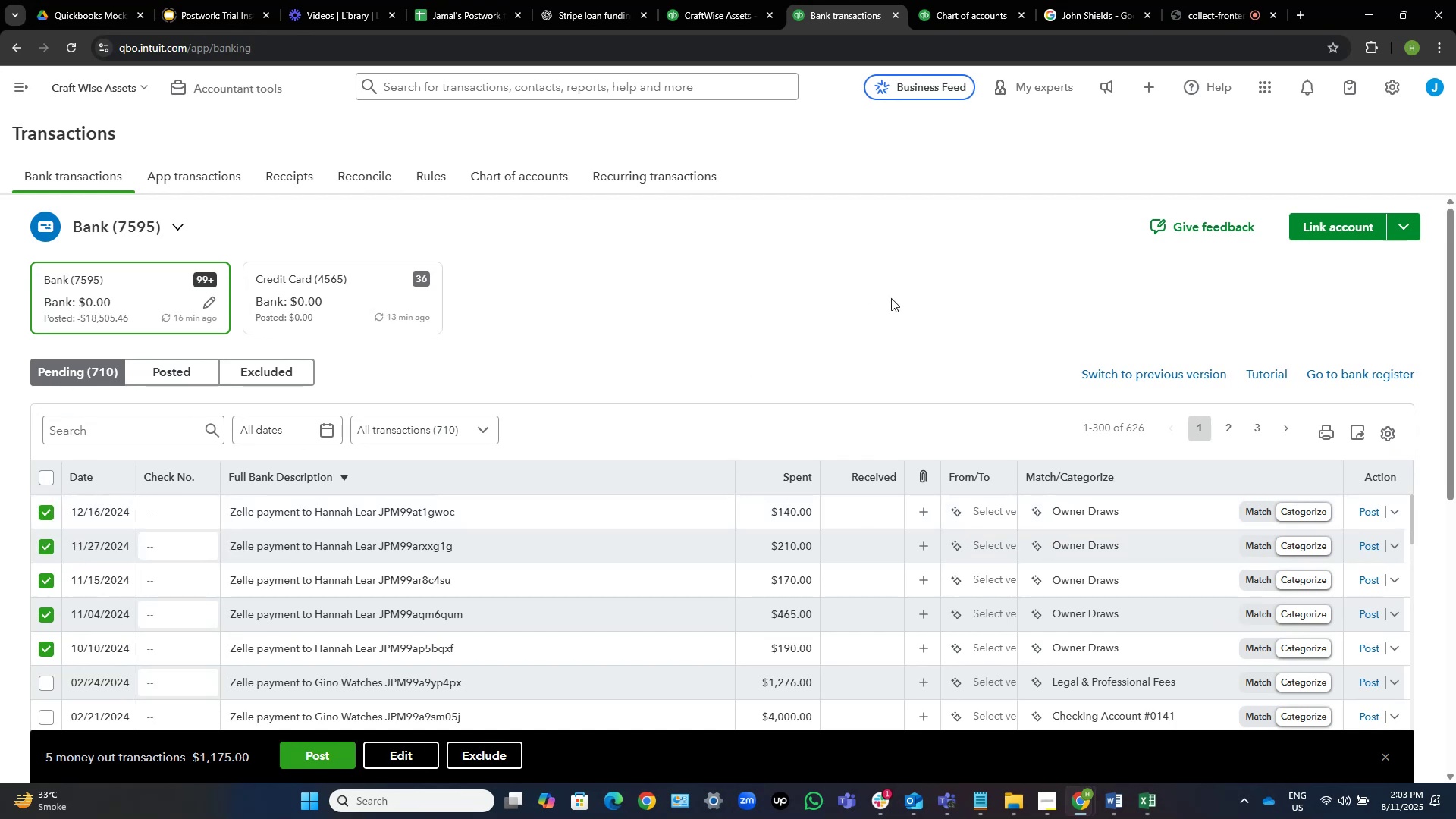 
scroll: coordinate [711, 550], scroll_direction: up, amount: 1.0
 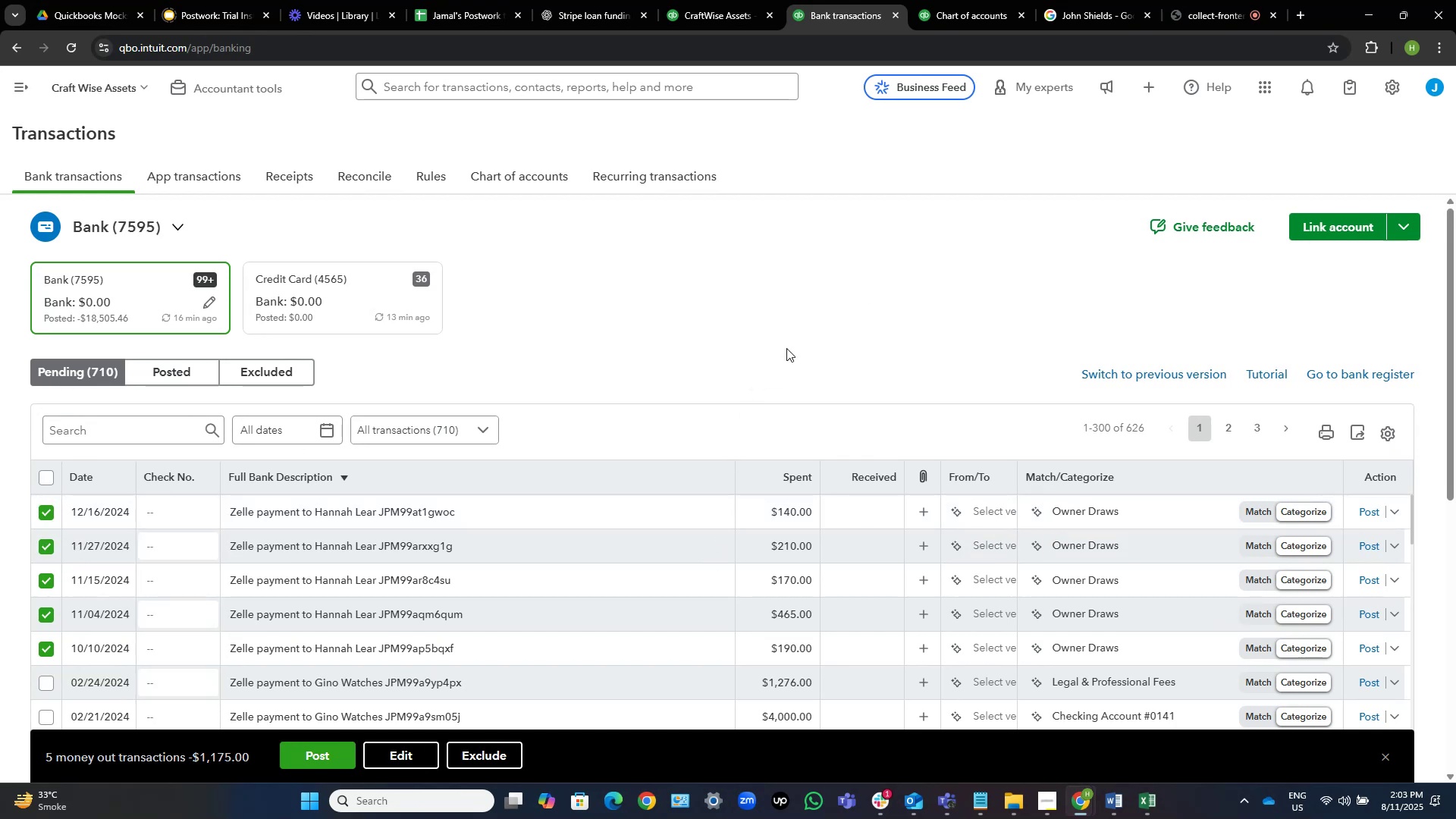 
scroll: coordinate [799, 340], scroll_direction: down, amount: 1.0
 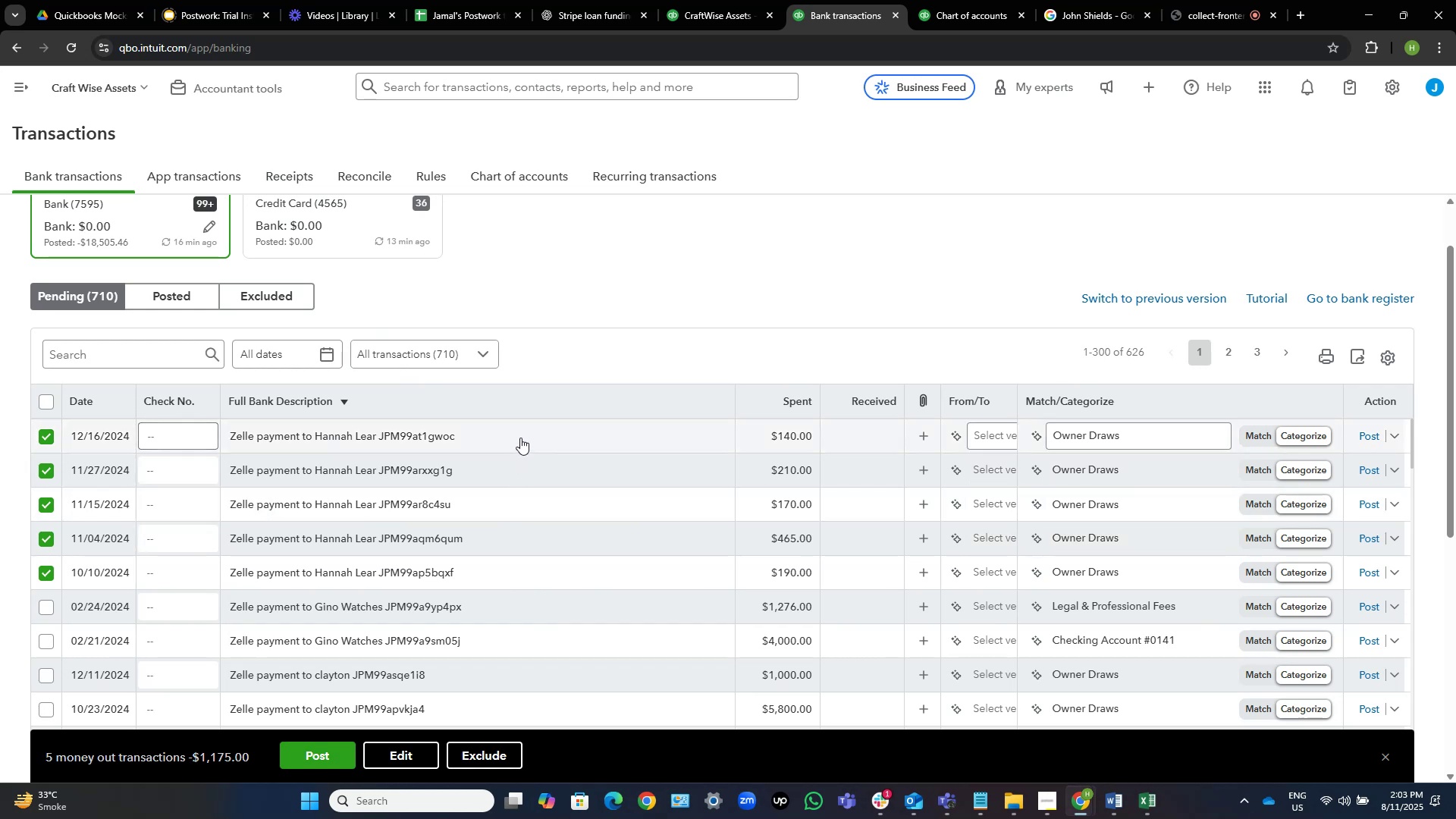 
wait(7.55)
 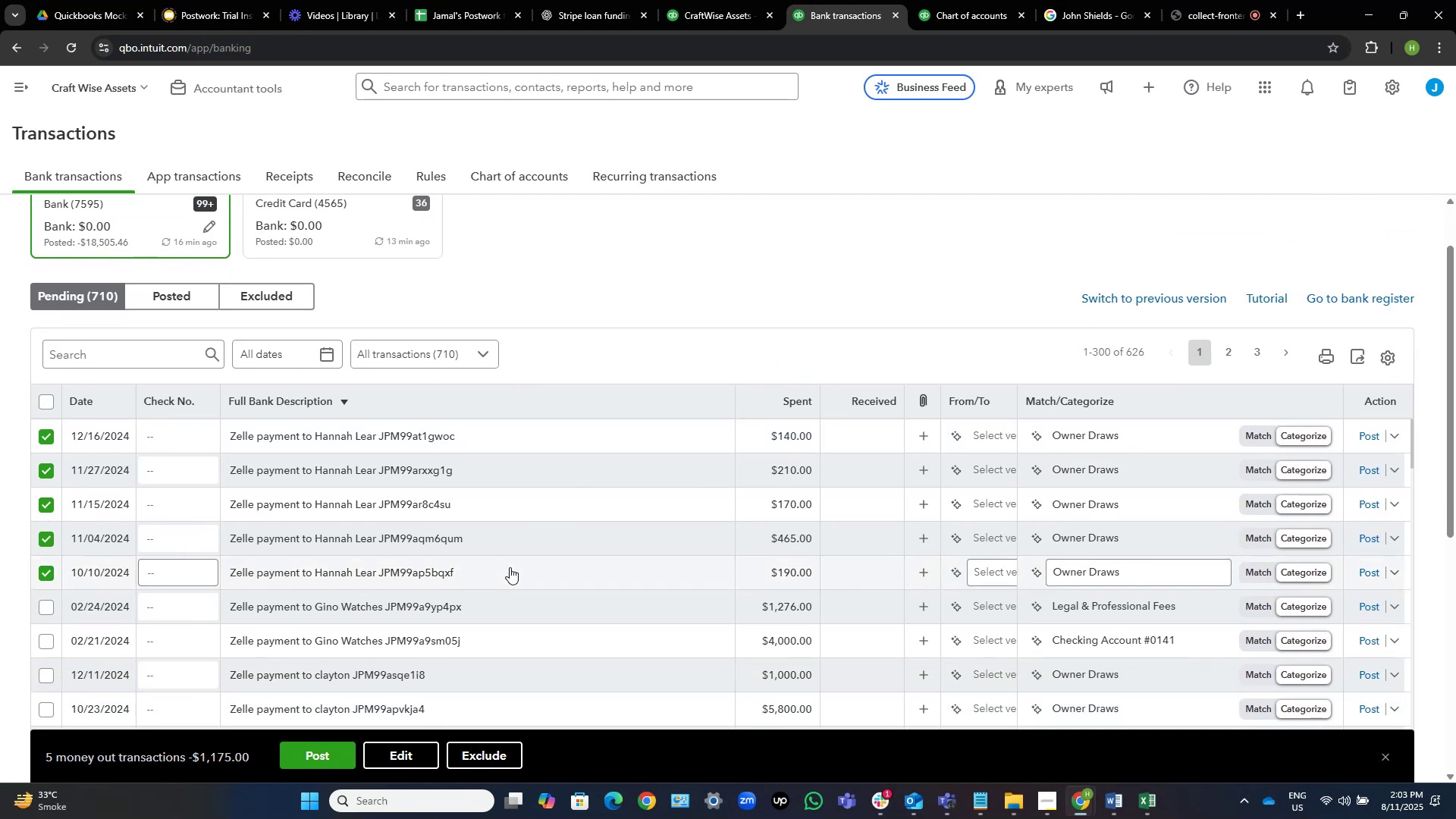 
left_click([403, 748])
 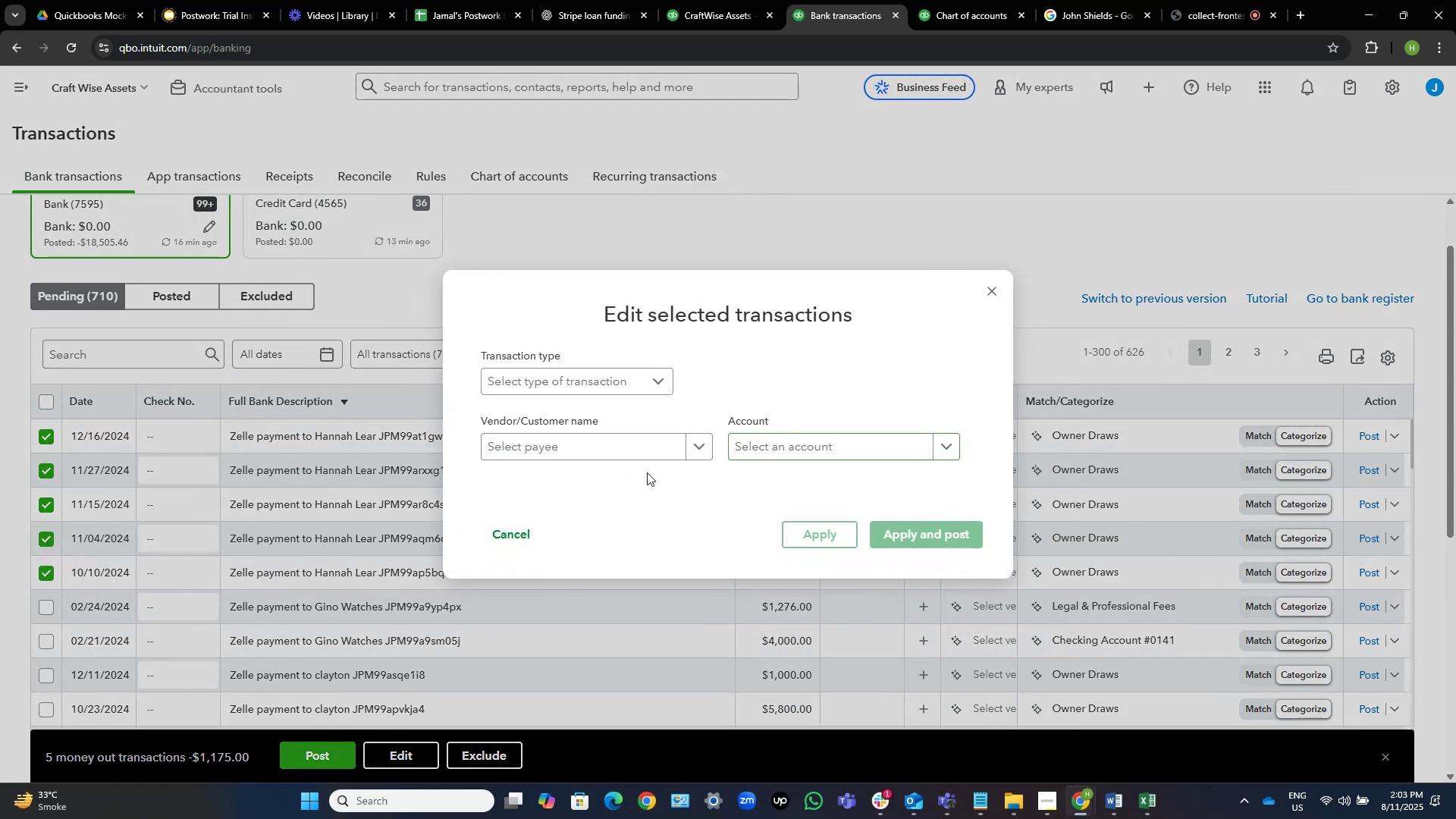 
left_click([622, 455])
 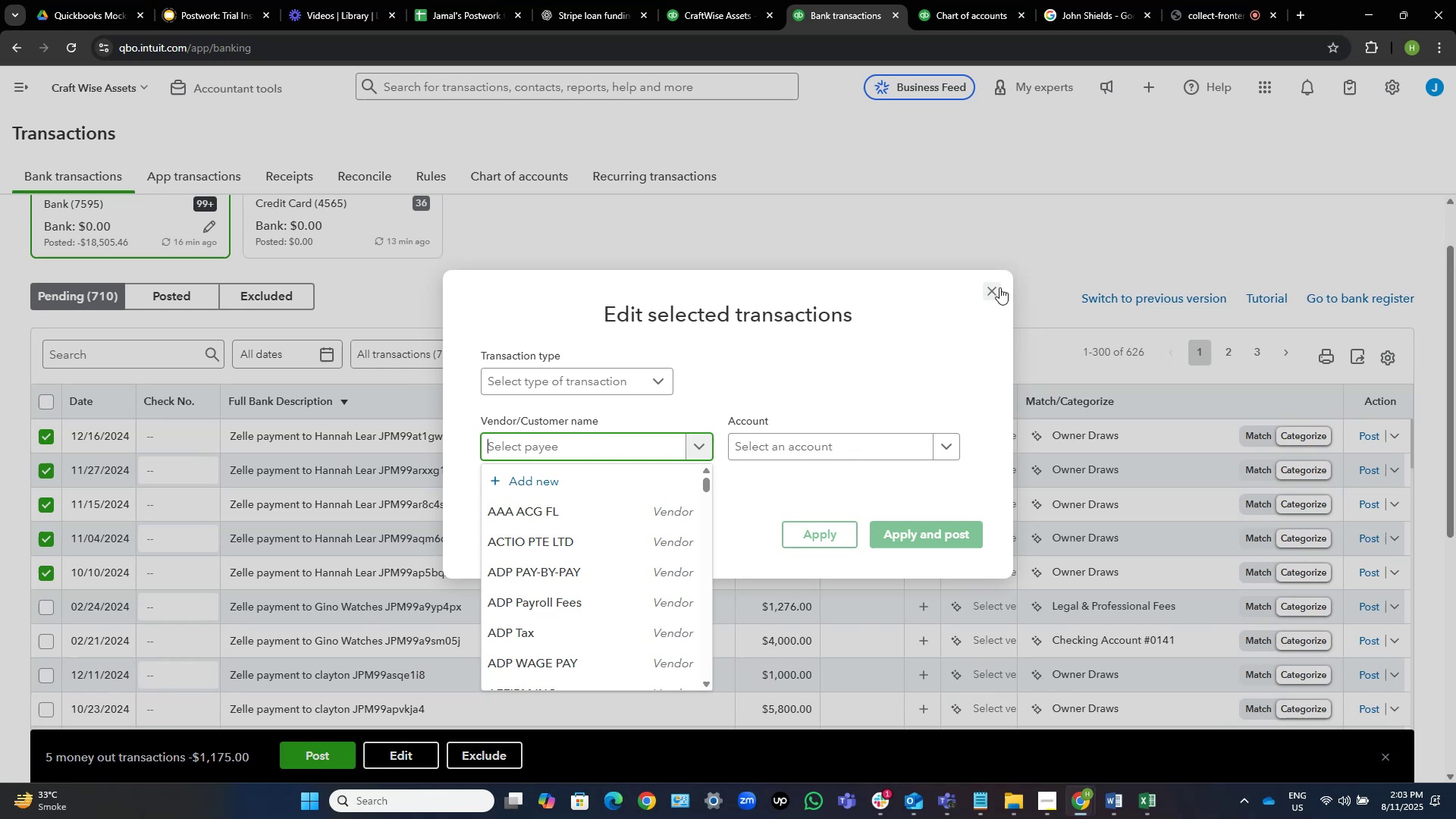 
wait(5.92)
 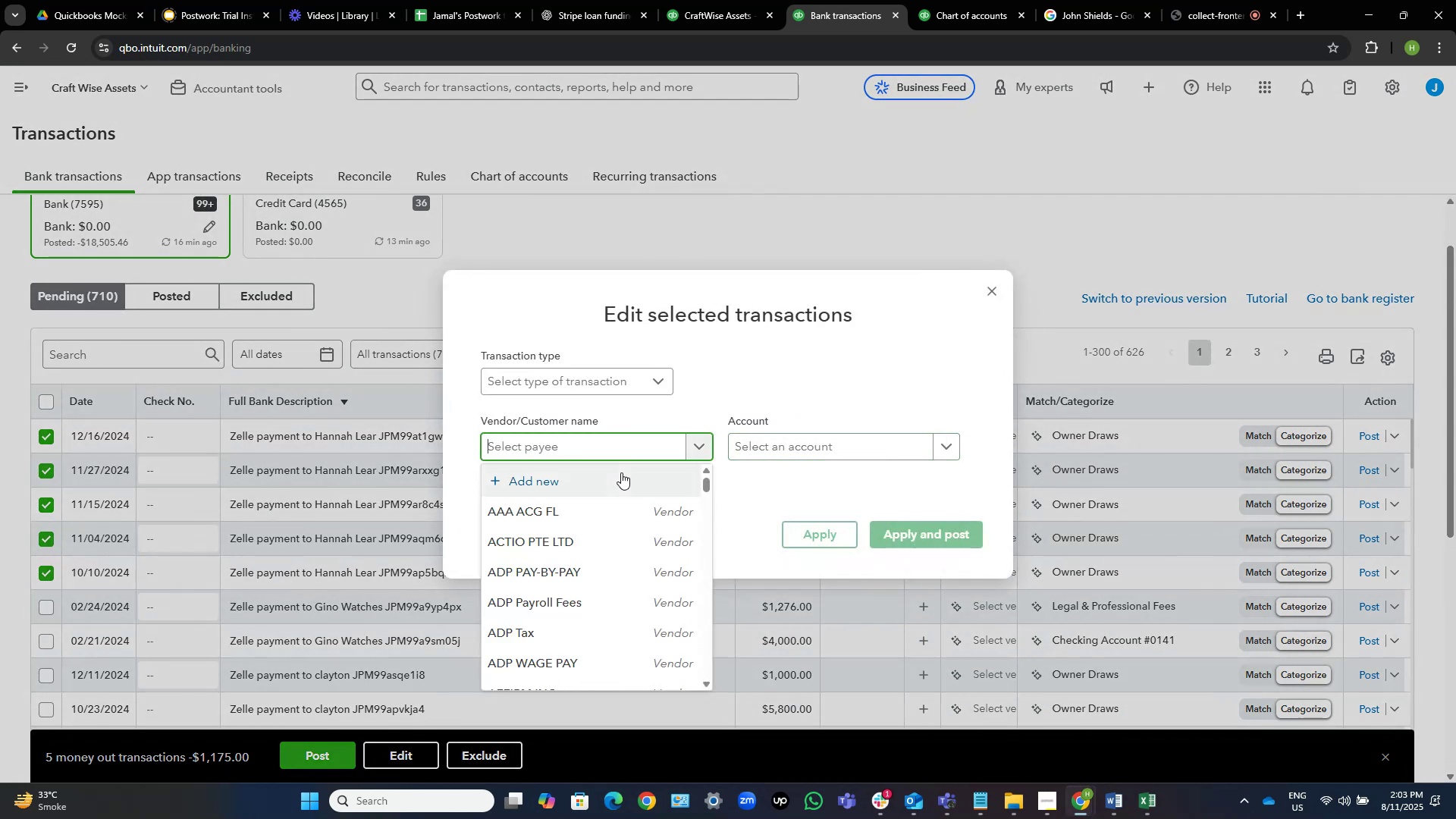 
left_click([538, 479])
 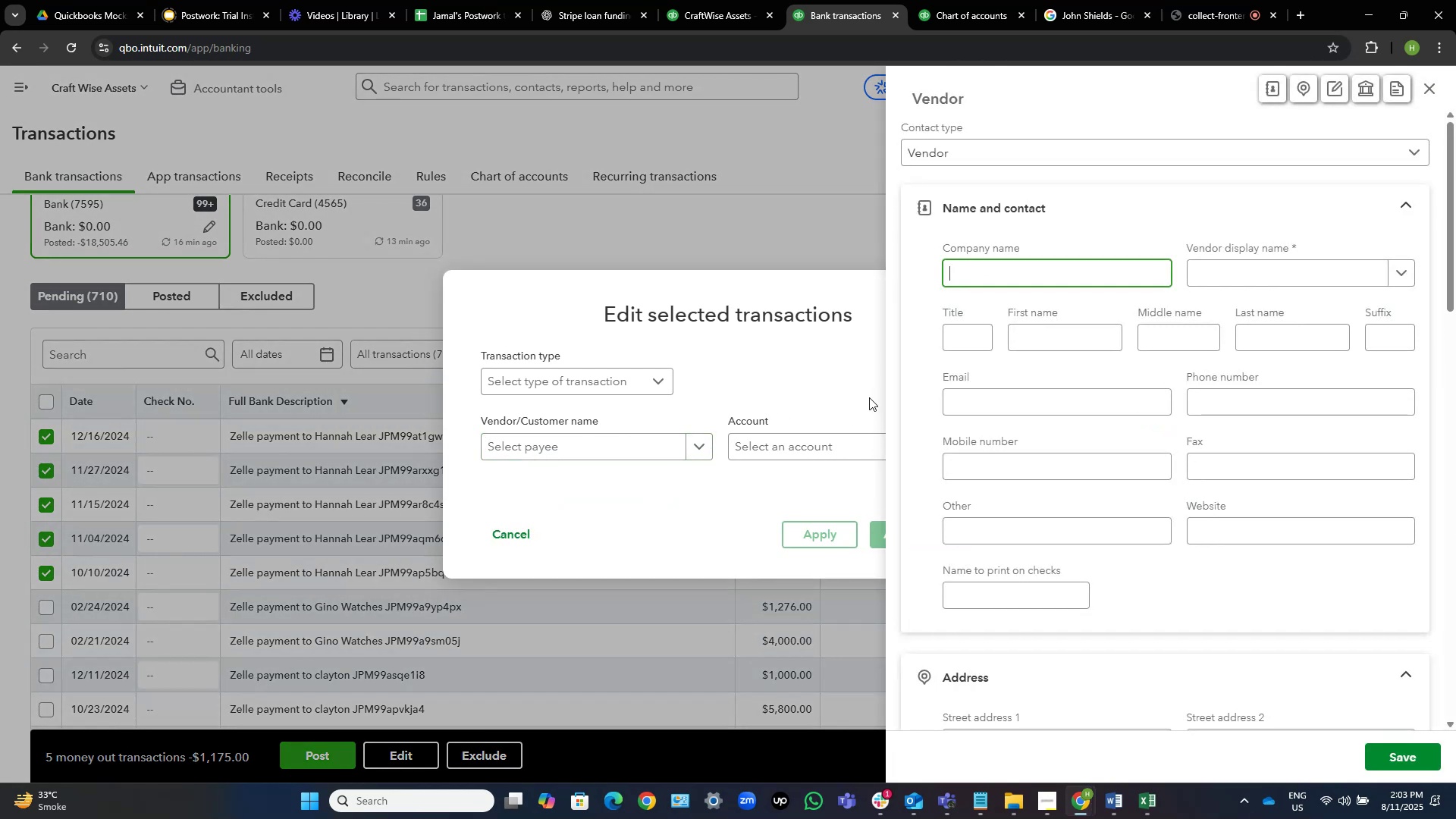 
wait(5.11)
 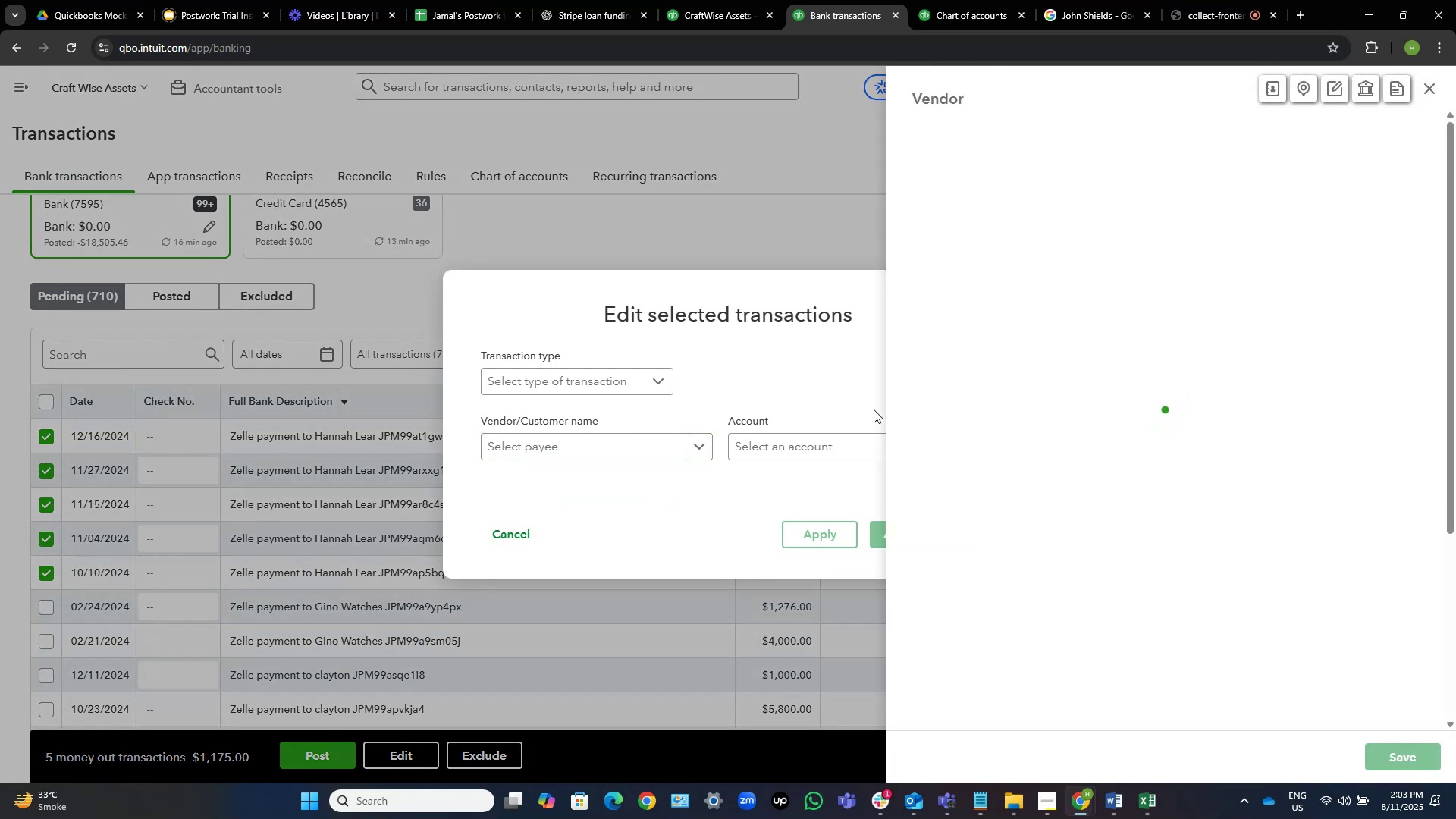 
type(Ha)
 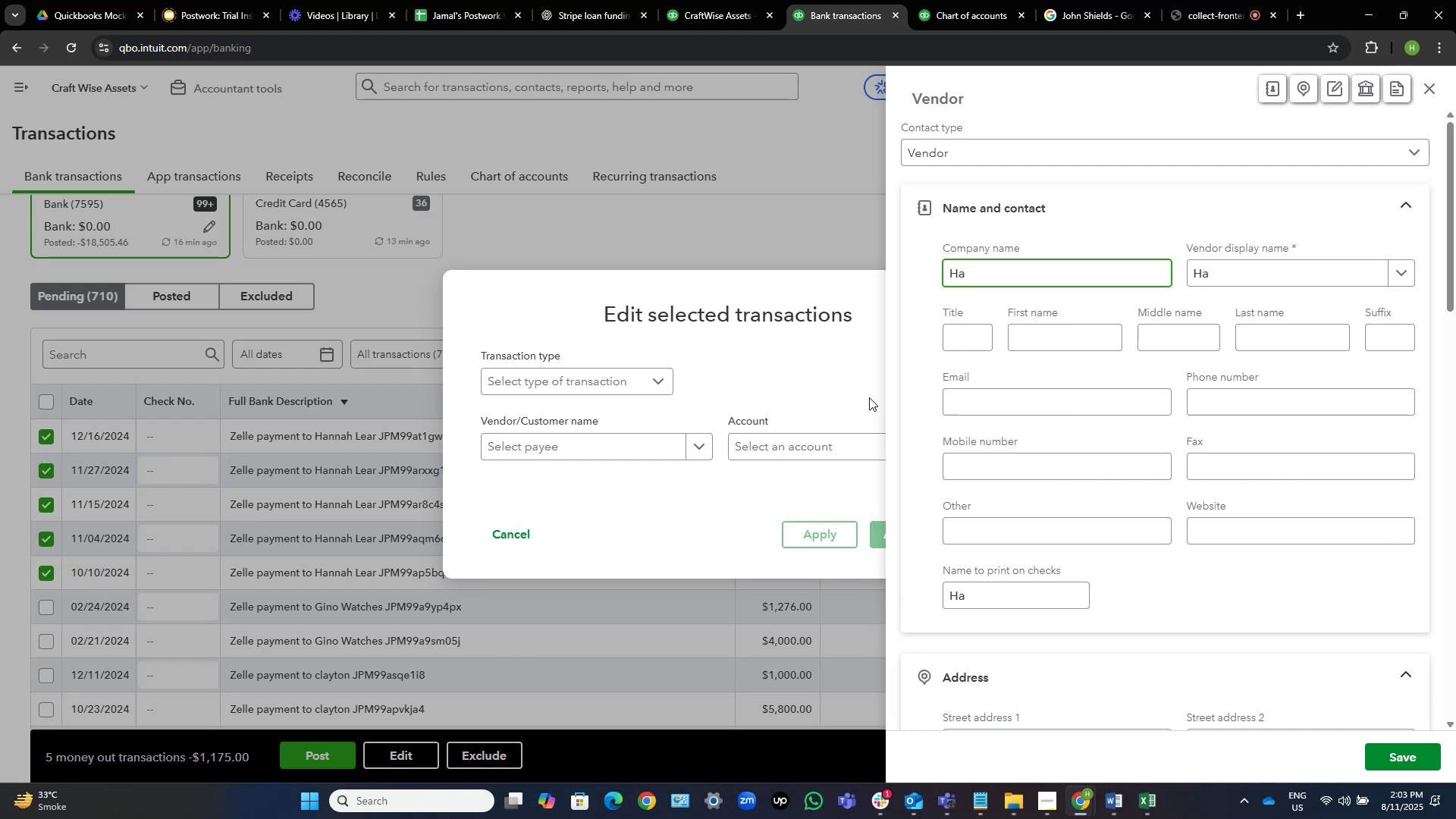 
type(nna)
 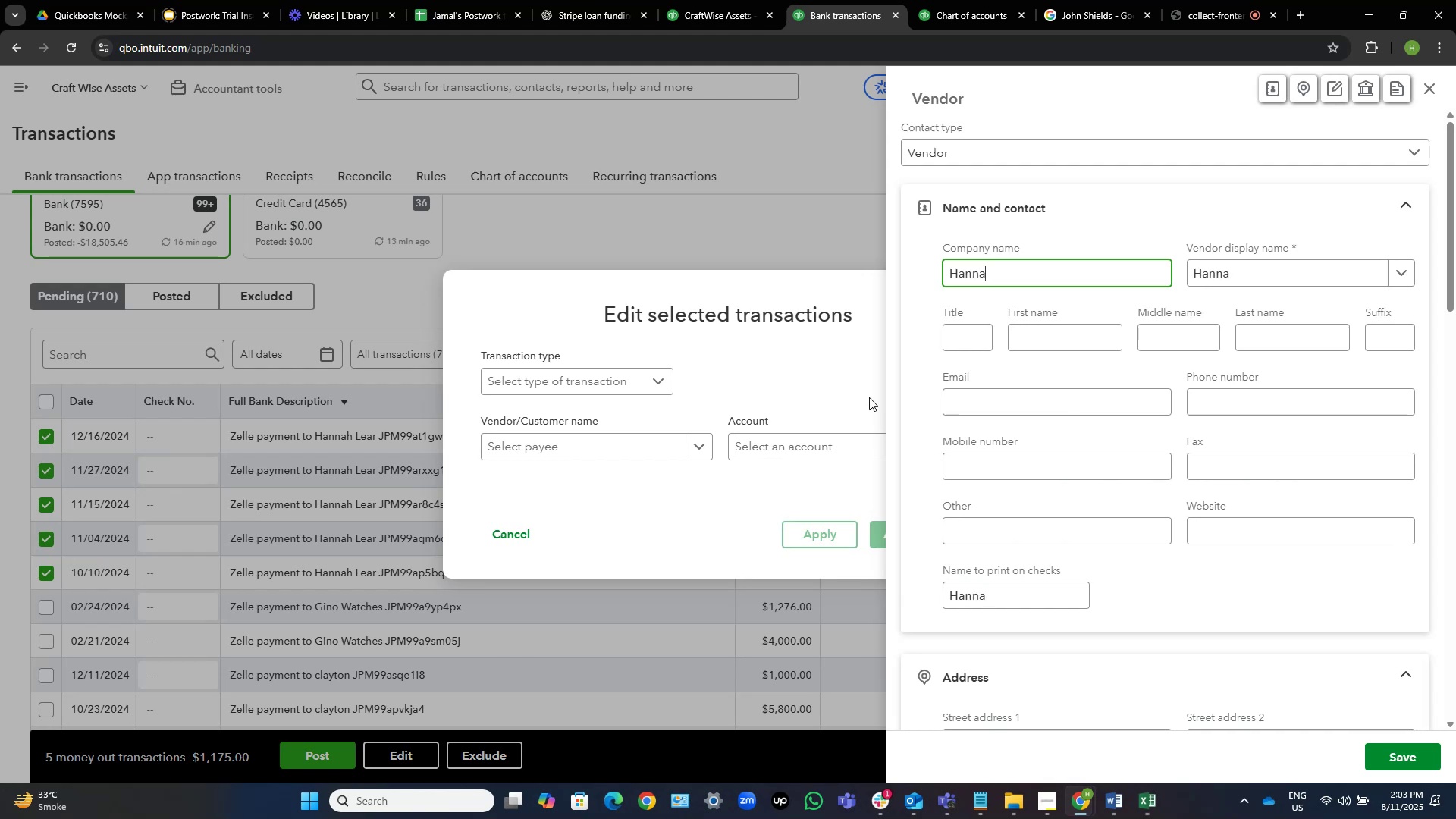 
key(H)
 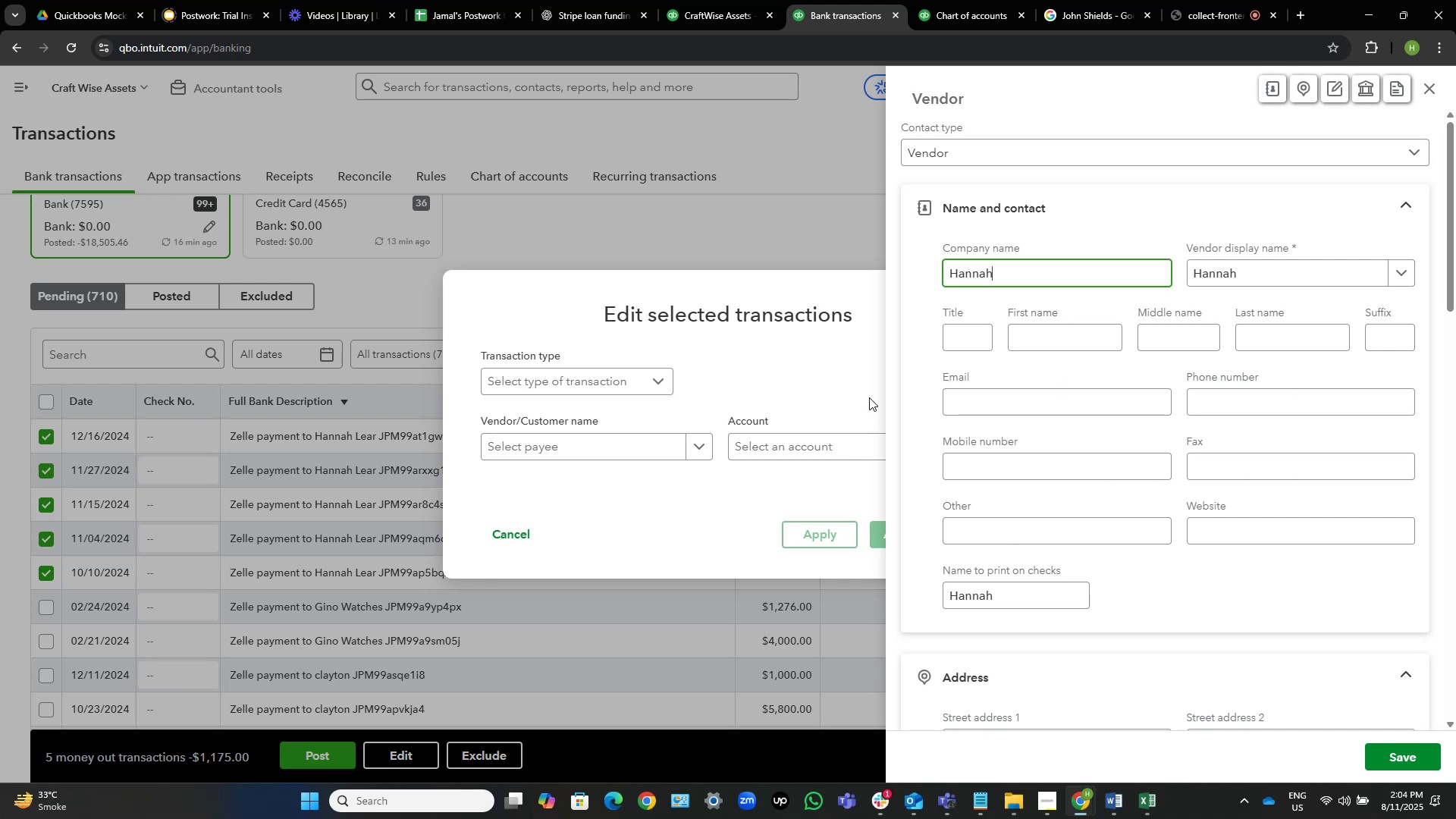 
type( Lr)
 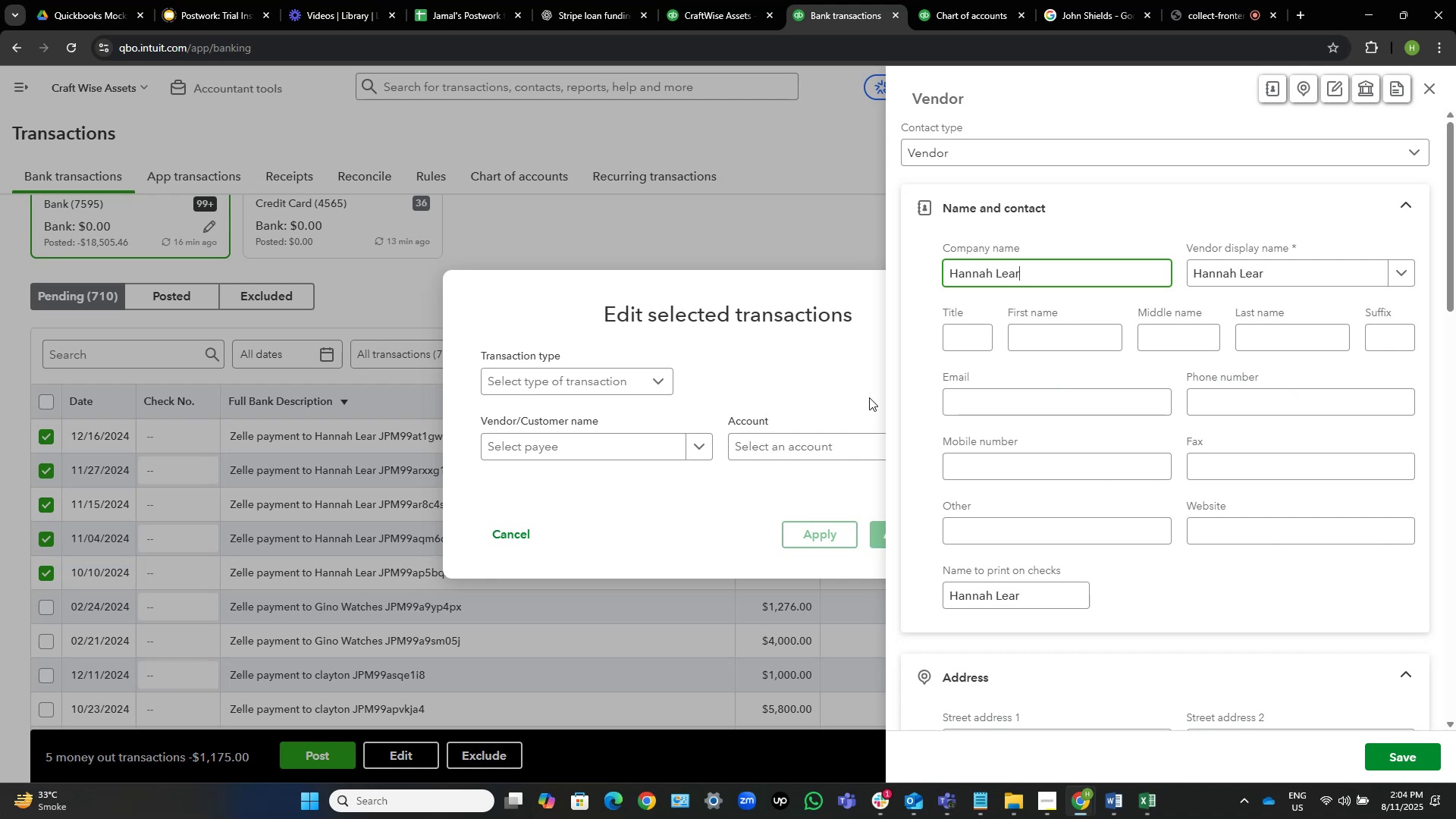 
 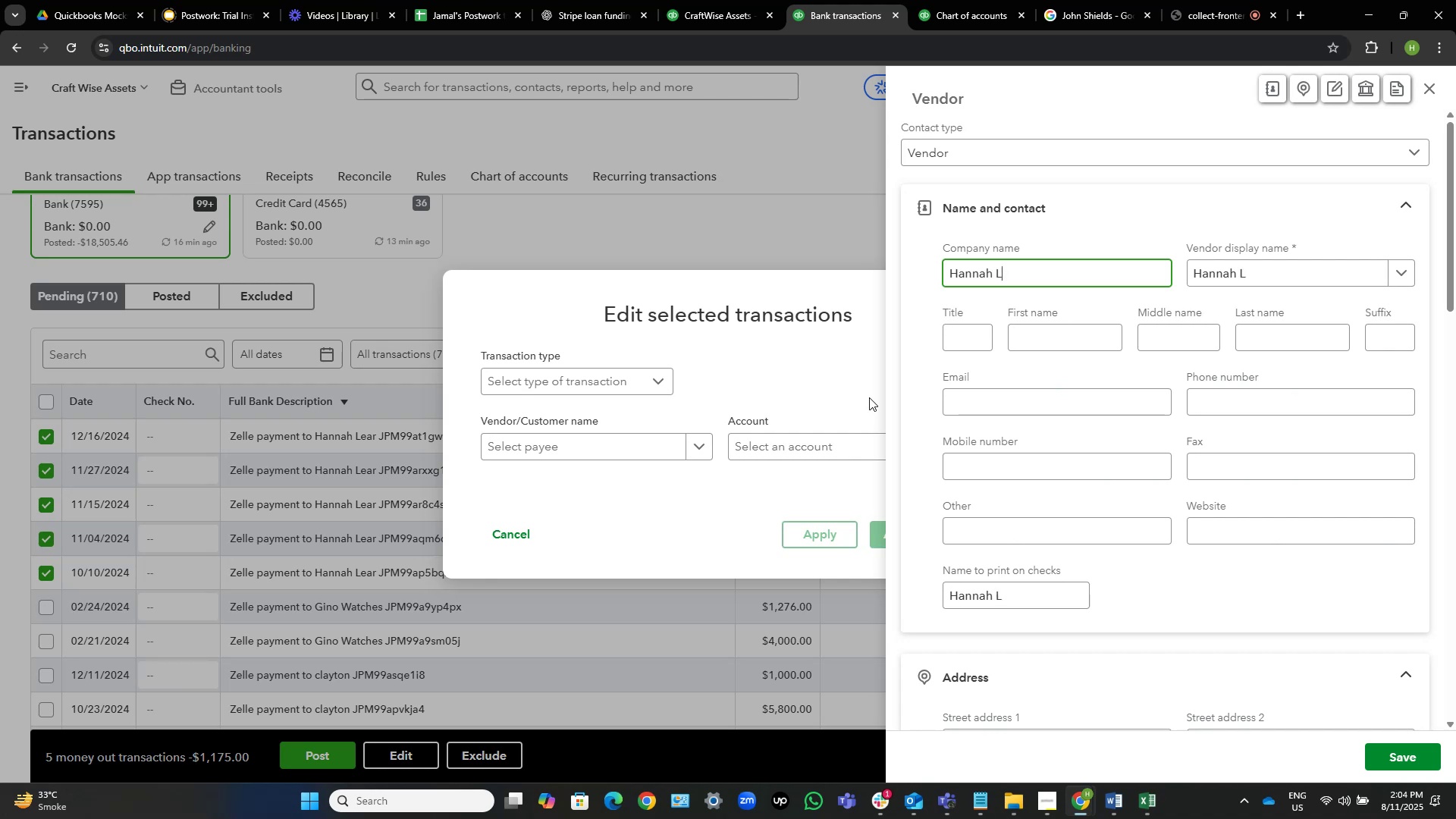 
hold_key(key=E, duration=0.32)
 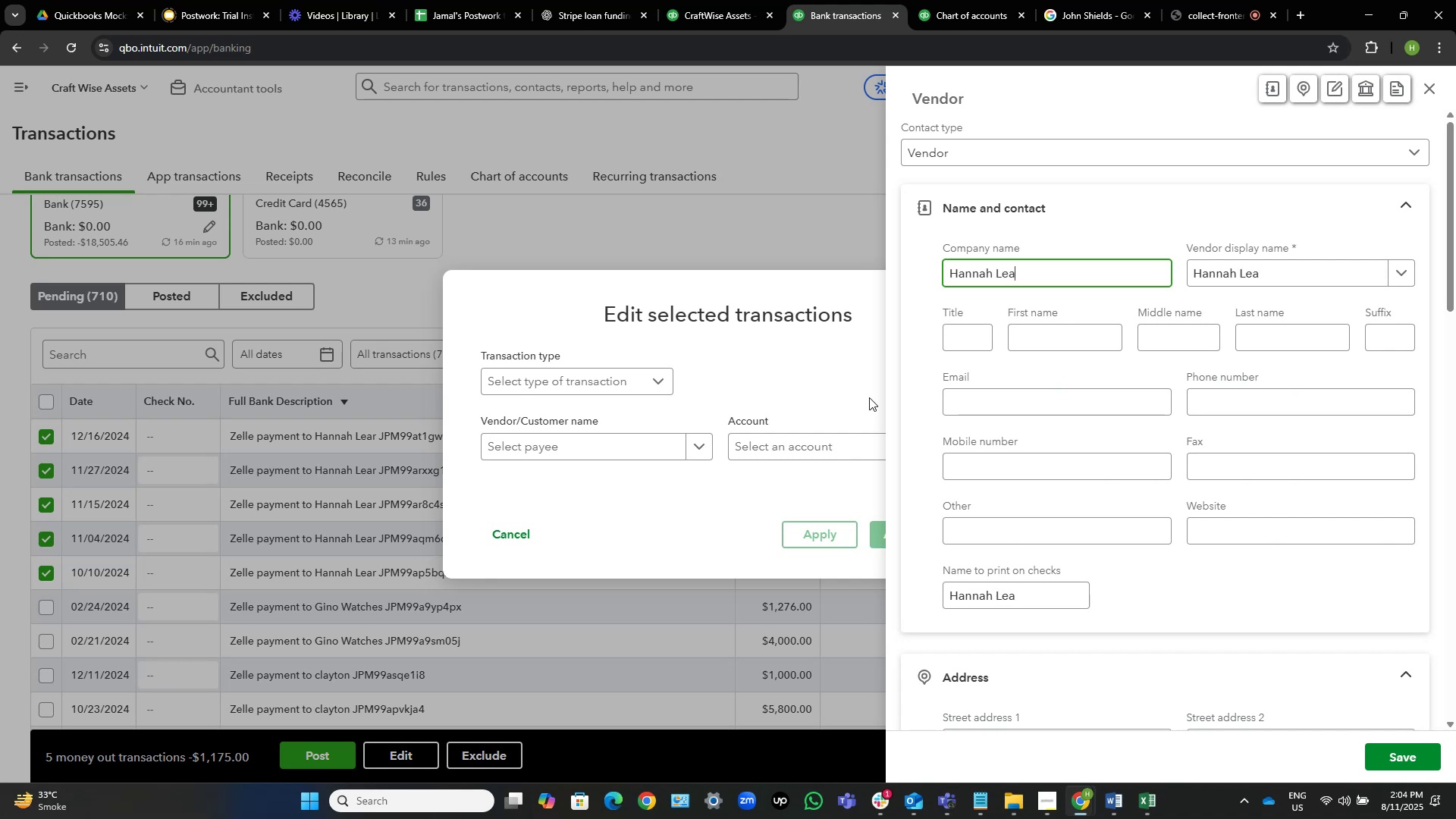 
hold_key(key=A, duration=0.38)
 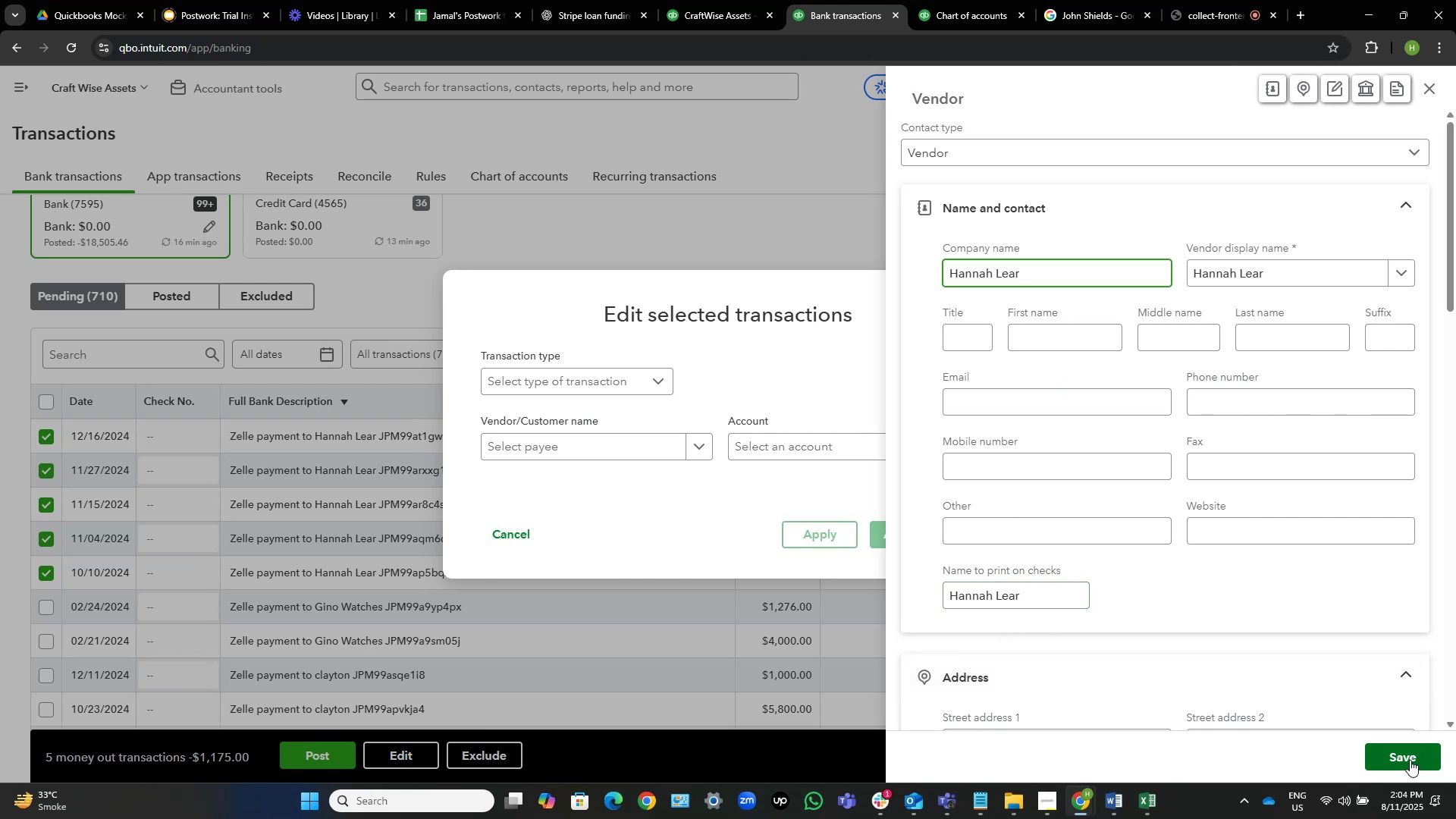 
wait(14.24)
 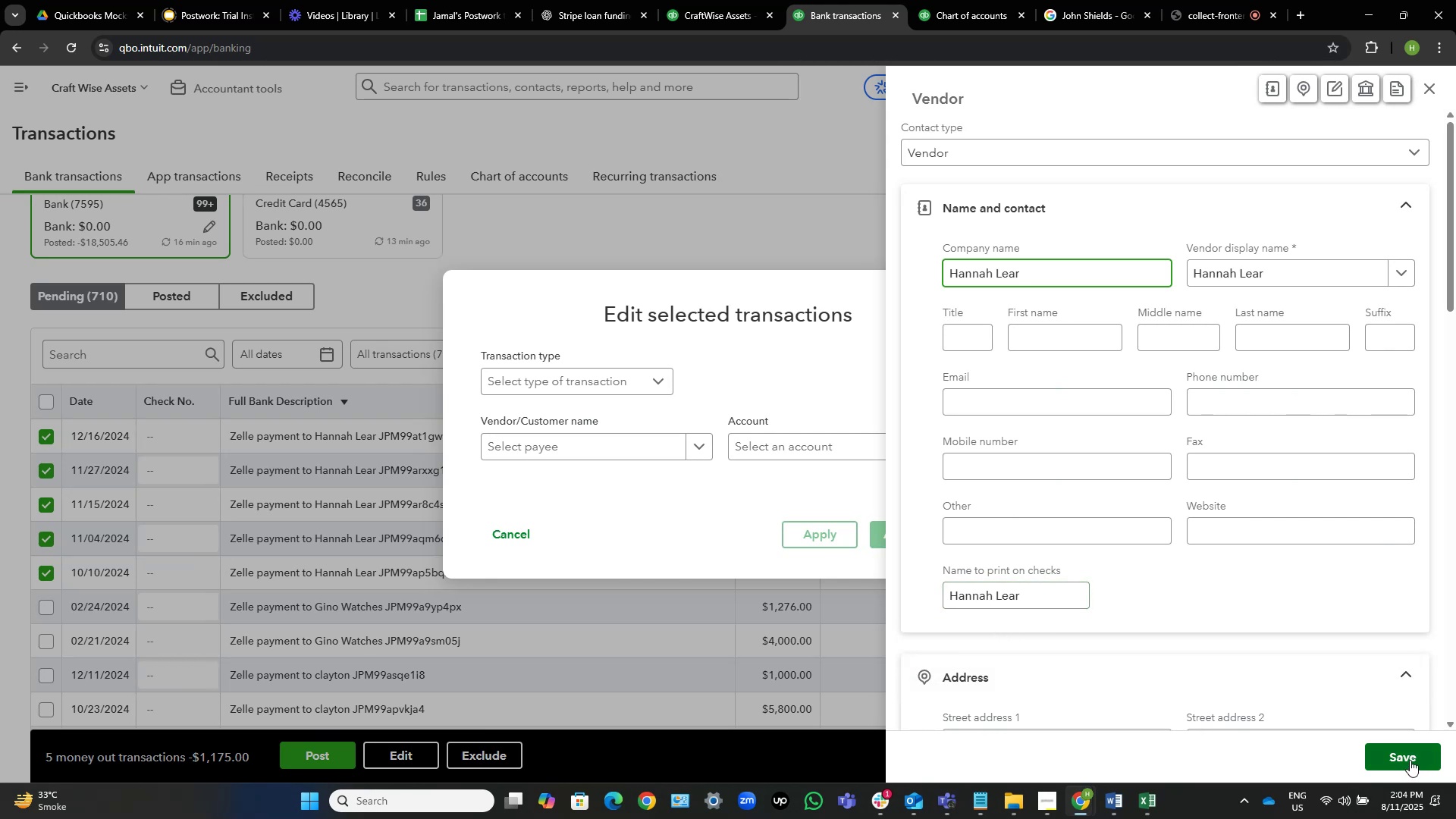 
left_click([1410, 760])
 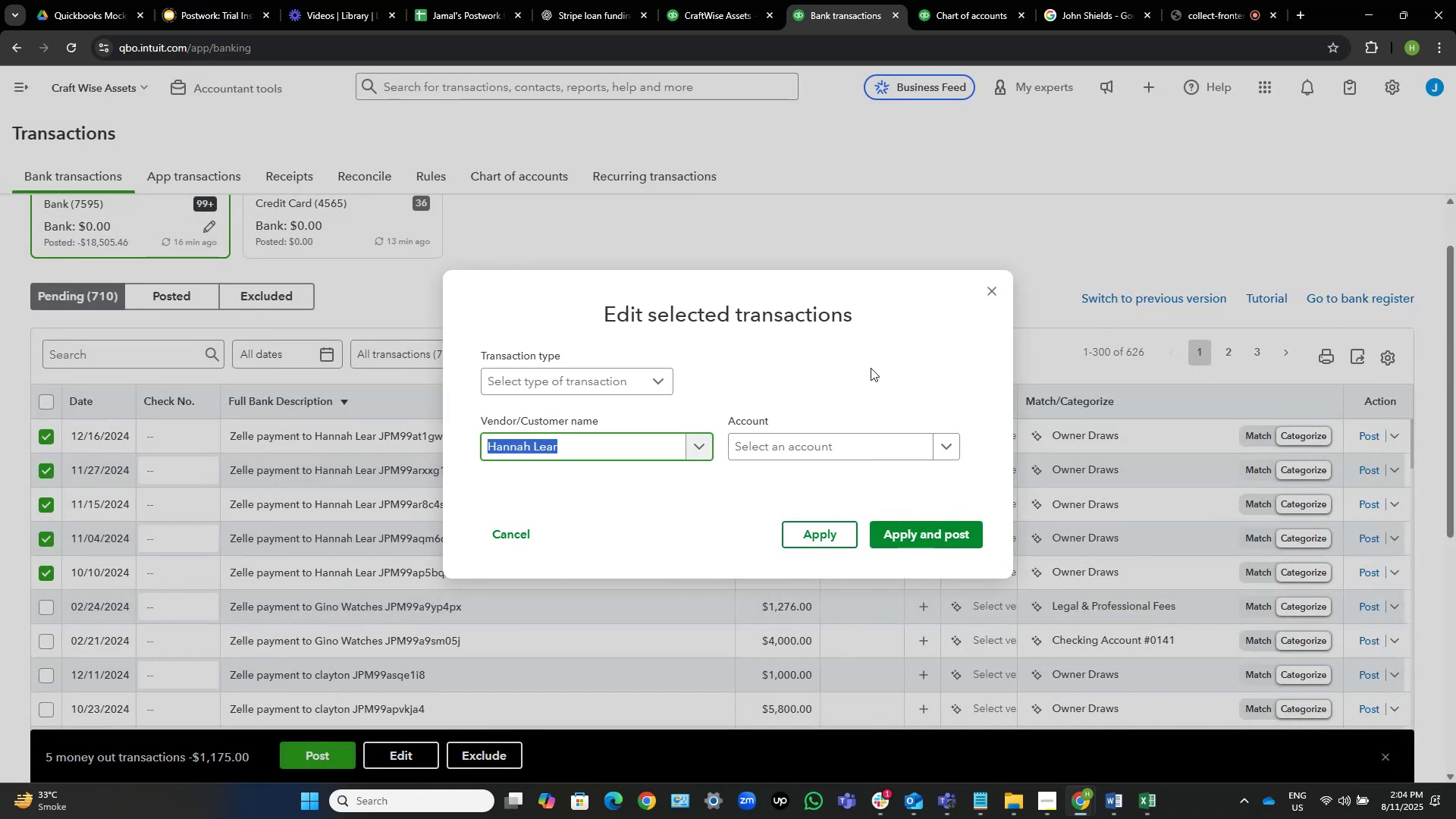 
left_click([813, 448])
 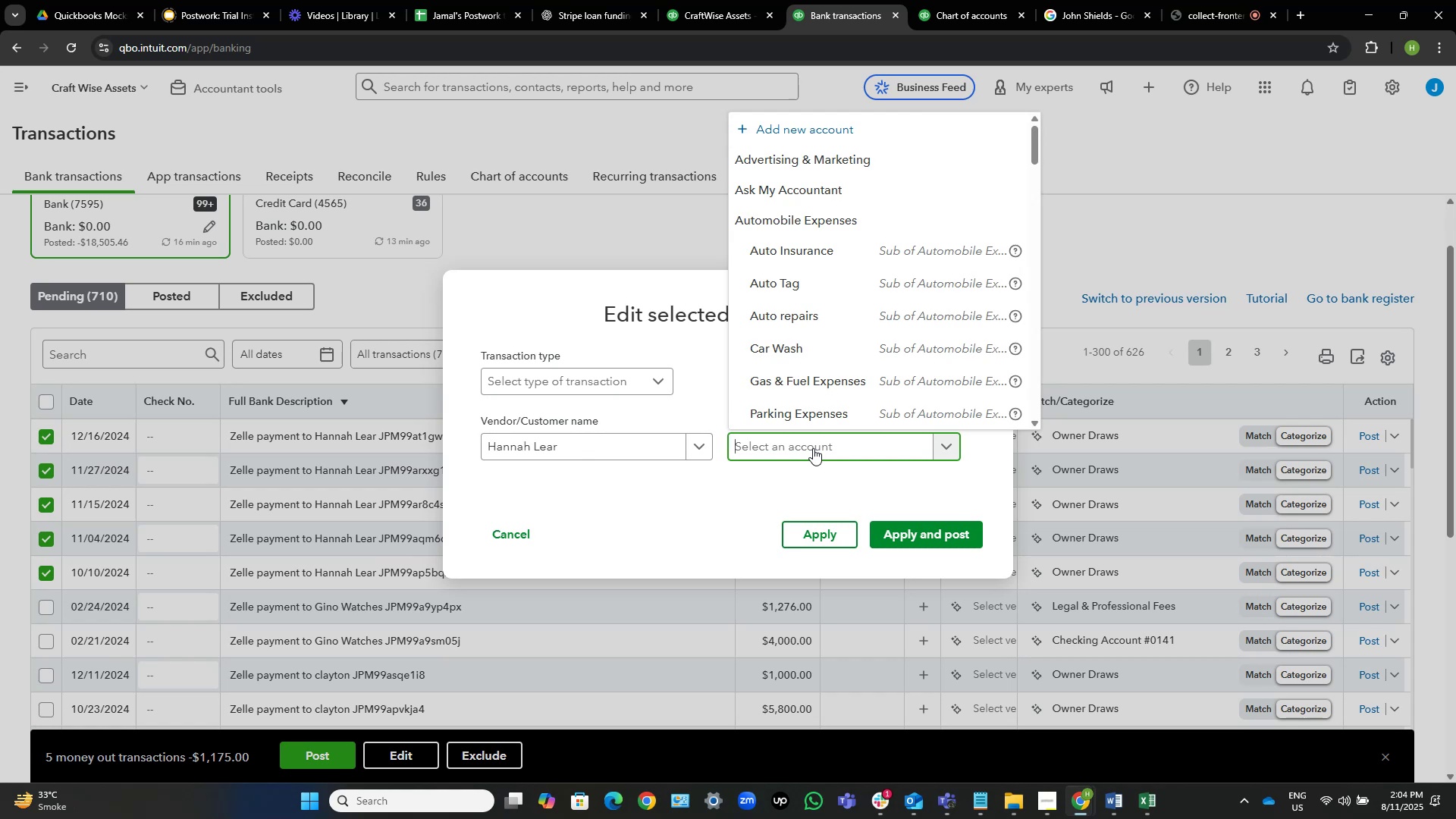 
wait(19.1)
 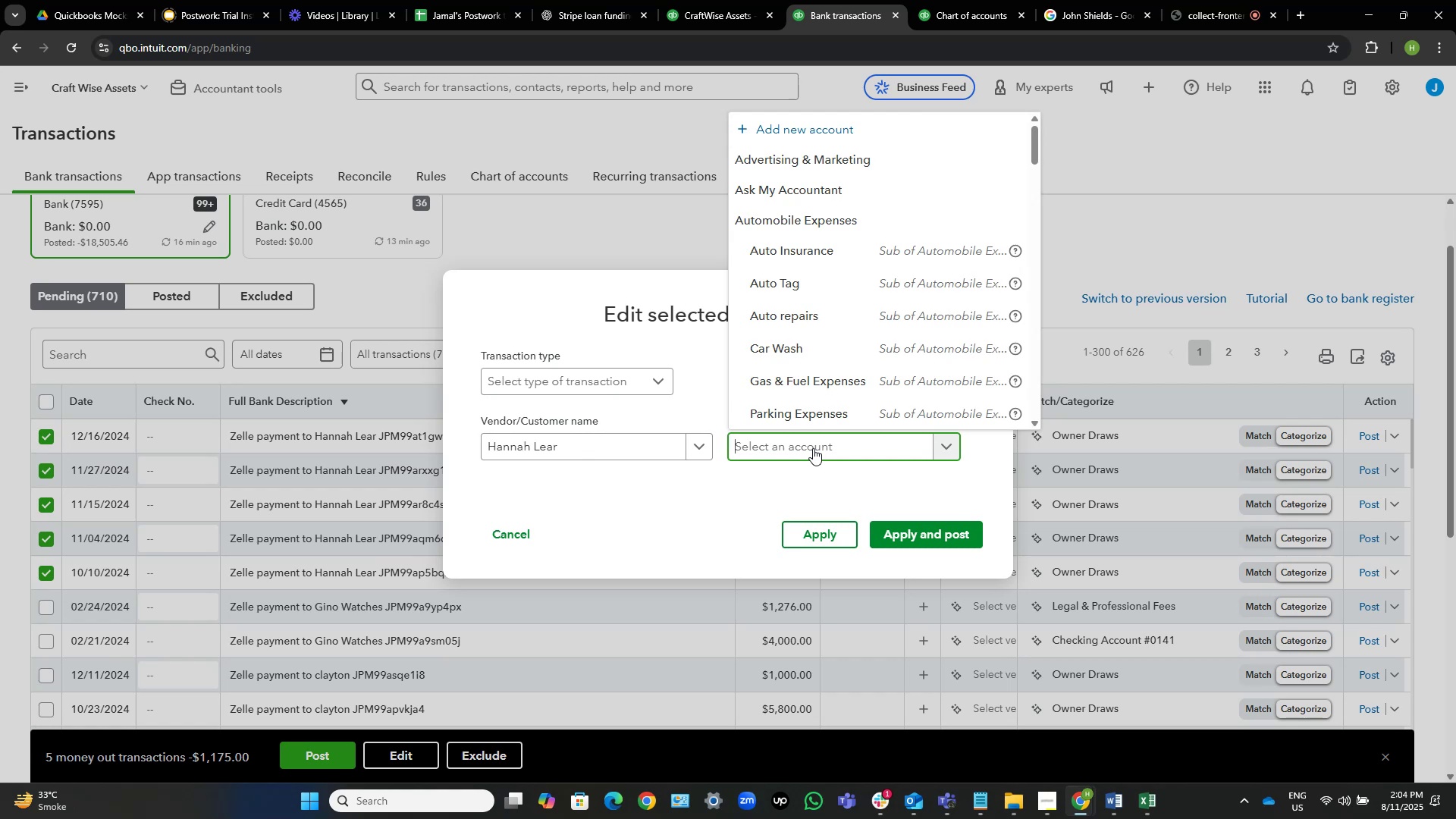 
type(comm)
 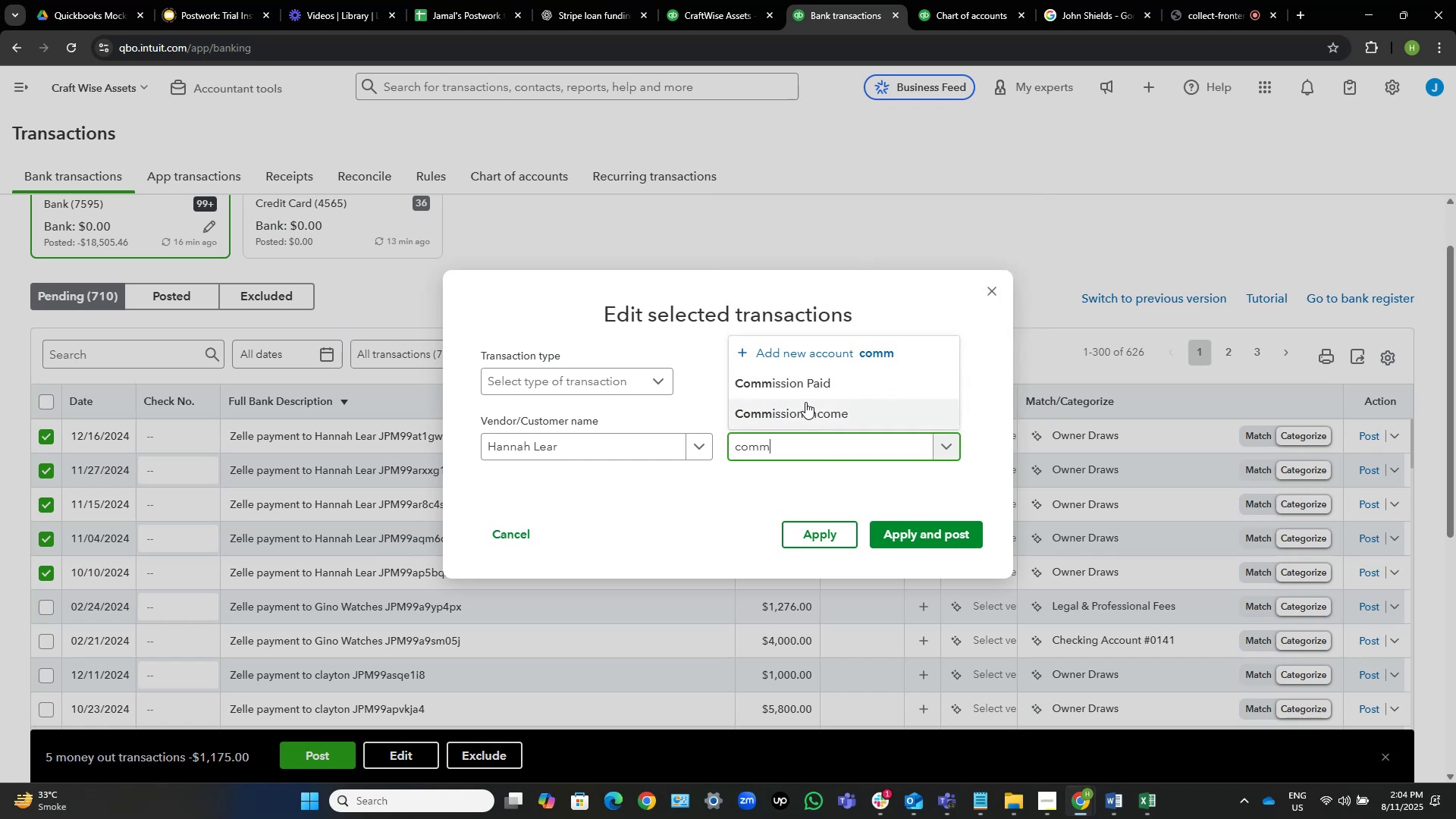 
left_click([814, 381])
 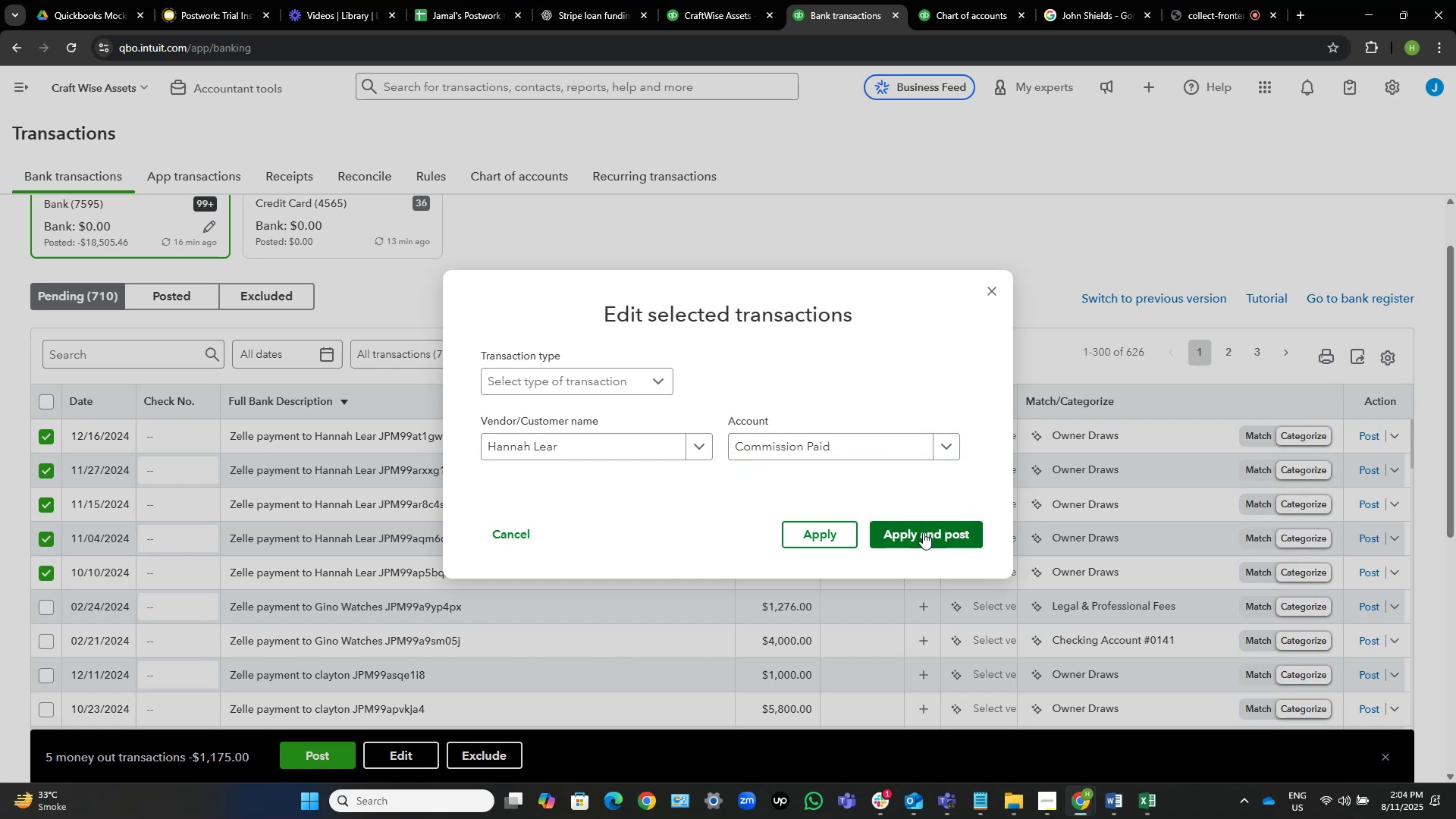 
wait(5.11)
 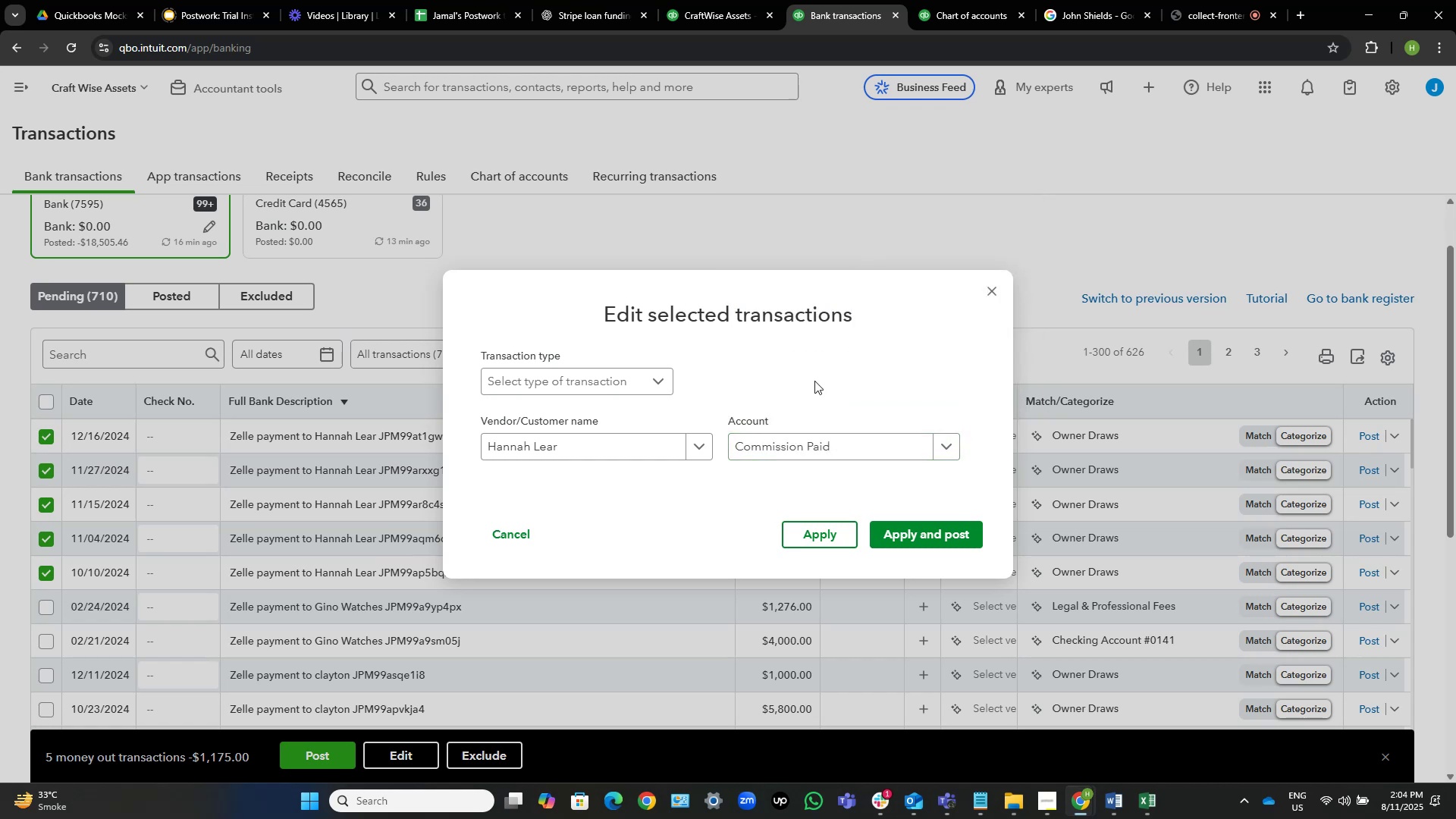 
left_click([931, 525])
 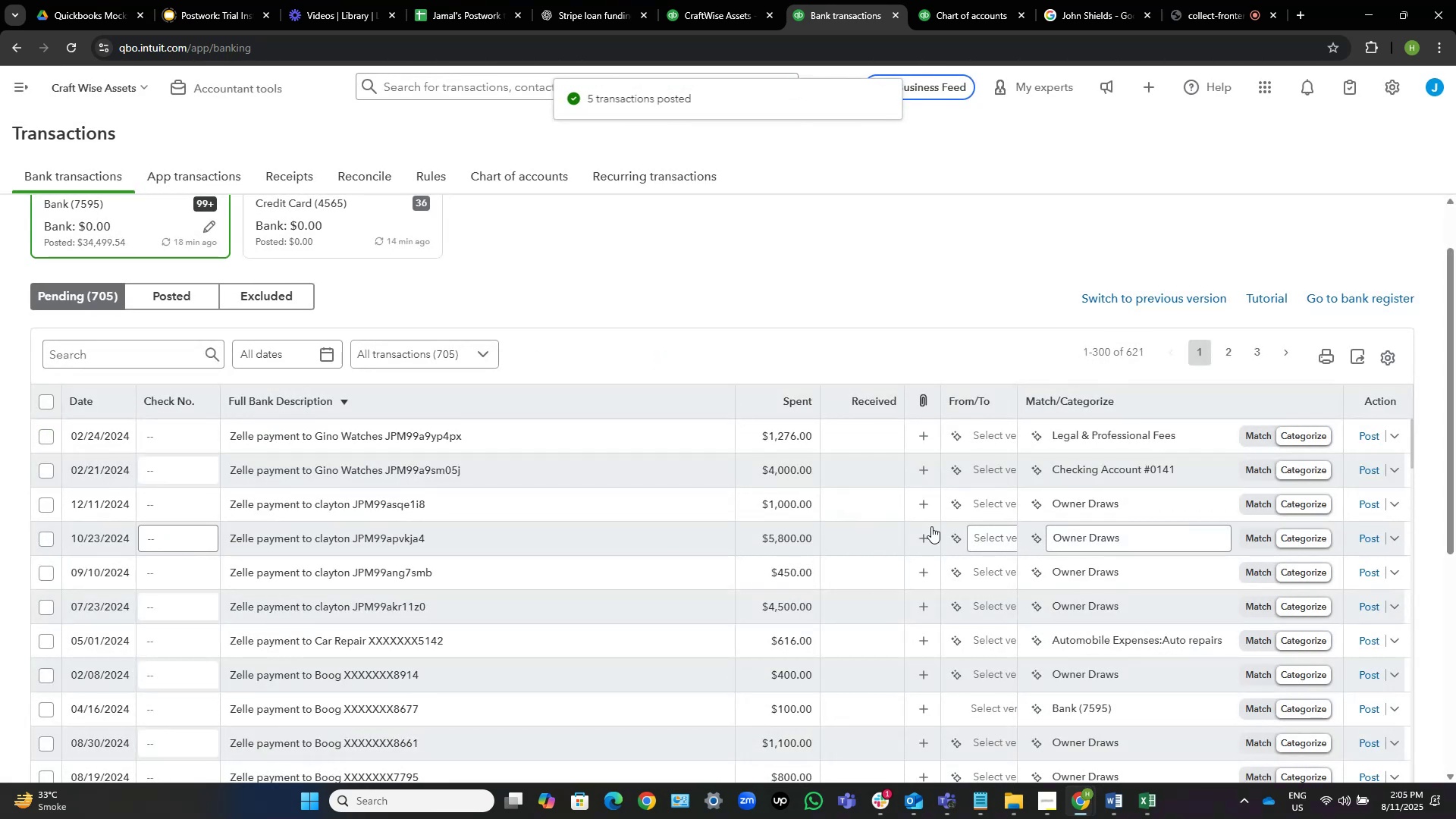 
wait(9.69)
 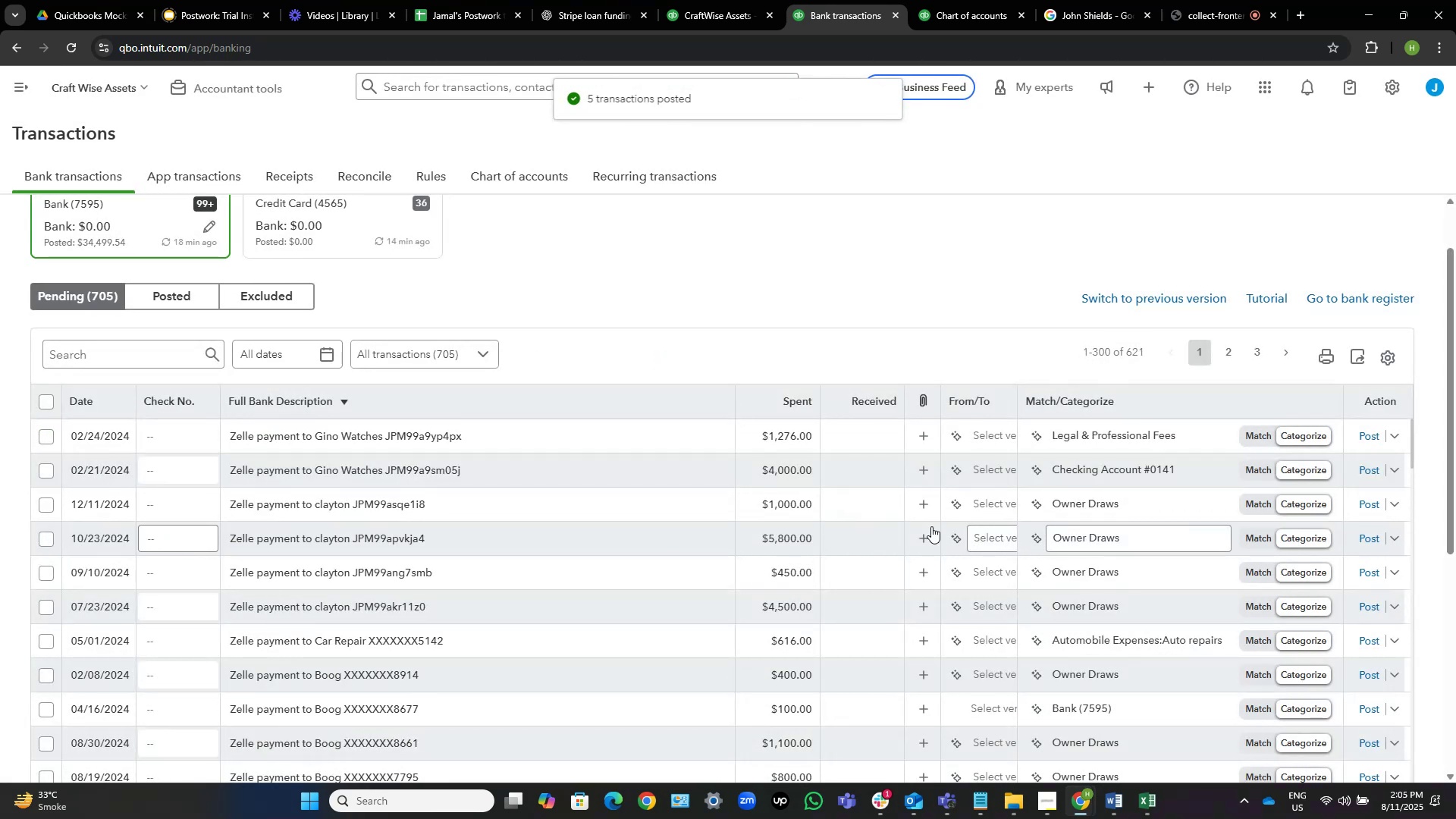 
left_click_drag(start_coordinate=[316, 468], to_coordinate=[381, 475])
 